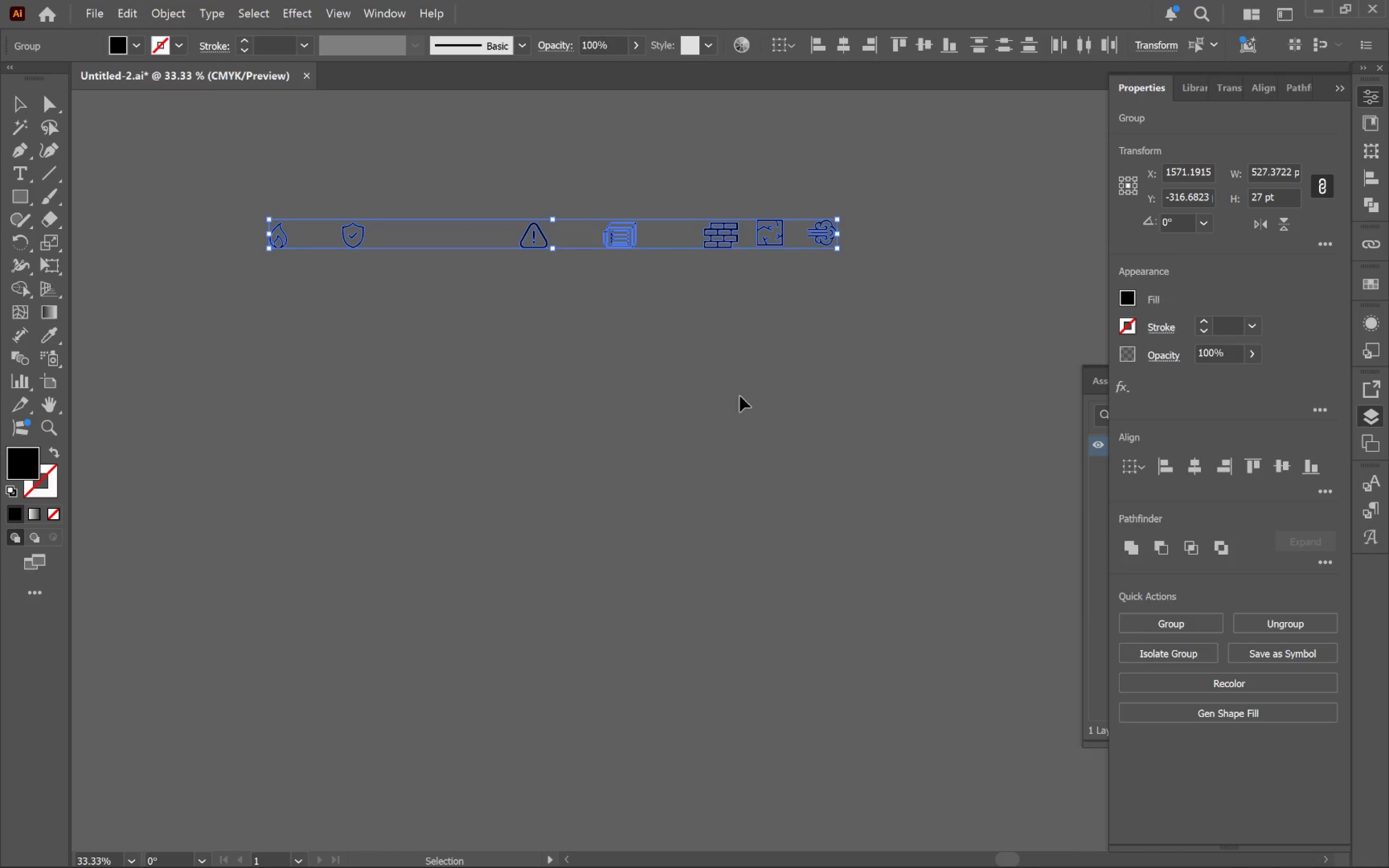 
left_click([694, 375])
 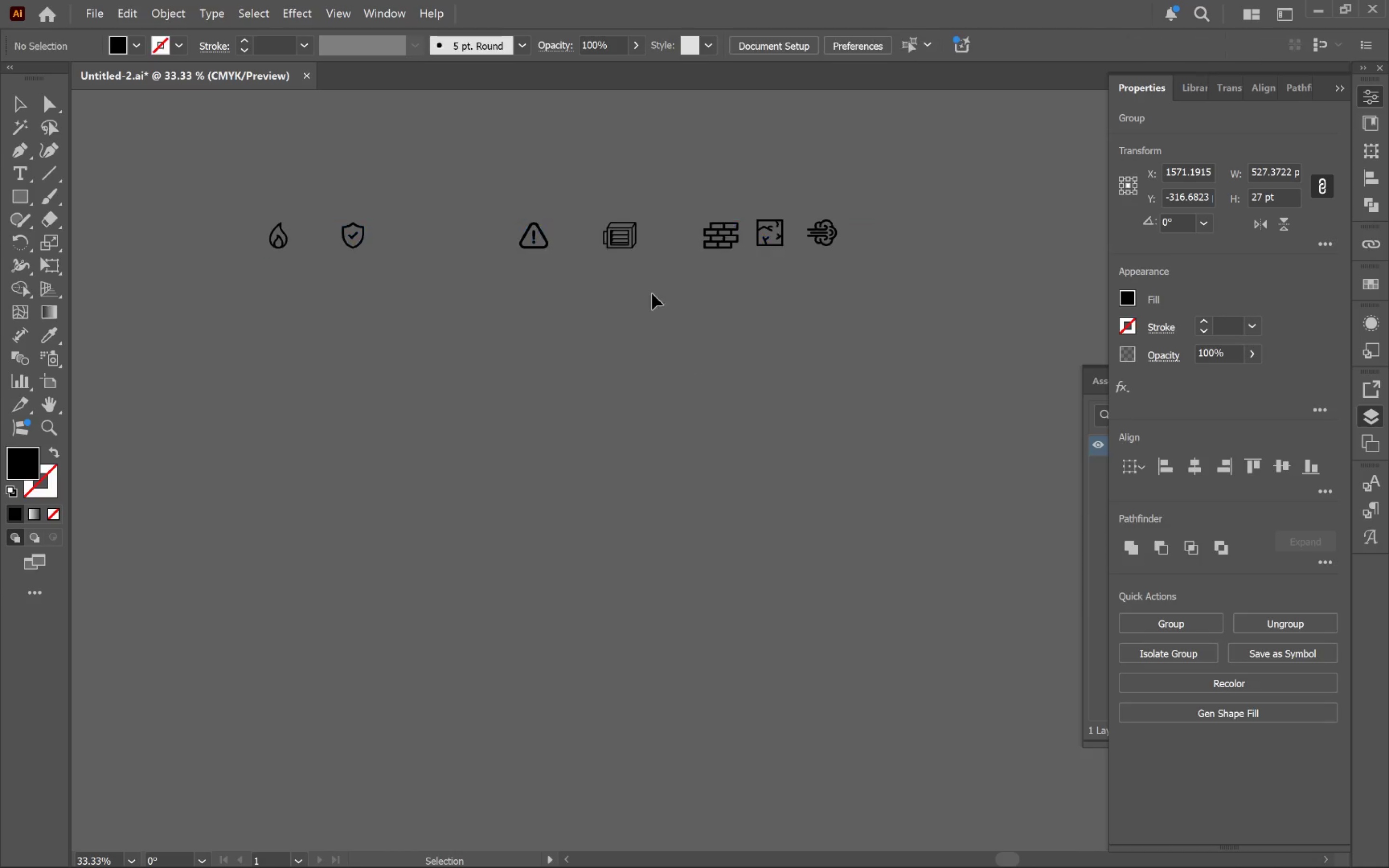 
hold_key(key=AltLeft, duration=0.53)
scroll: coordinate [606, 221], scroll_direction: up, amount: 2.0
 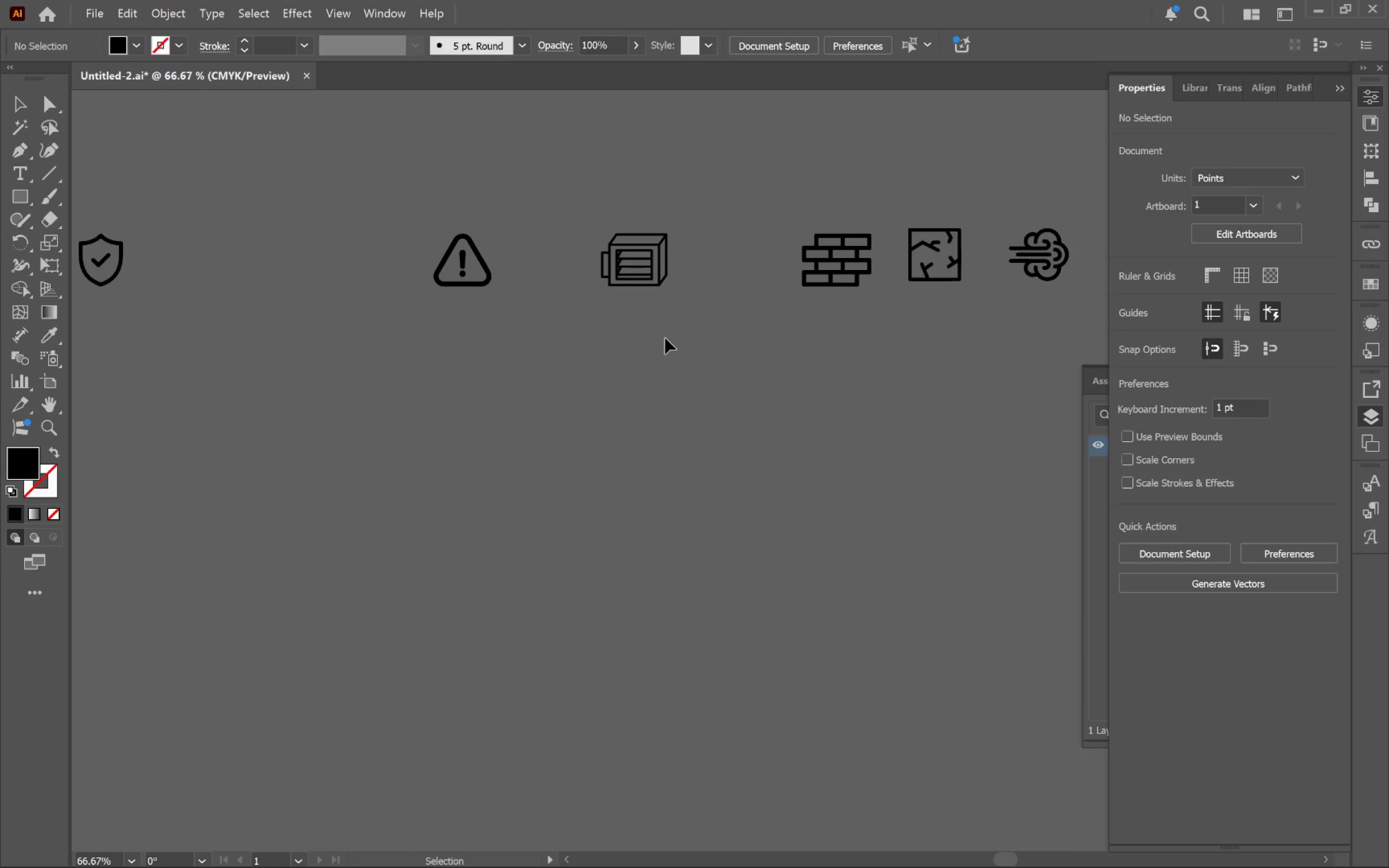 
hold_key(key=Space, duration=0.59)
 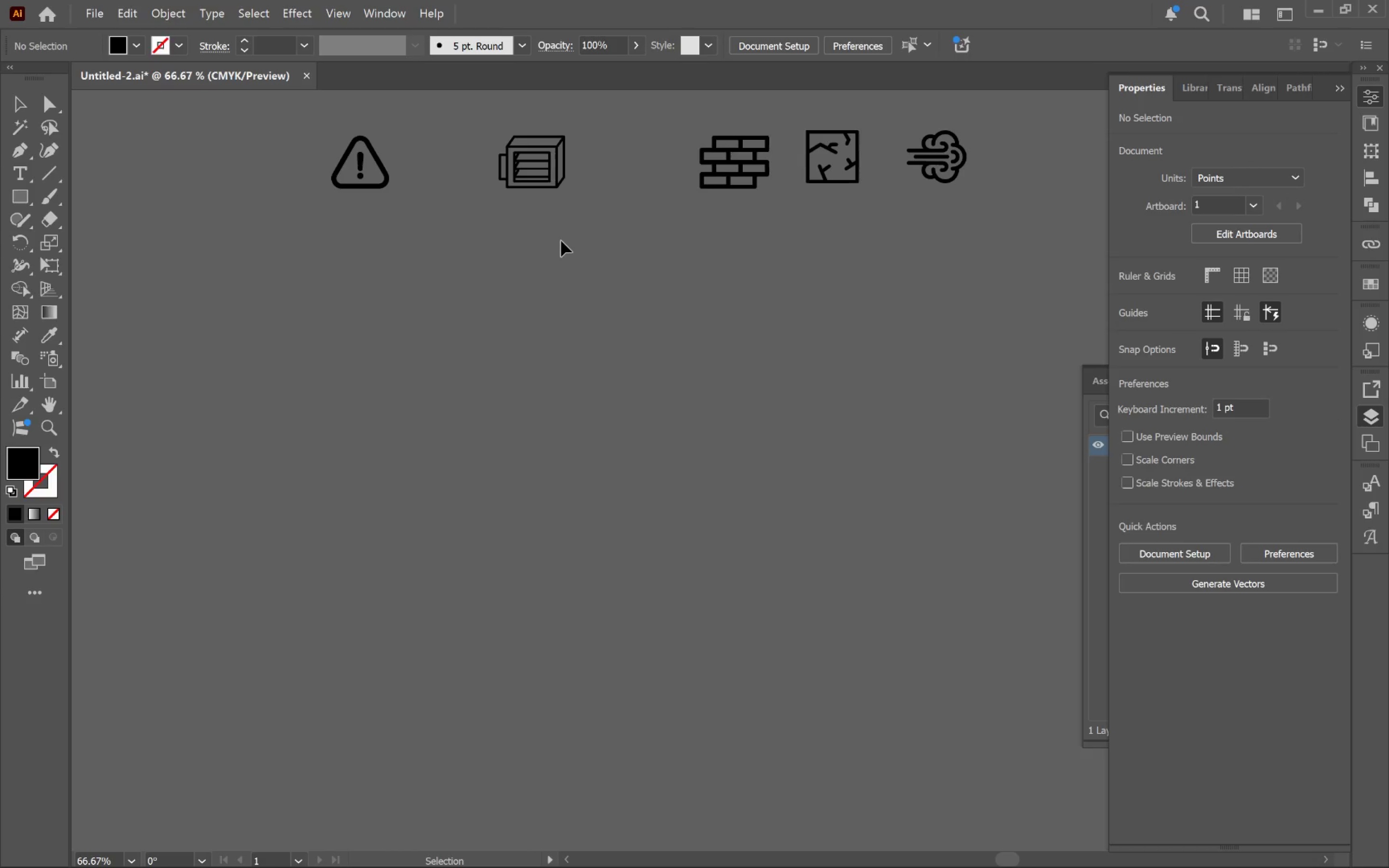 
left_click_drag(start_coordinate=[665, 339], to_coordinate=[561, 241])
 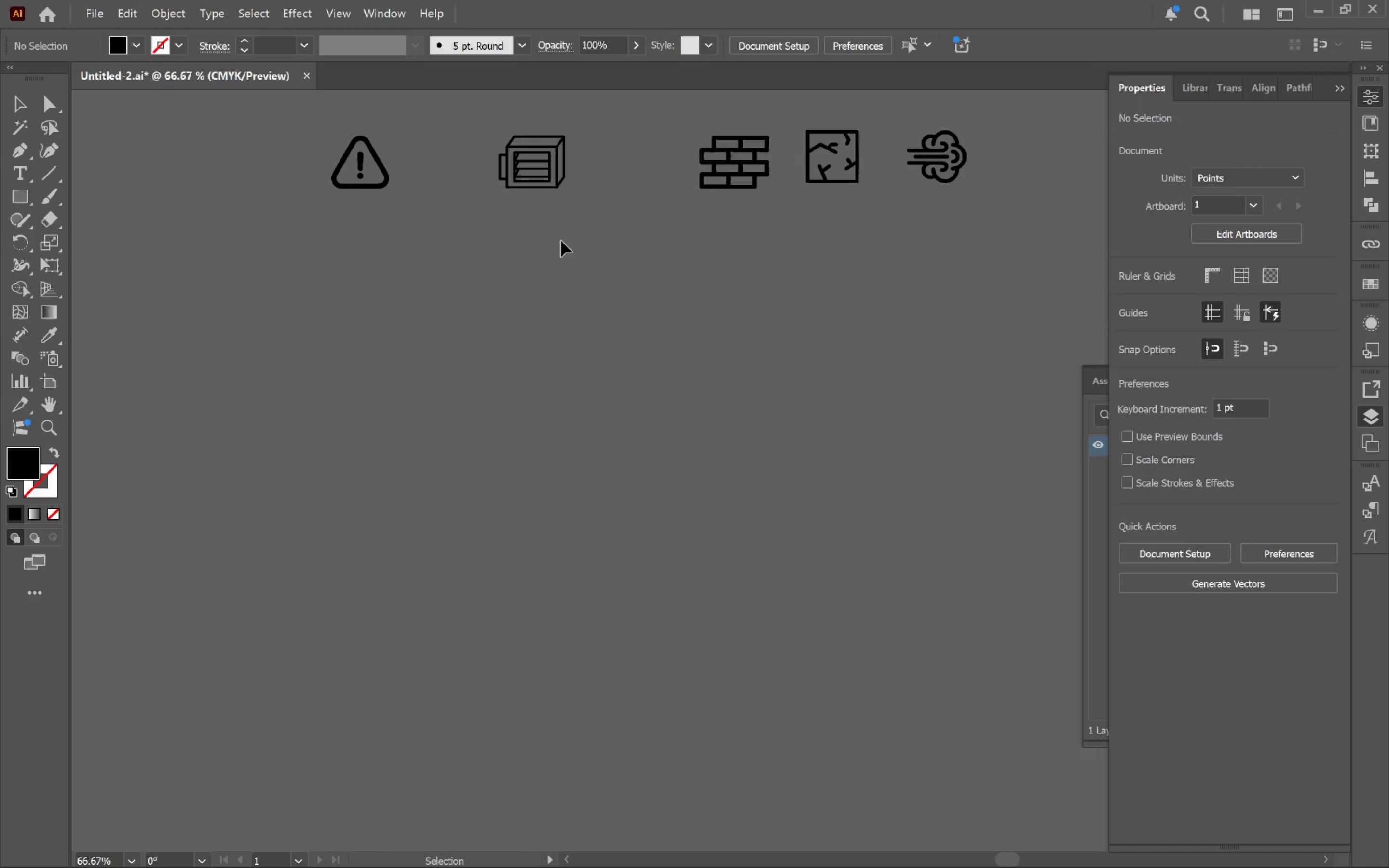 
hold_key(key=Space, duration=1.05)
 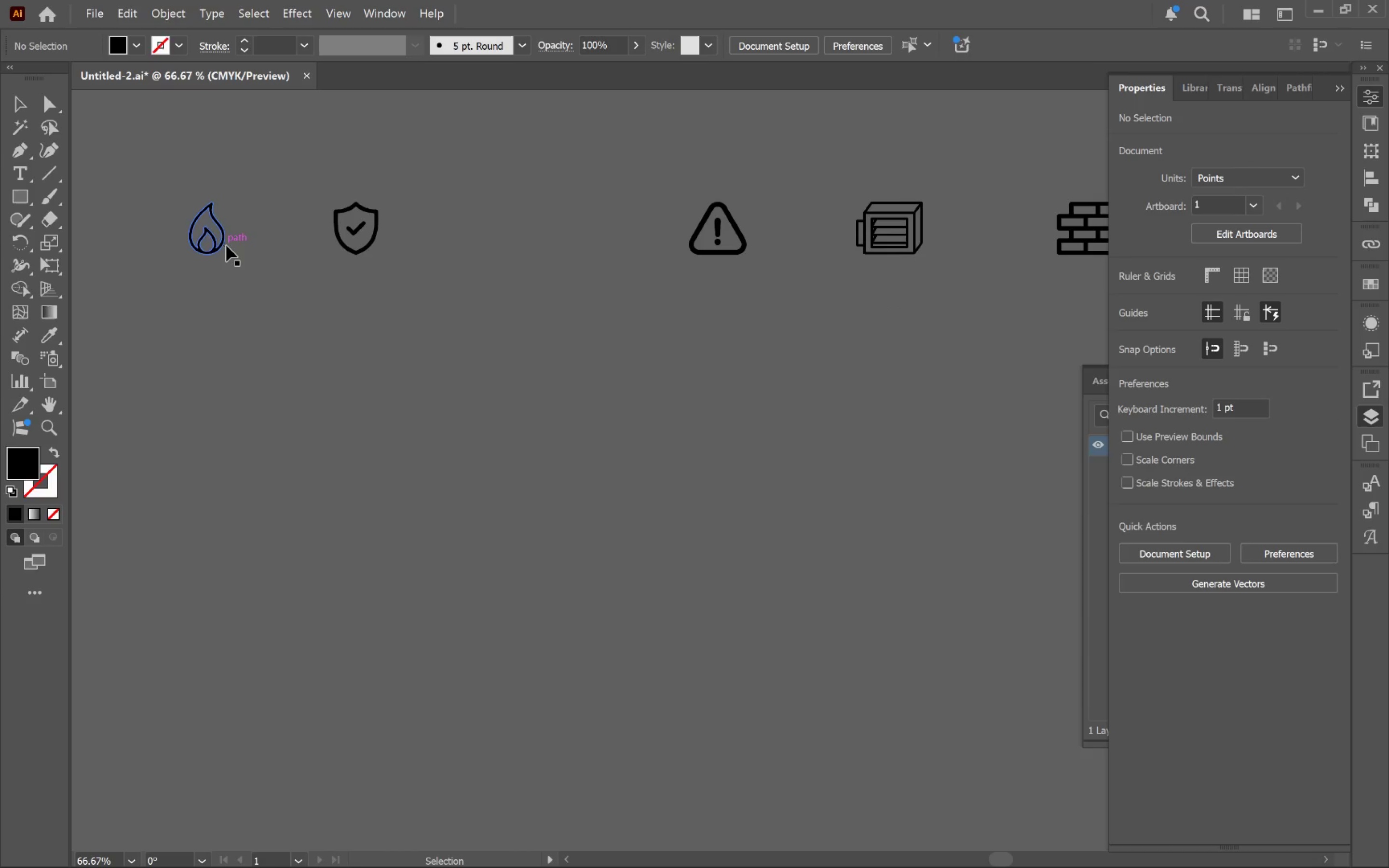 
left_click_drag(start_coordinate=[537, 238], to_coordinate=[895, 304])
 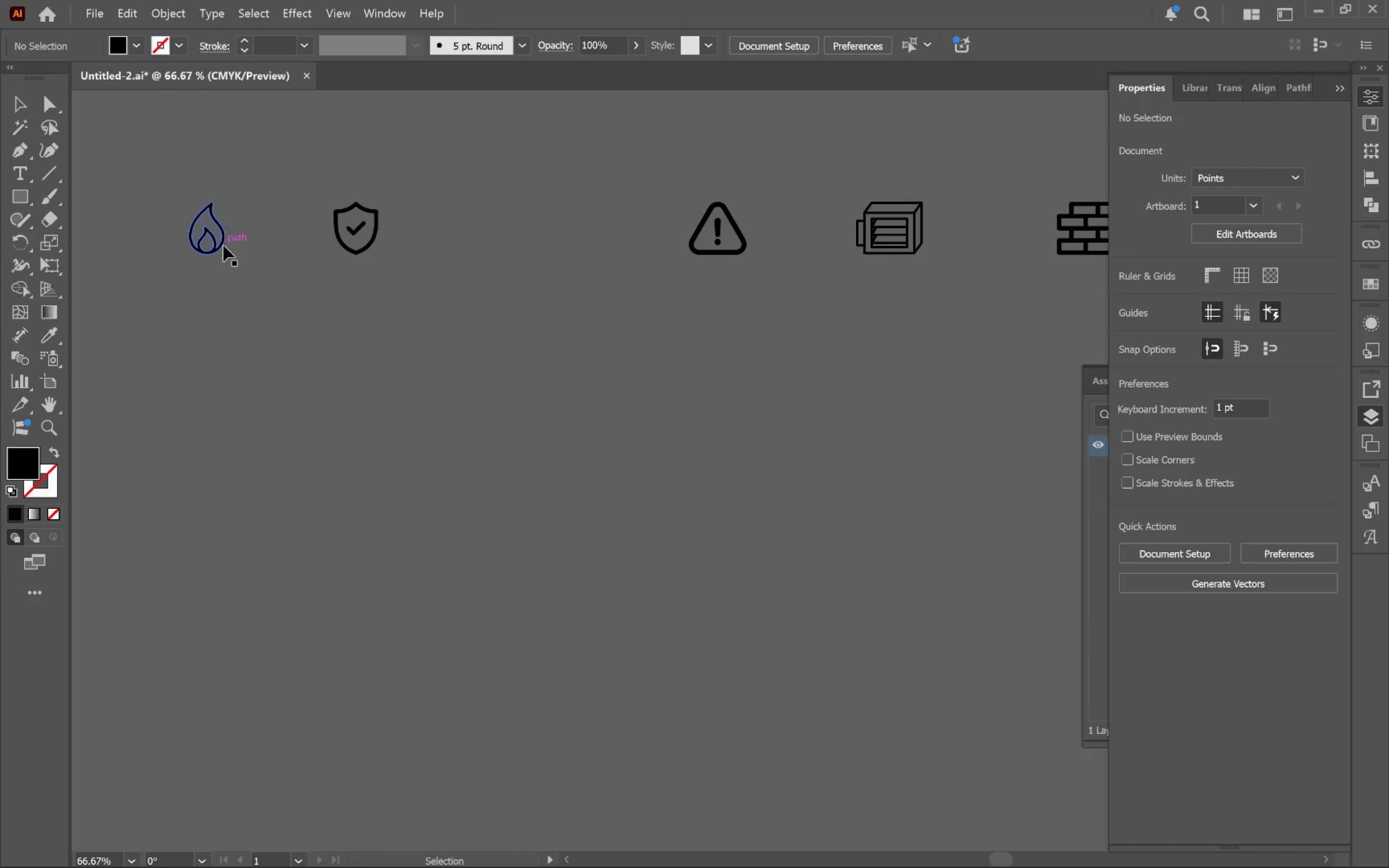 
left_click_drag(start_coordinate=[222, 245], to_coordinate=[483, 342])
 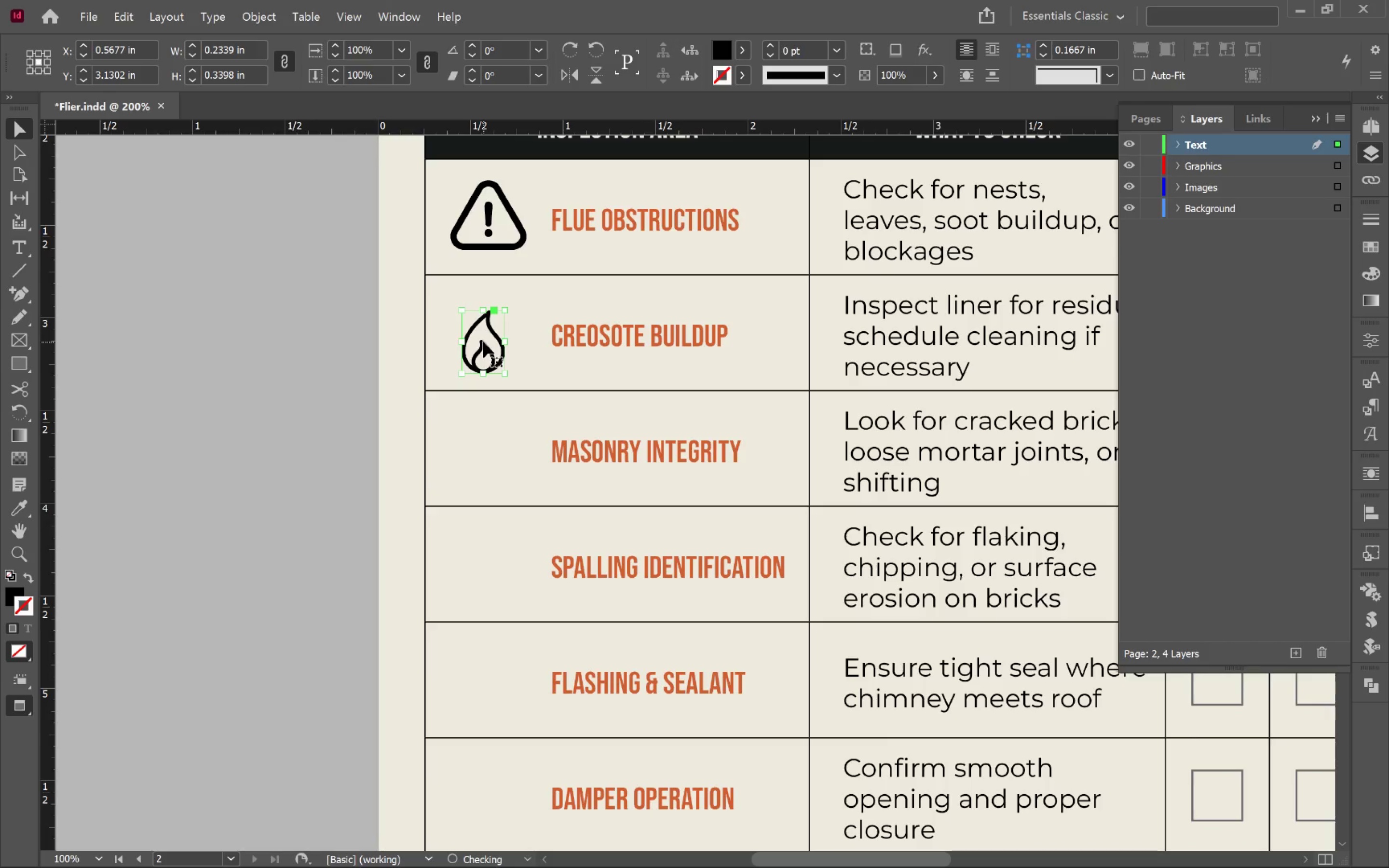 
key(Alt+Tab)
 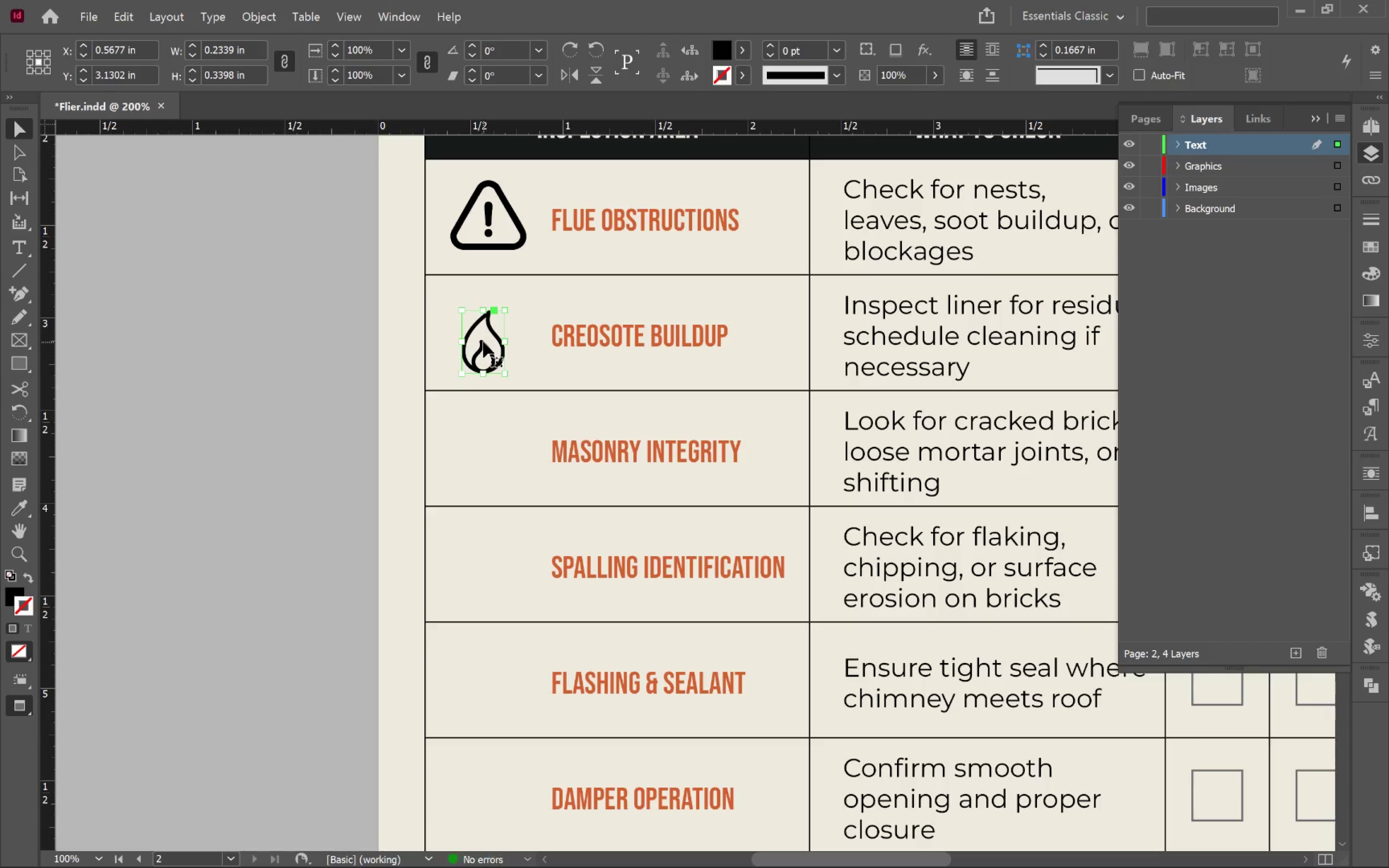 
left_click_drag(start_coordinate=[491, 351], to_coordinate=[491, 343])
 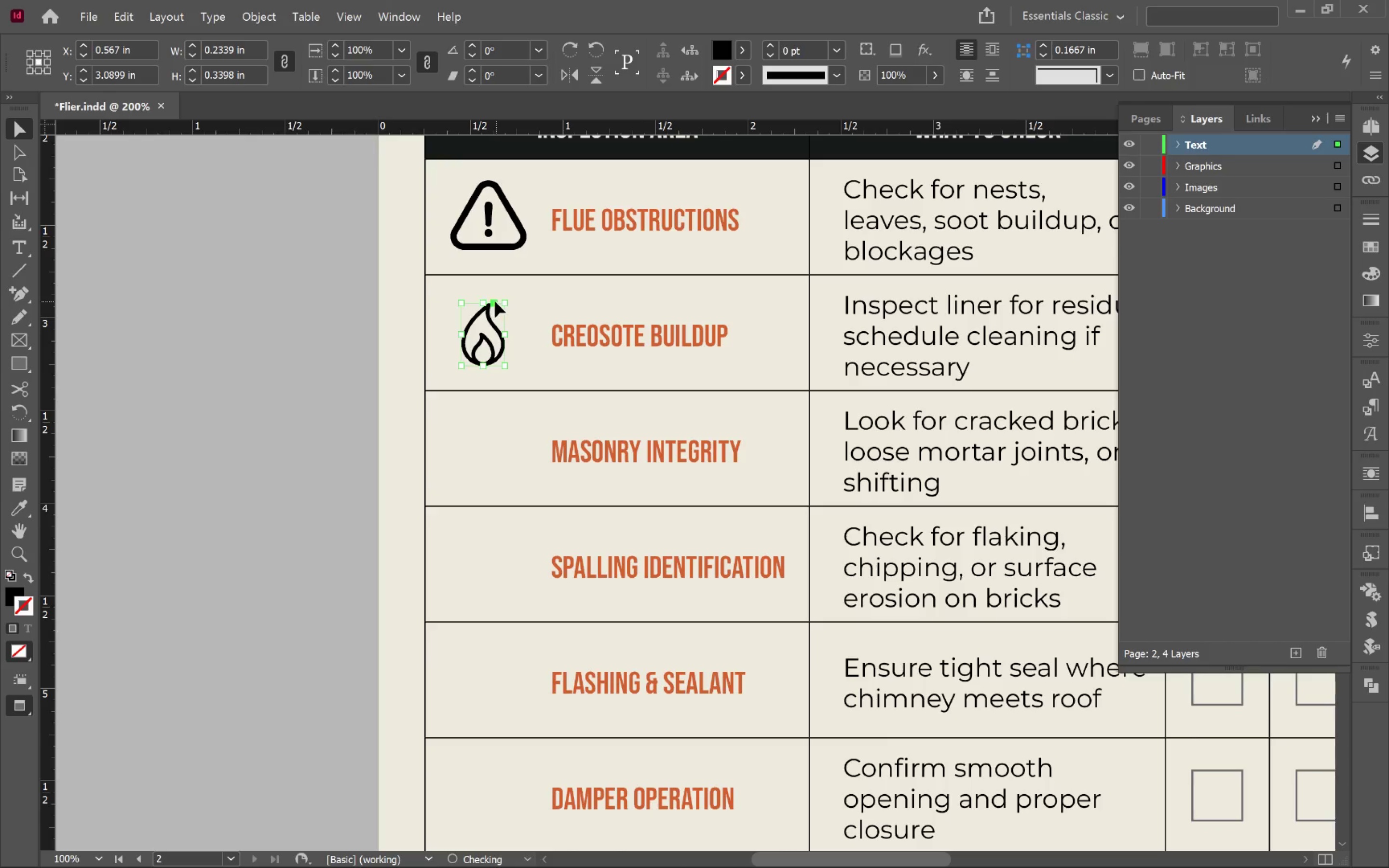 
left_click_drag(start_coordinate=[494, 302], to_coordinate=[555, 338])
 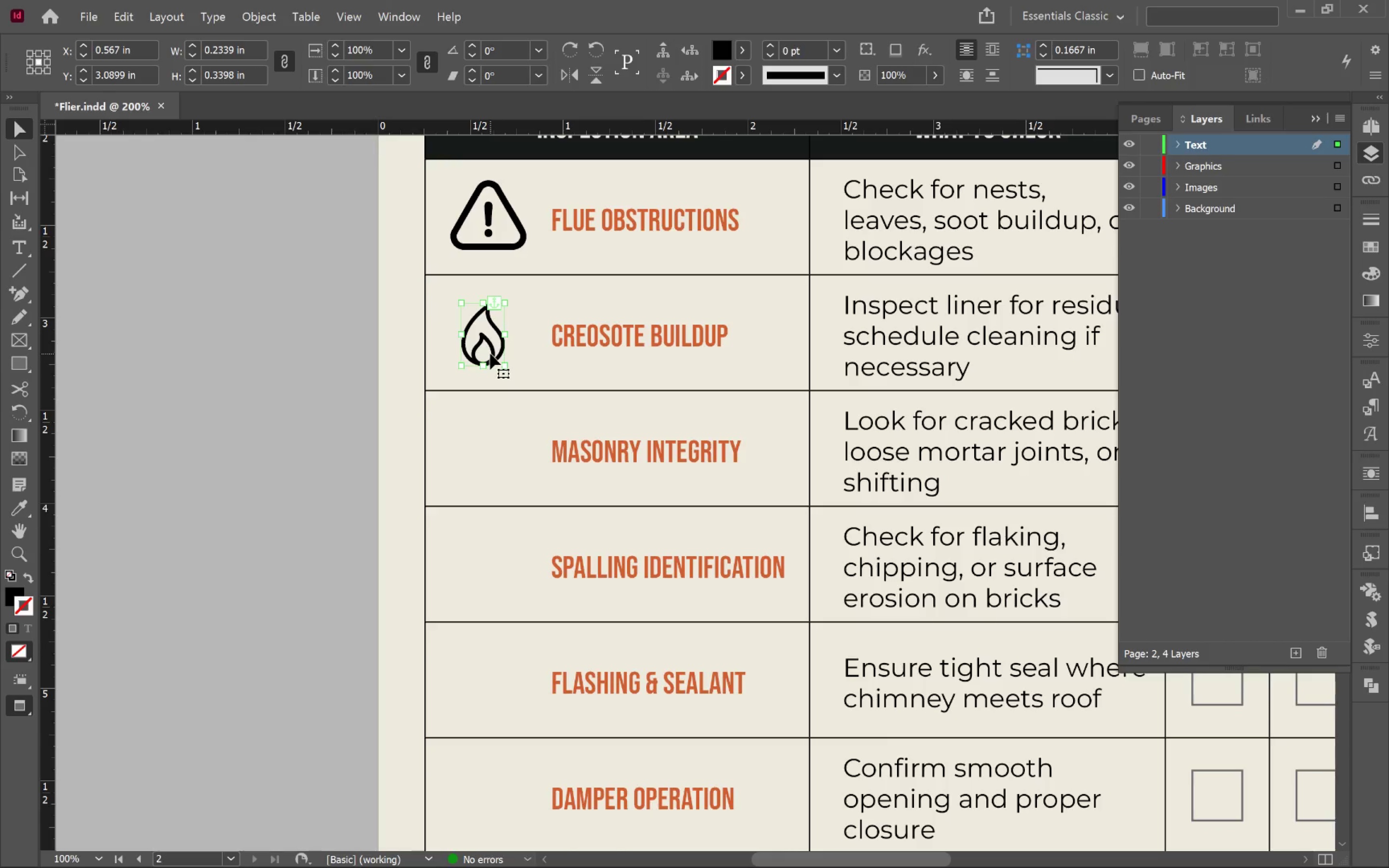 
left_click_drag(start_coordinate=[492, 354], to_coordinate=[499, 355])
 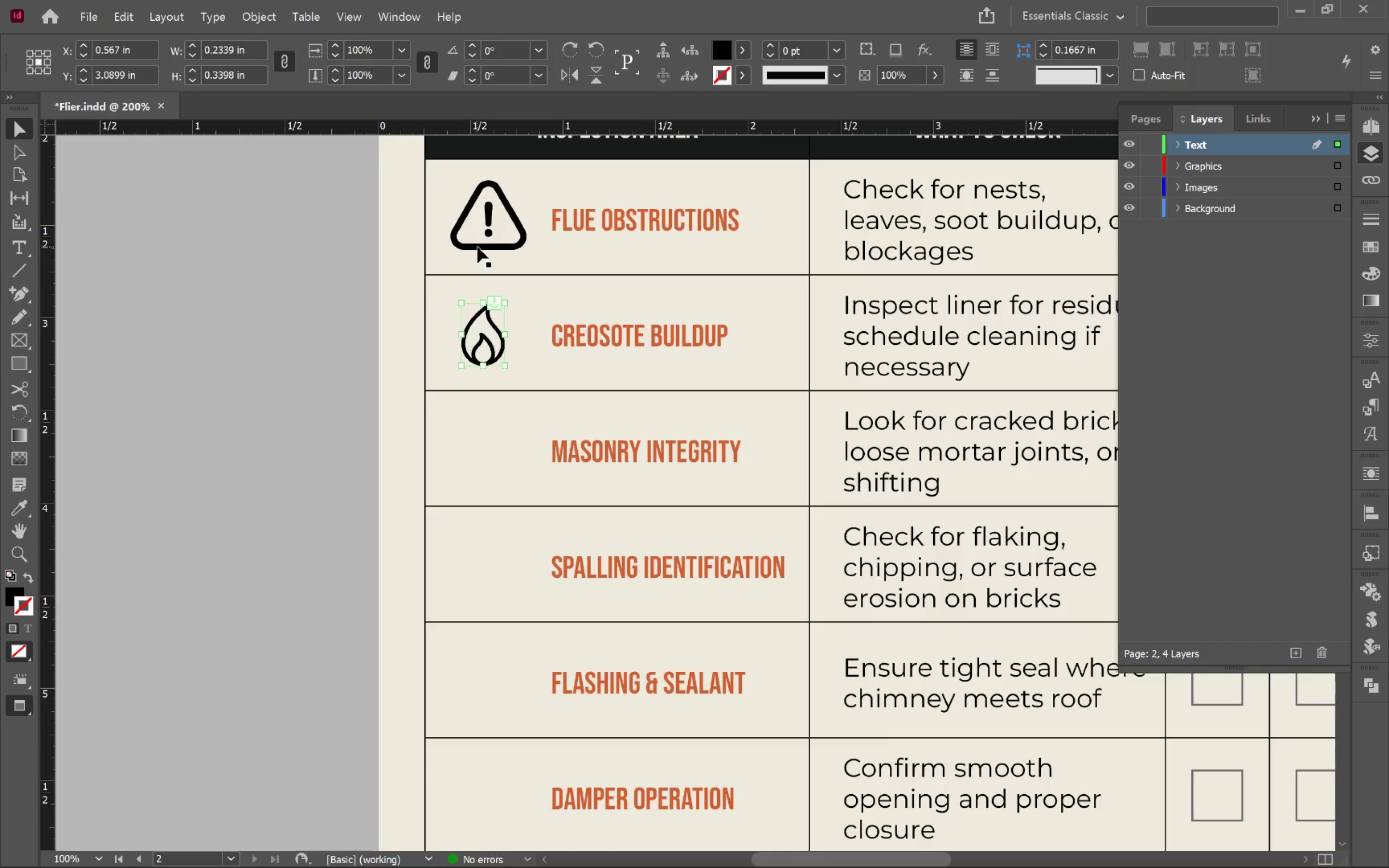 
hold_key(key=ShiftLeft, duration=1.75)
left_click([477, 247])
 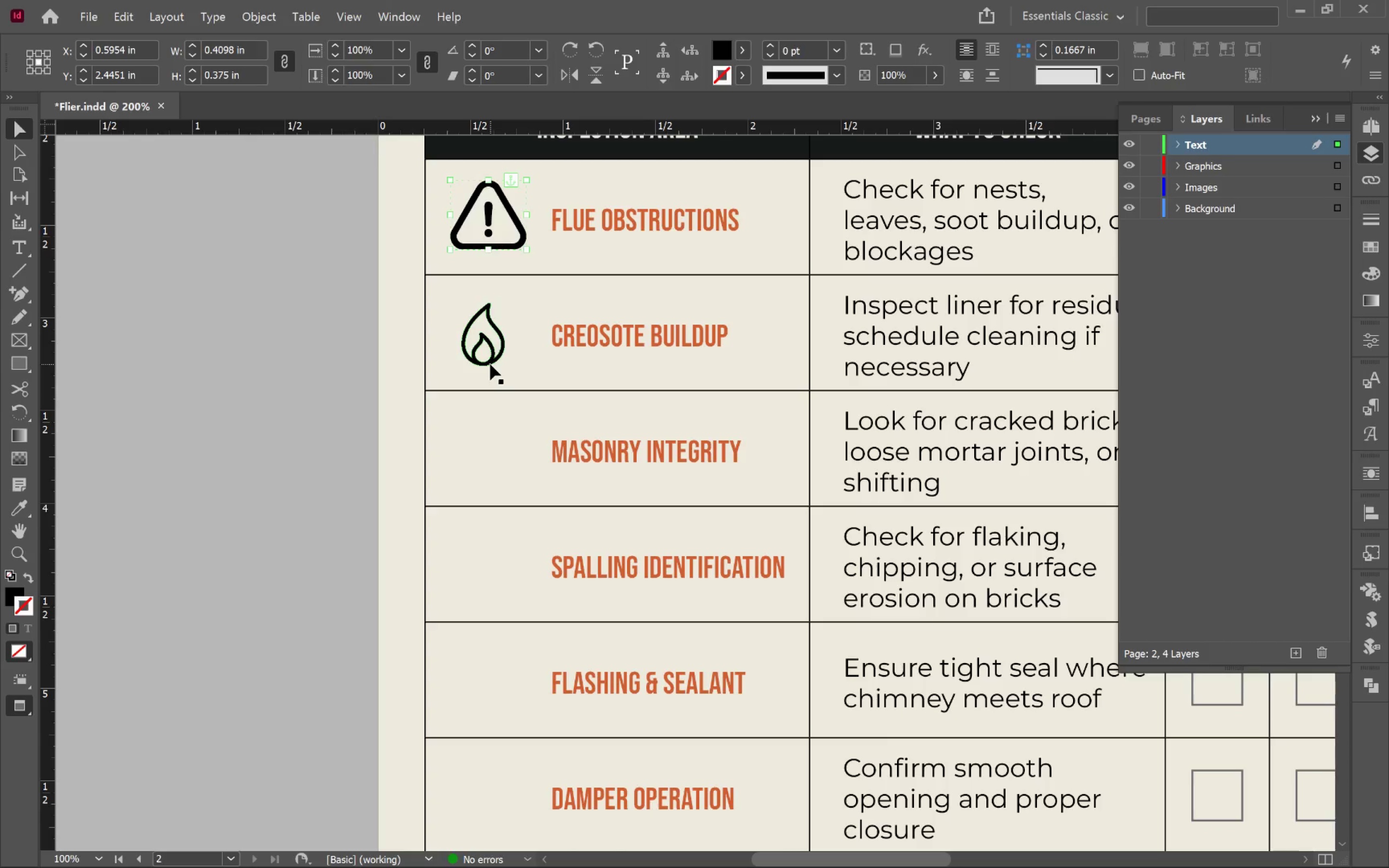 
hold_key(key=ControlLeft, duration=0.88)
 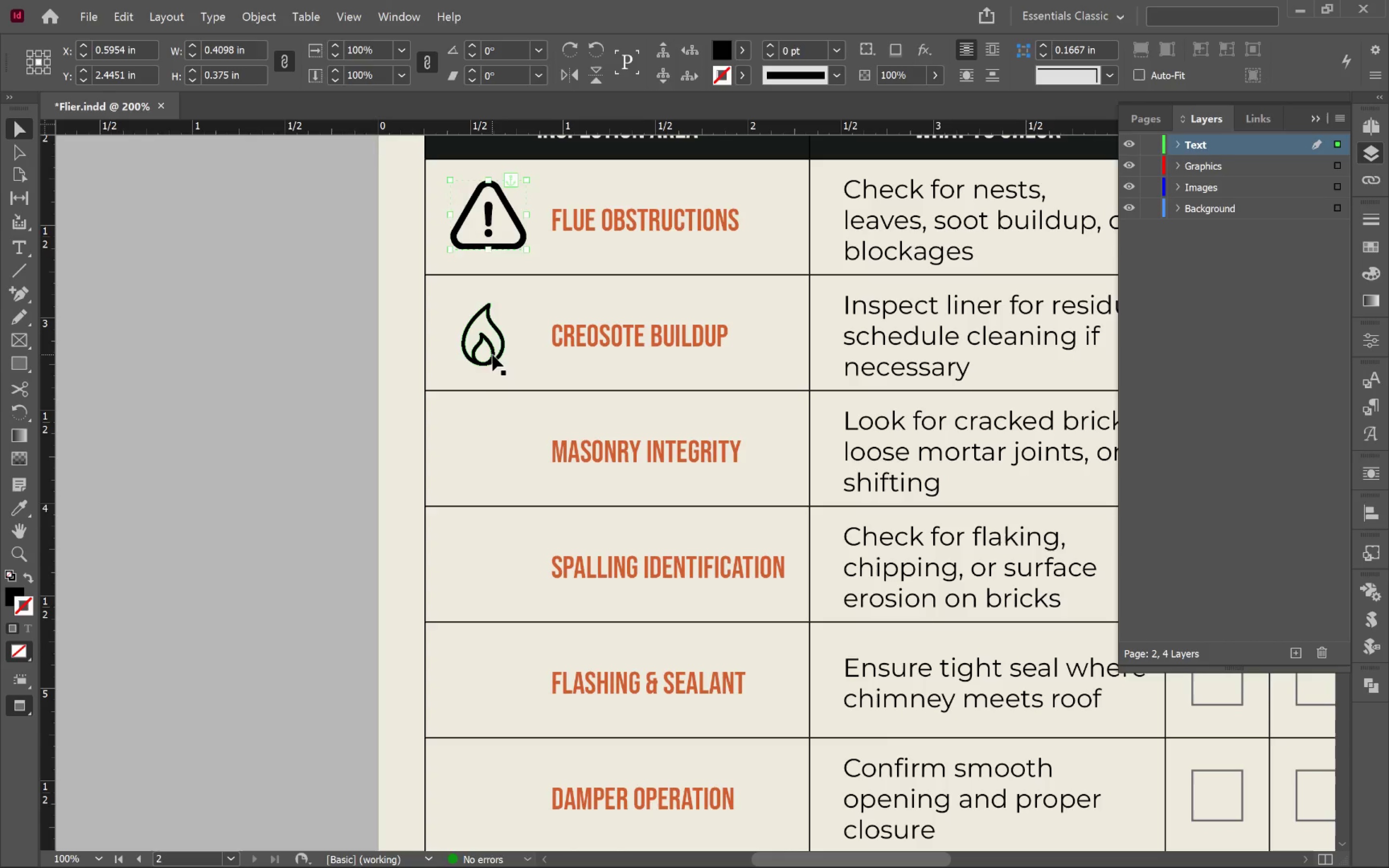 
left_click([492, 355])
 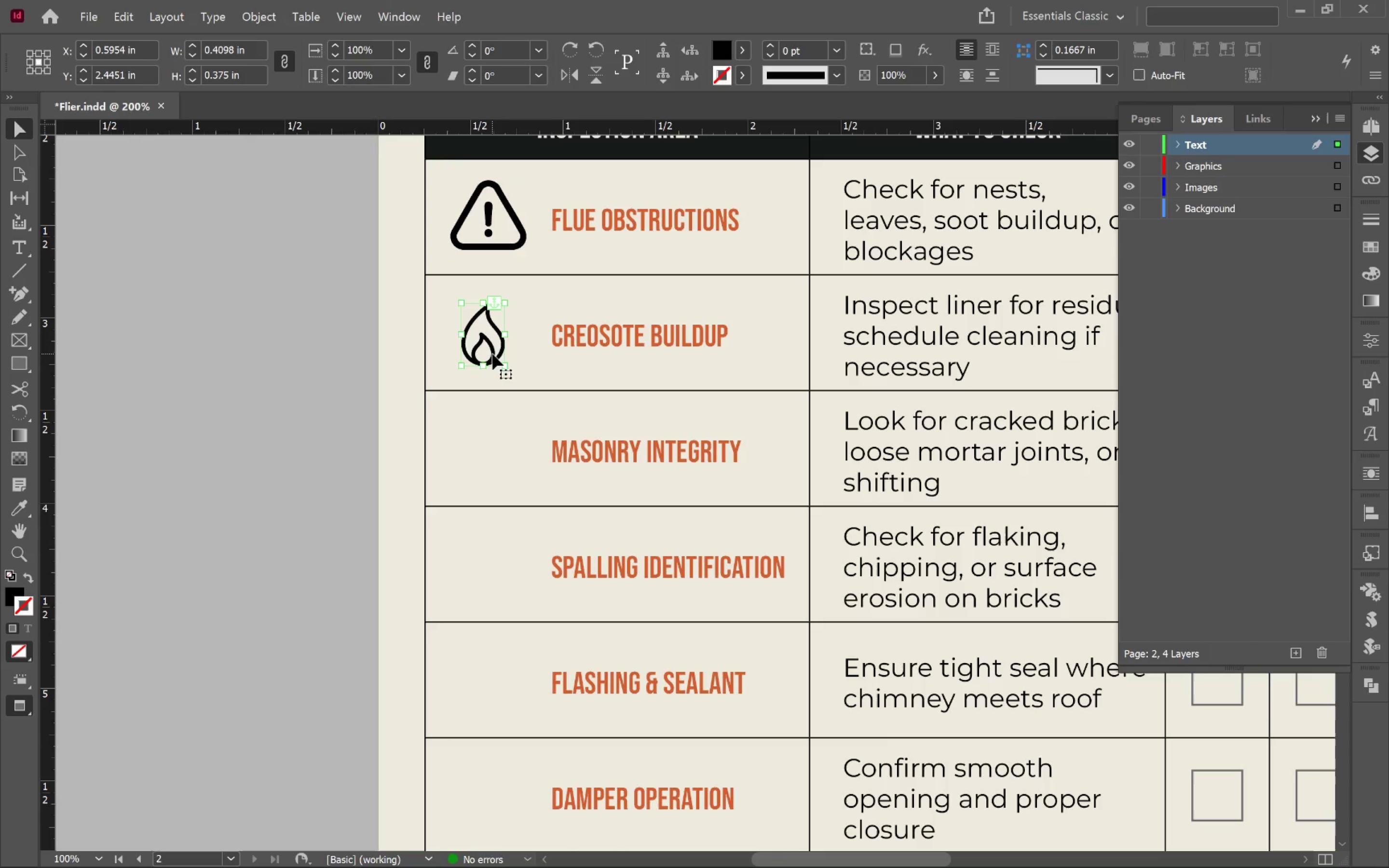 
key(Control+Z)
 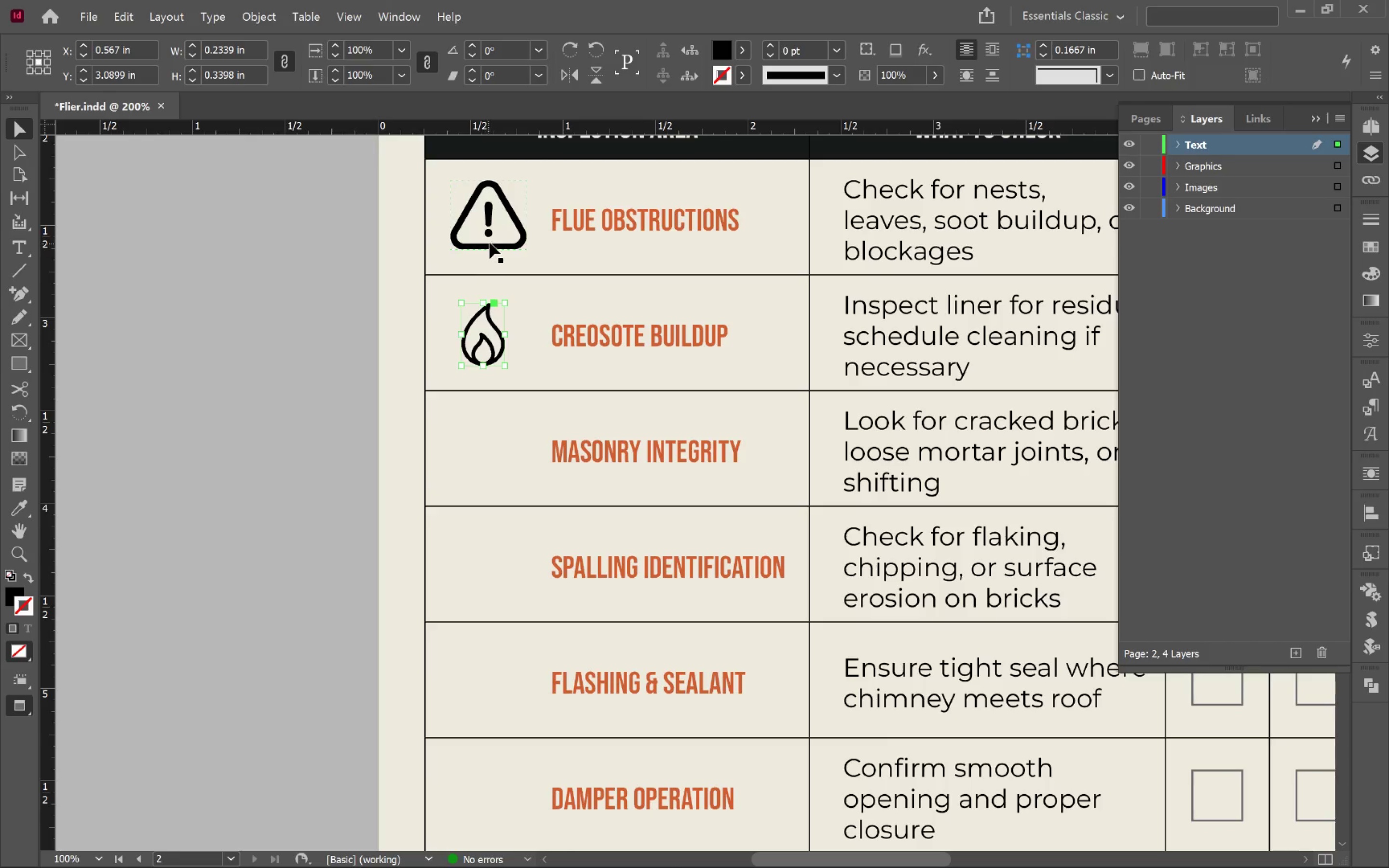 
left_click([494, 244])
 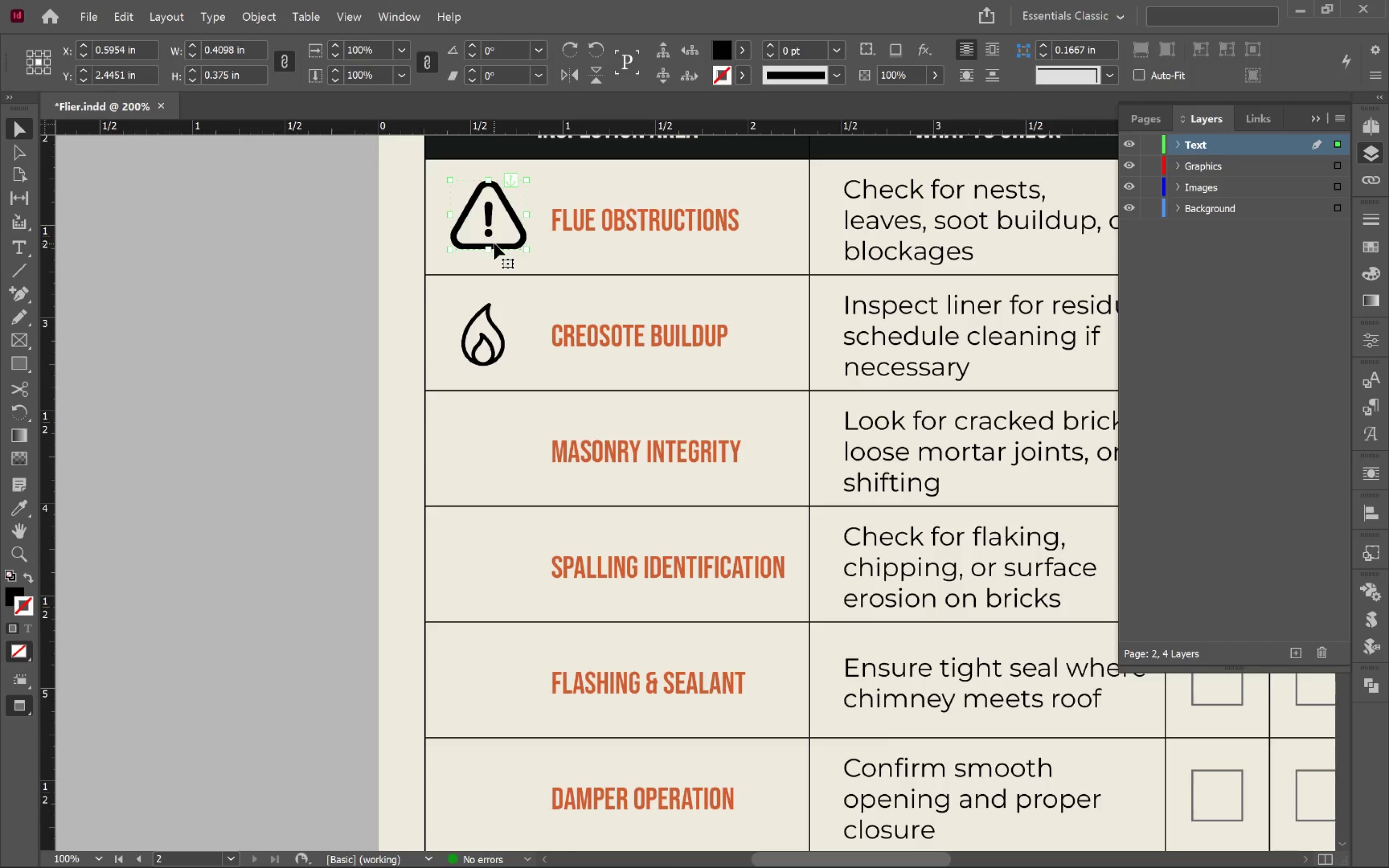 
key(Control+Z)
 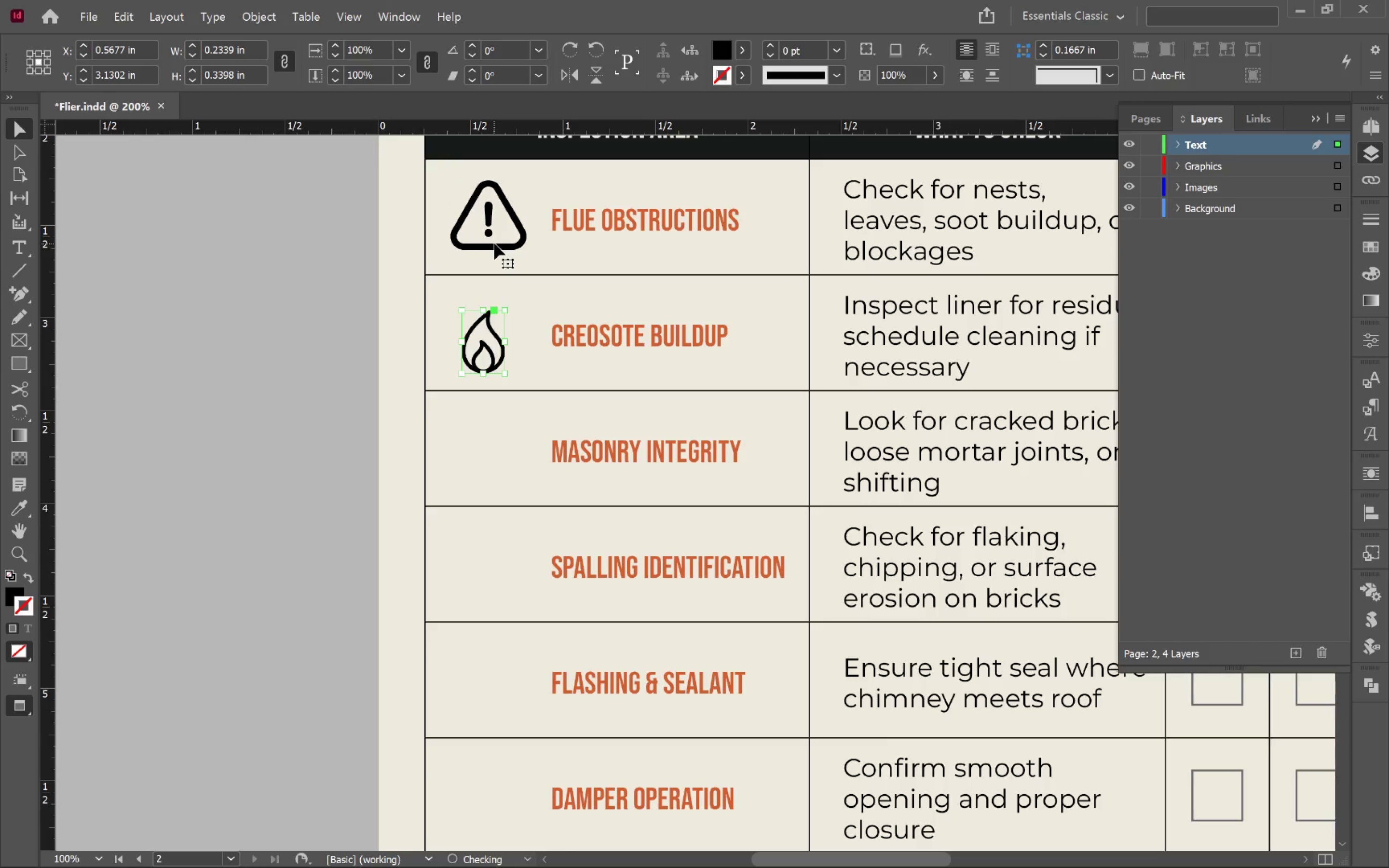 
key(Control+Z)
 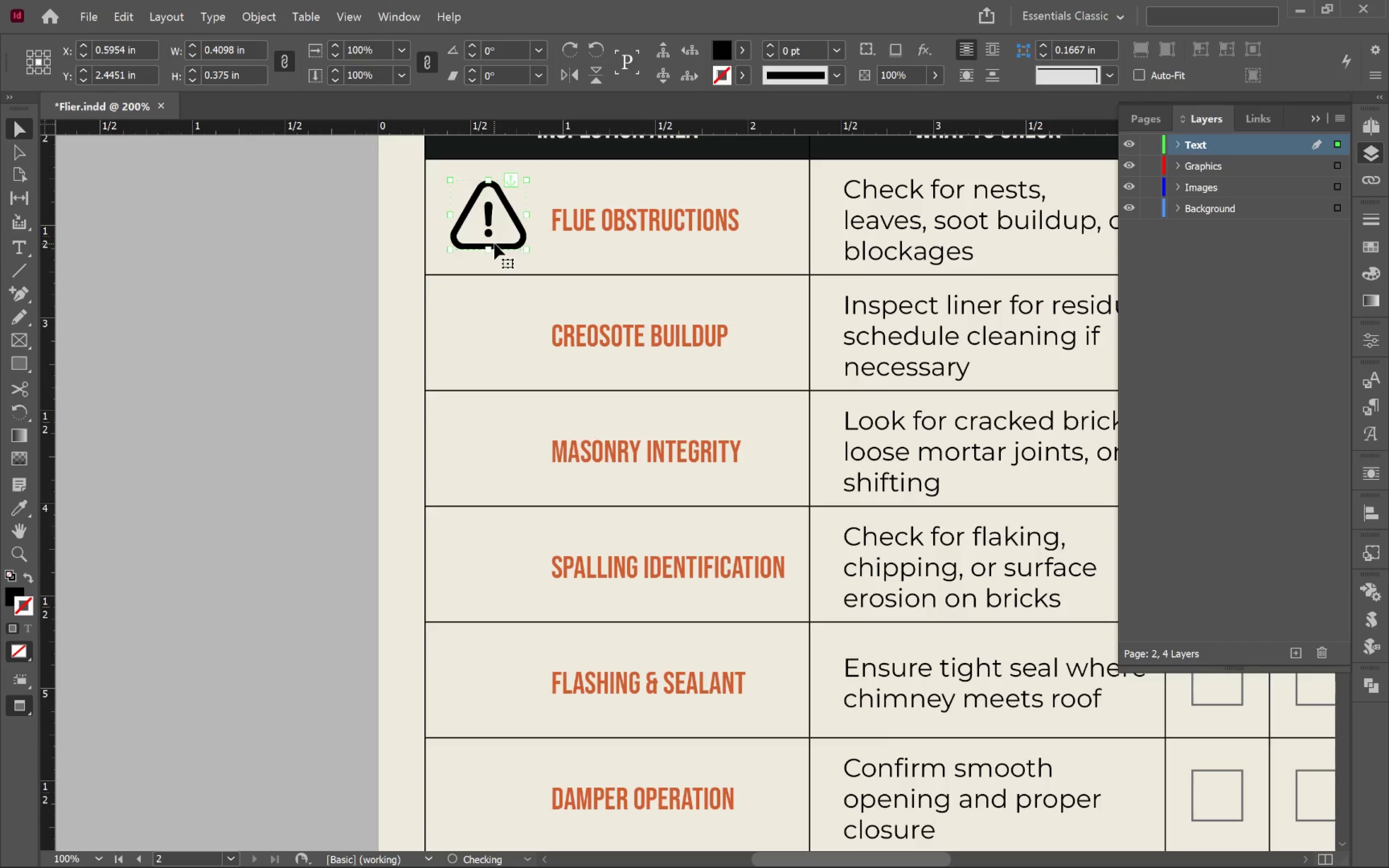 
key(Control+Z)
 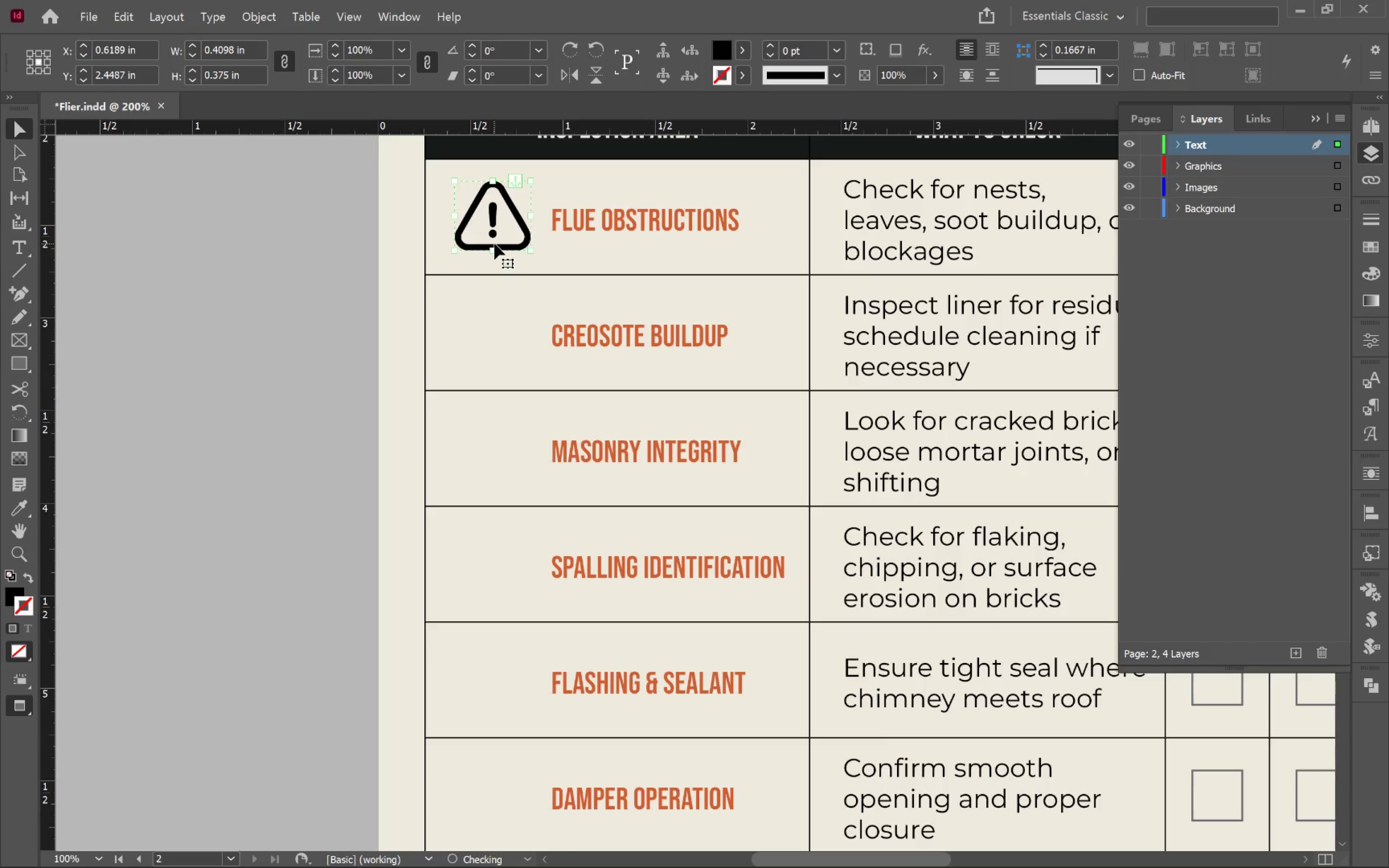 
key(Control+Z)
 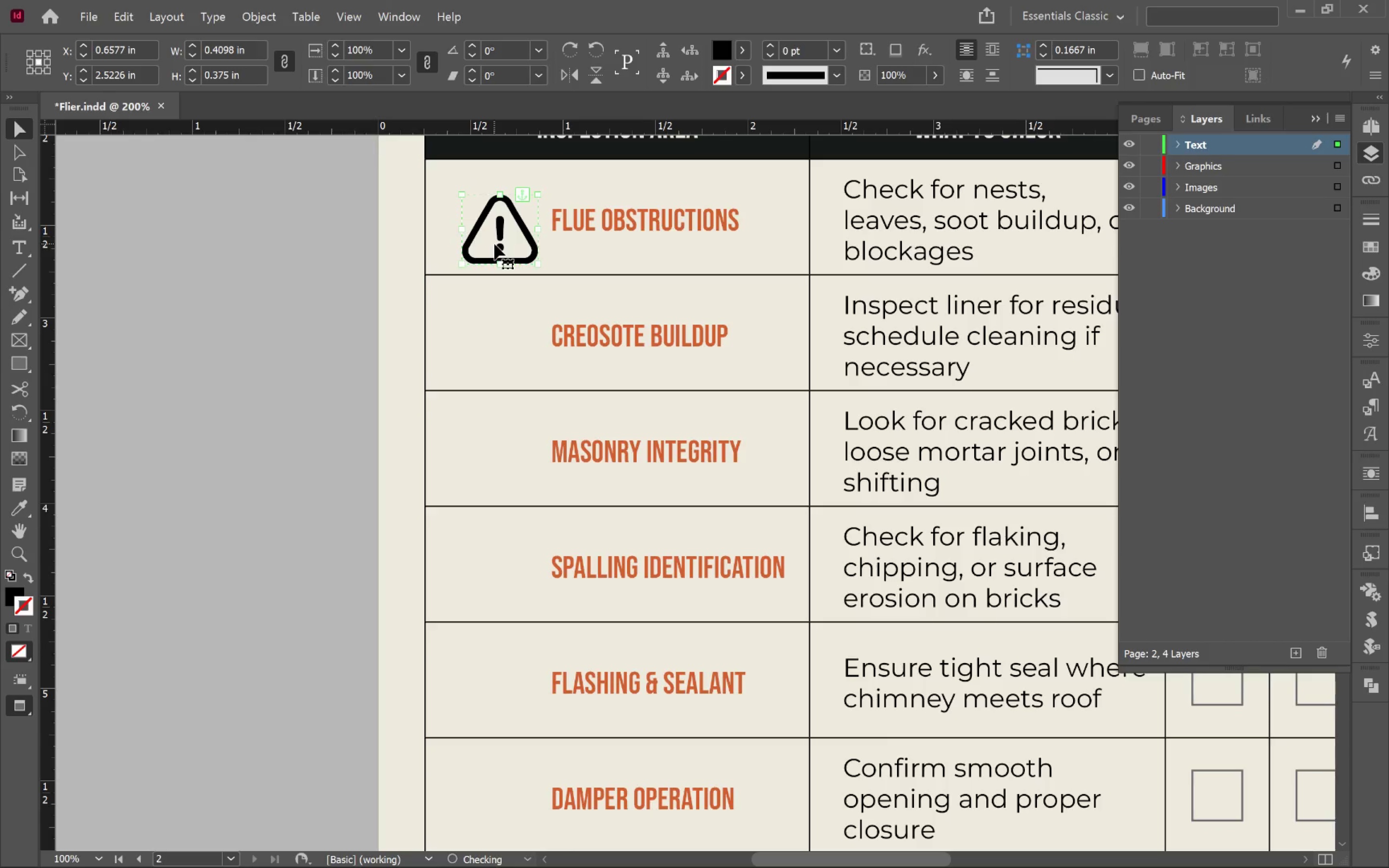 
key(Control+Z)
 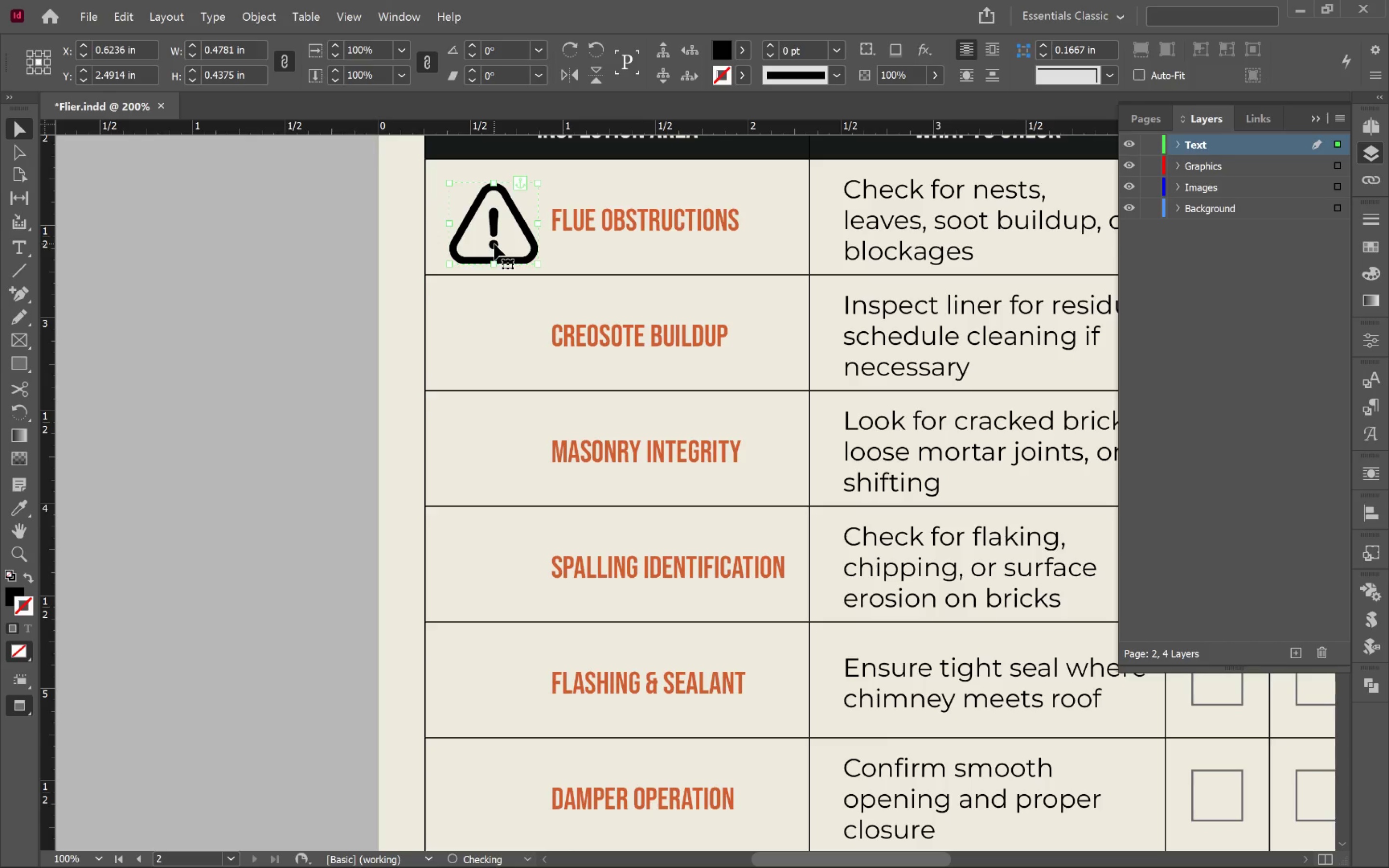 
key(Control+Z)
 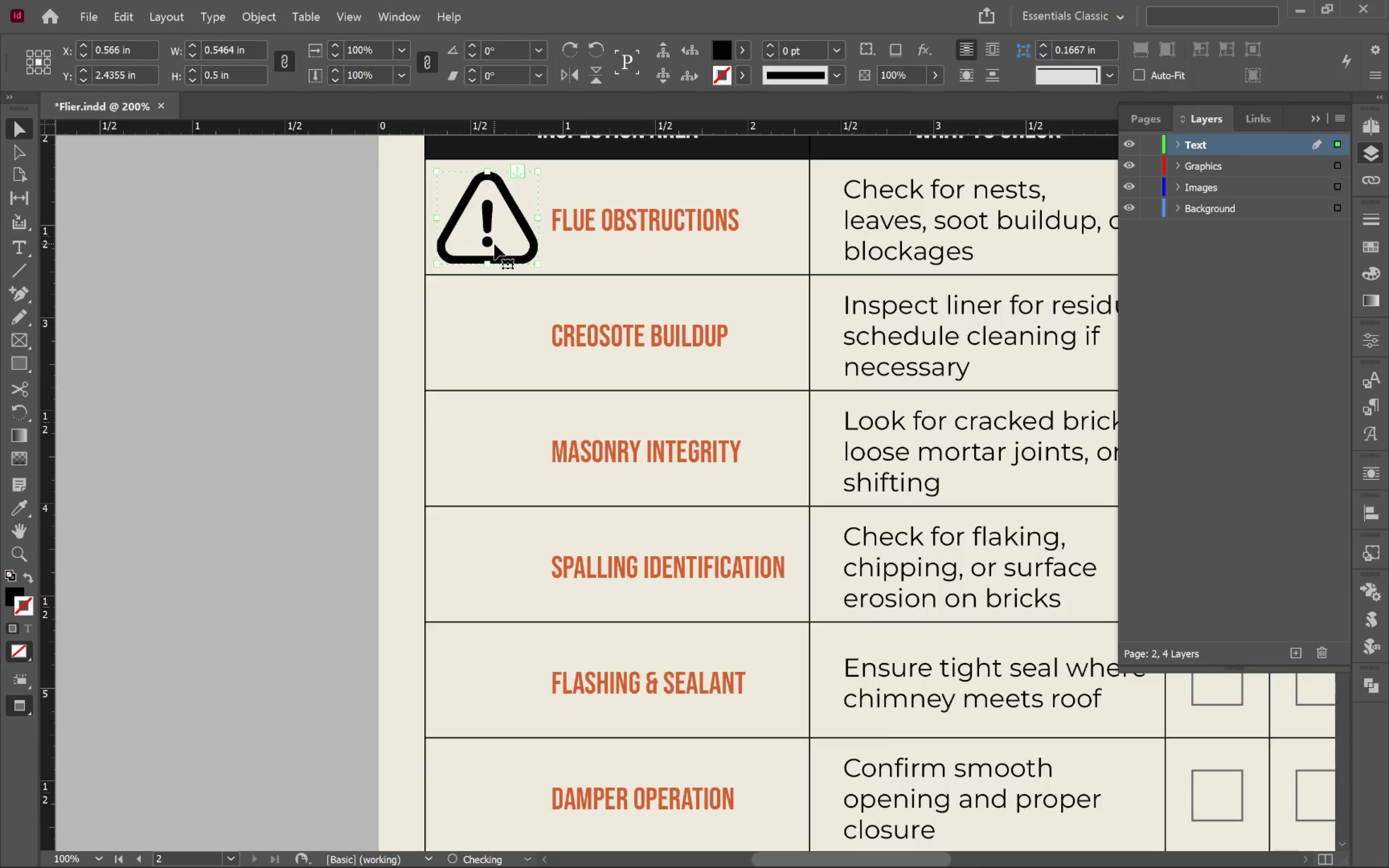 
key(Control+Z)
 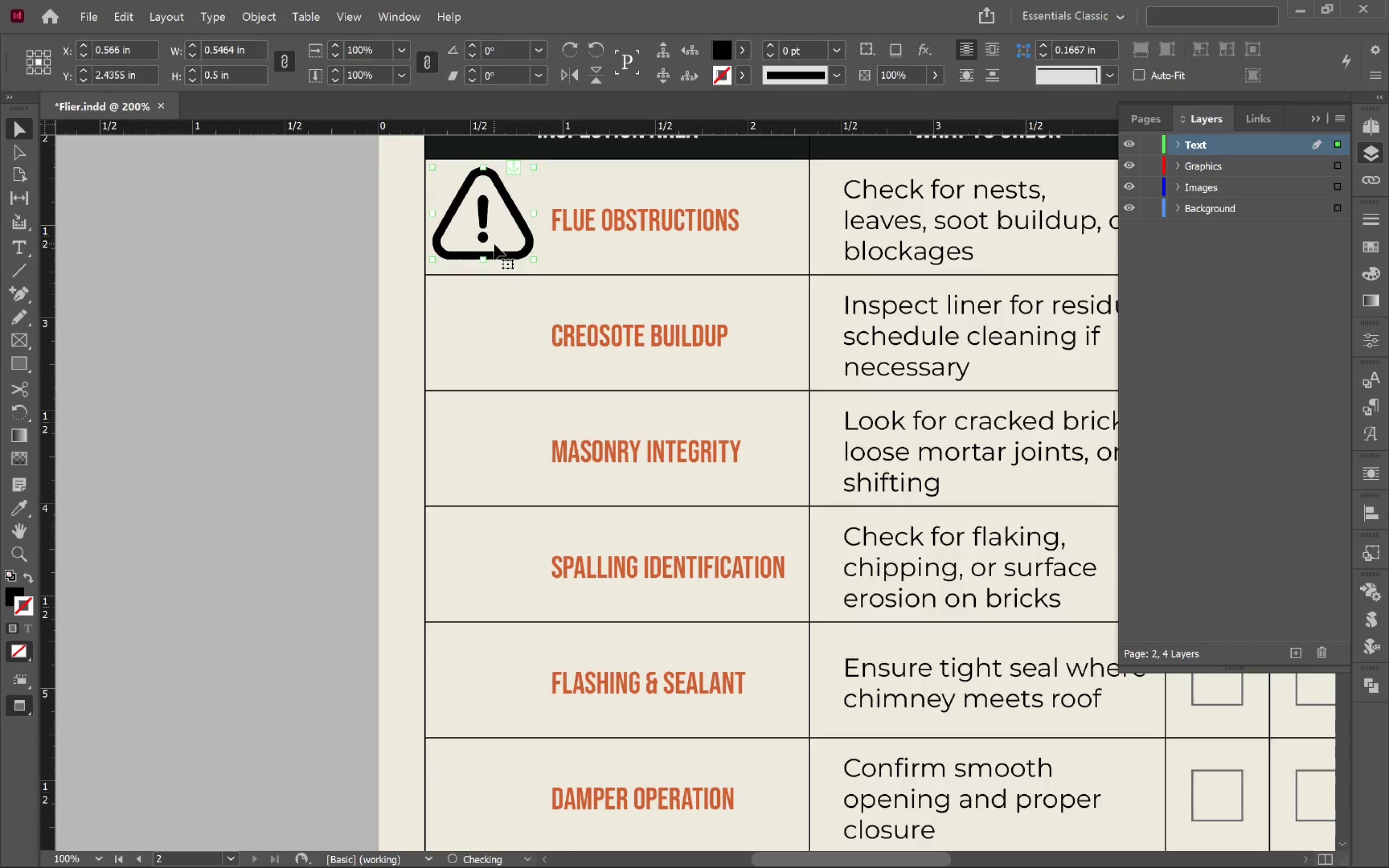 
key(Control+Z)
 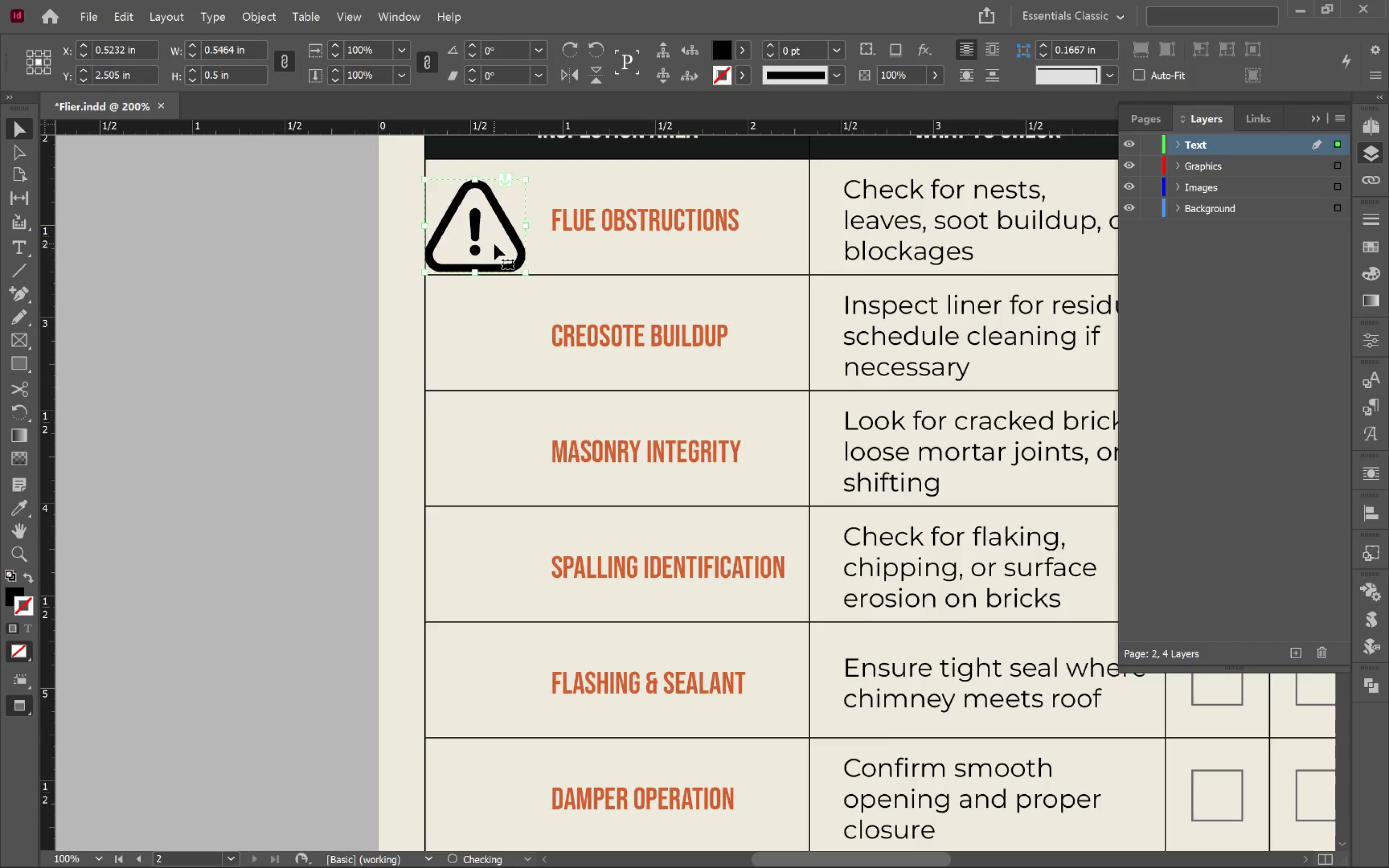 
key(Control+Z)
 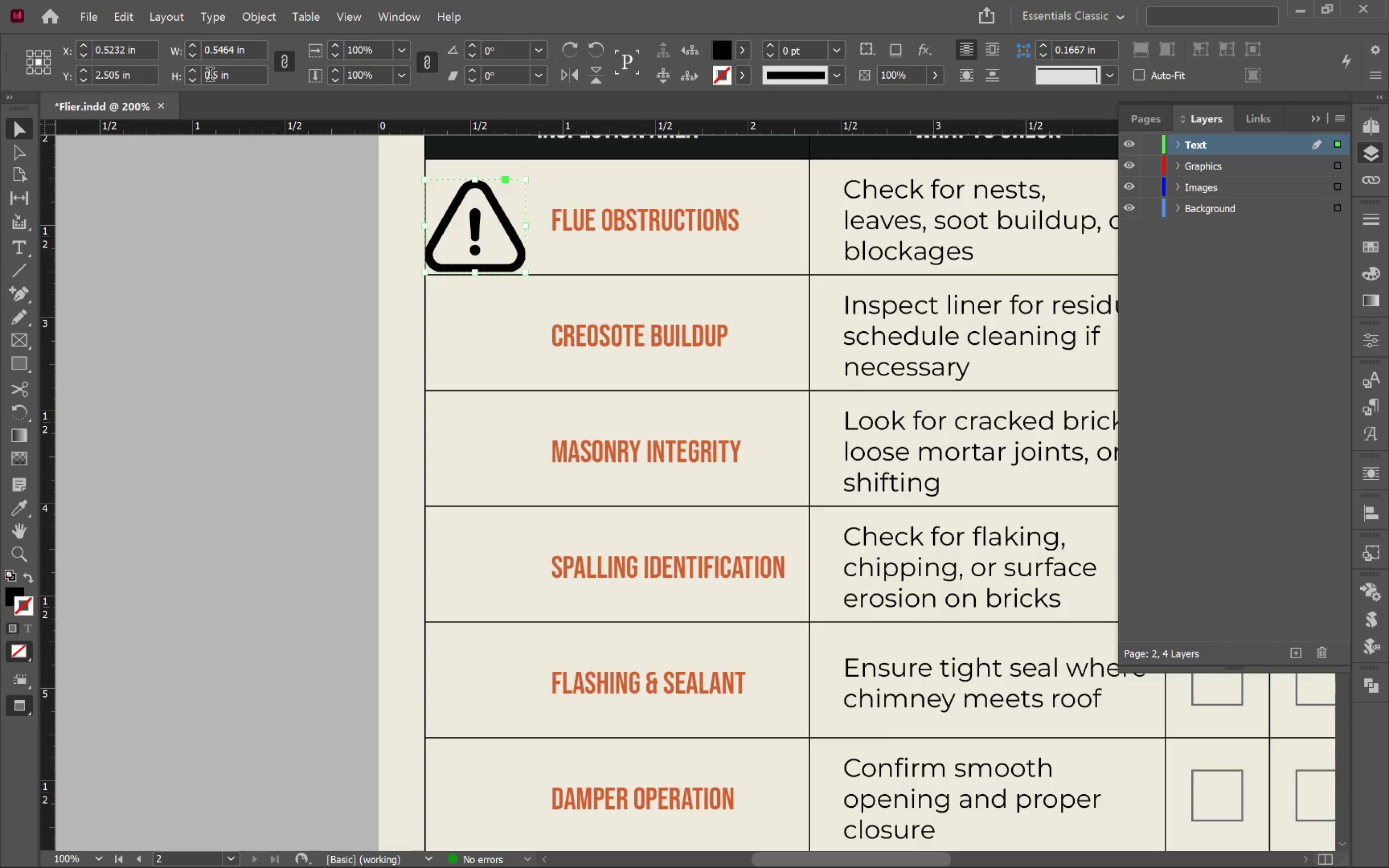 
left_click([216, 78])
 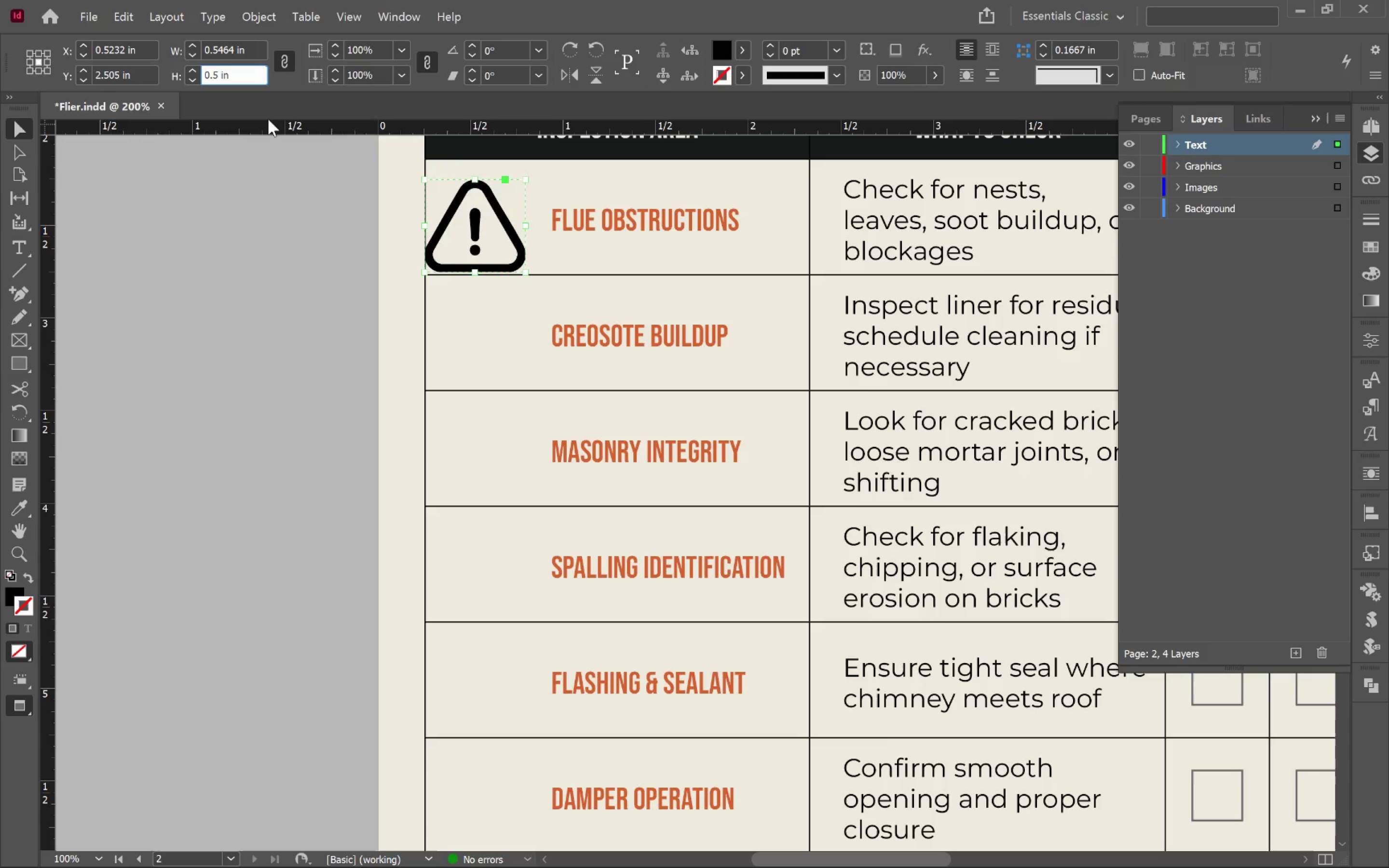 
key(ArrowLeft)
 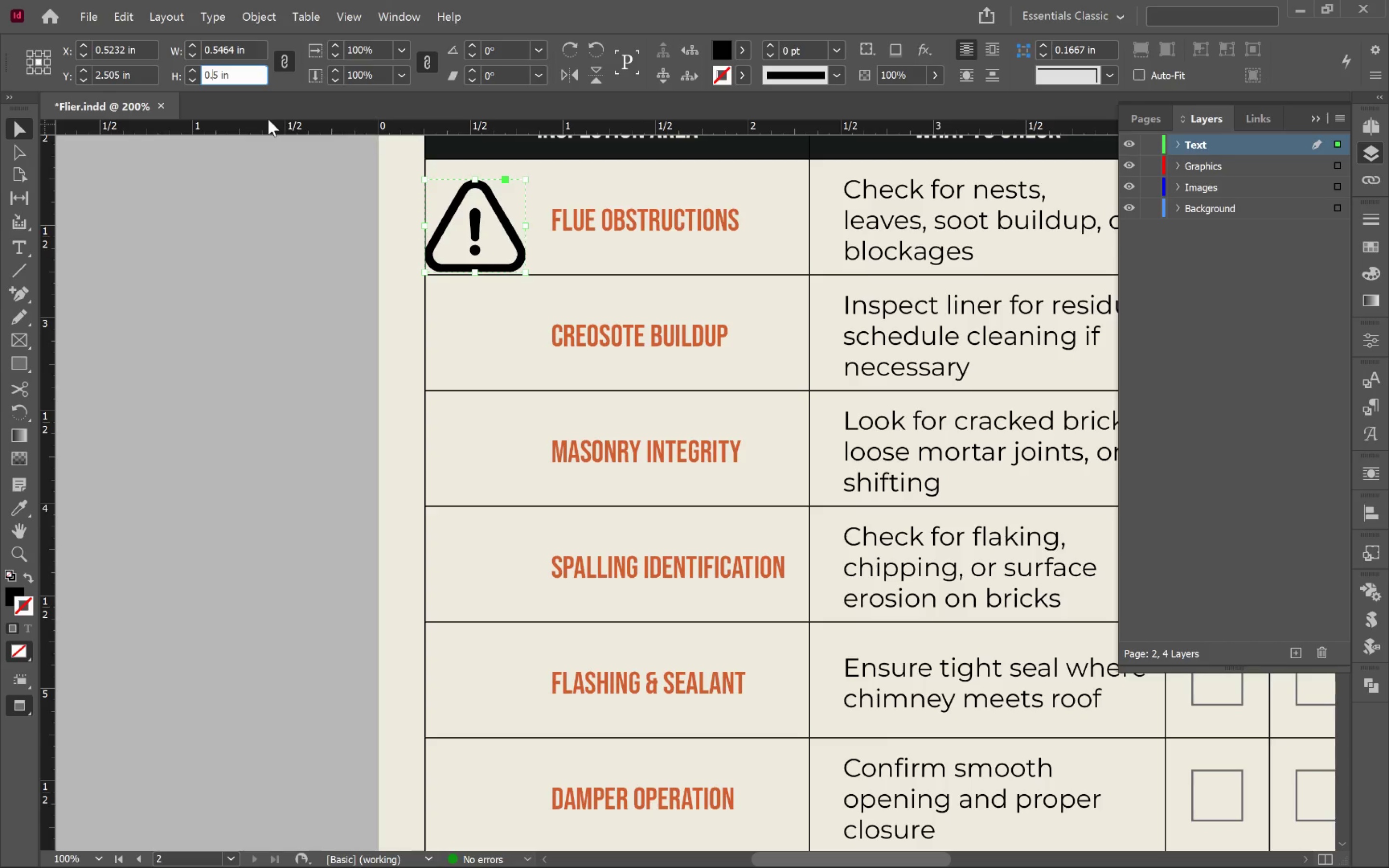 
type(37)
 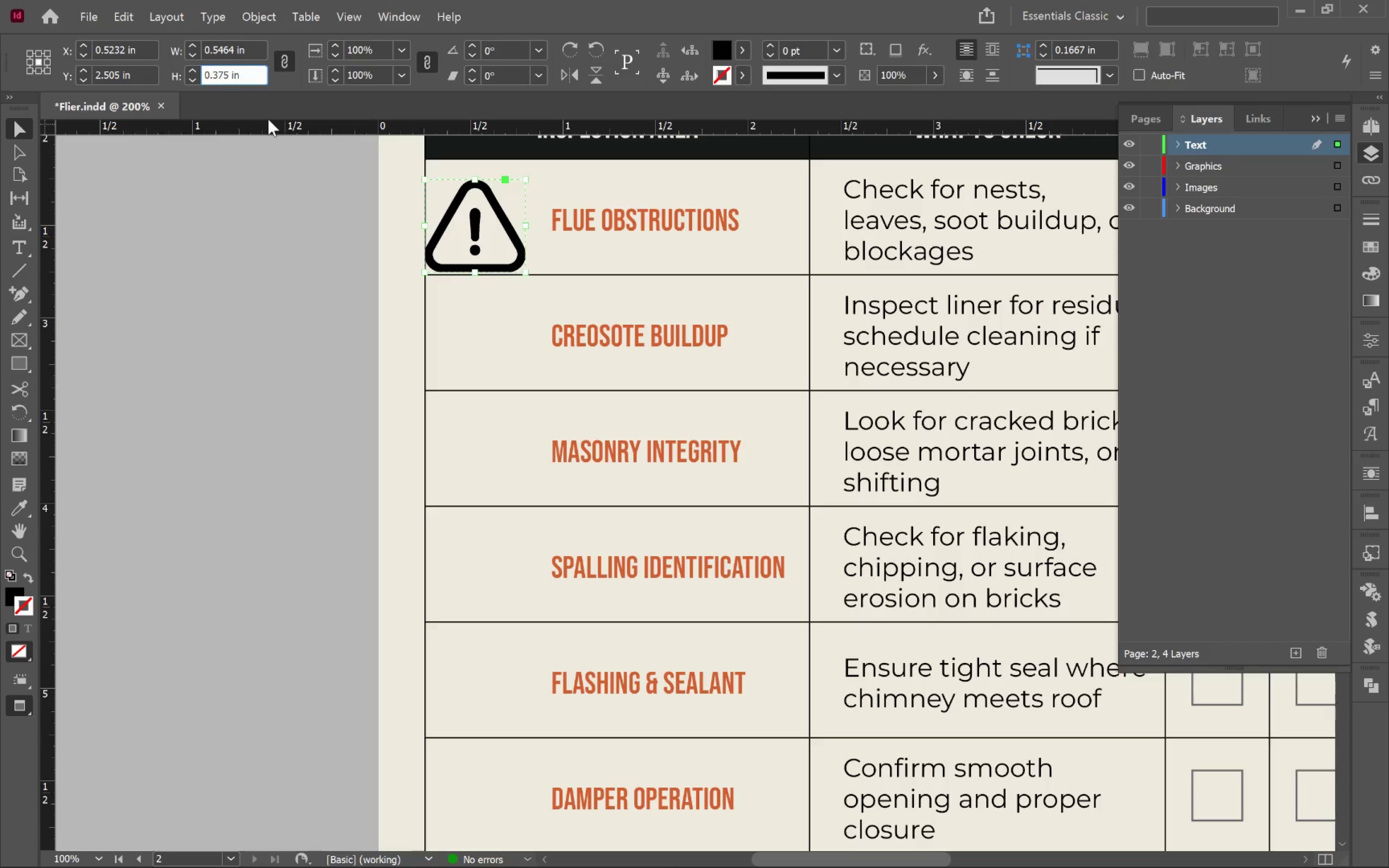 
key(Enter)
 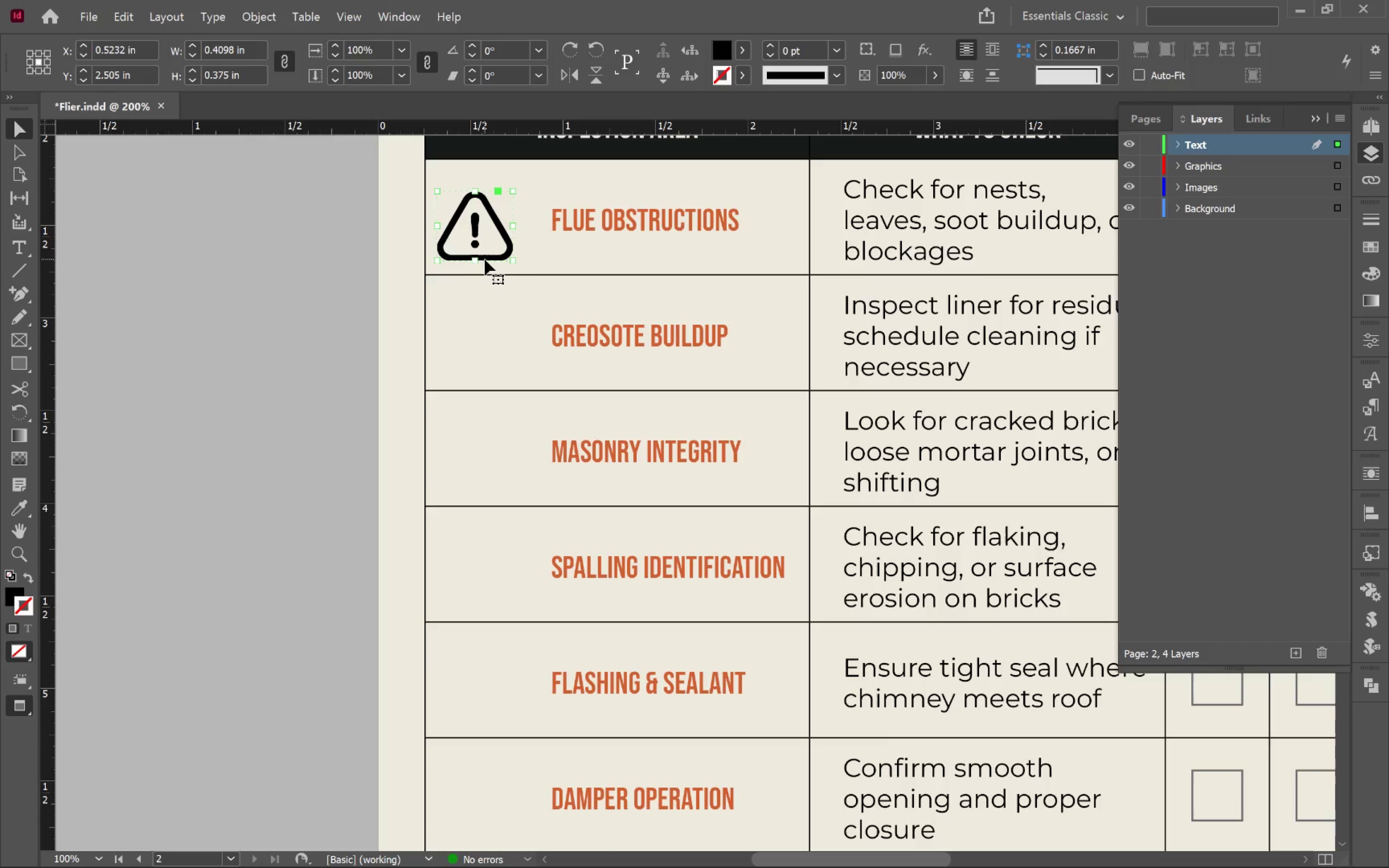 
left_click_drag(start_coordinate=[490, 258], to_coordinate=[499, 252])
 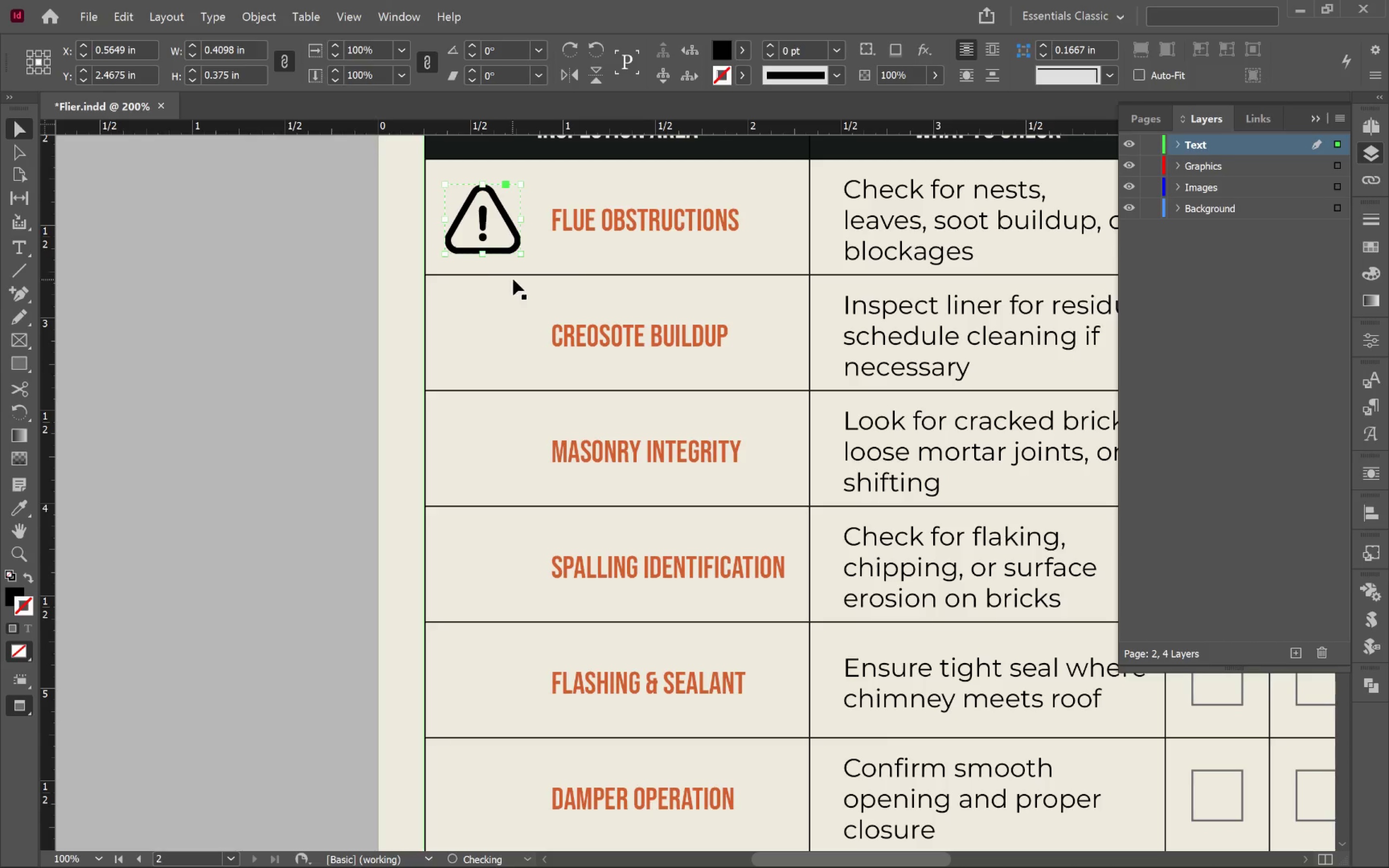 
key(Alt+AltLeft)
 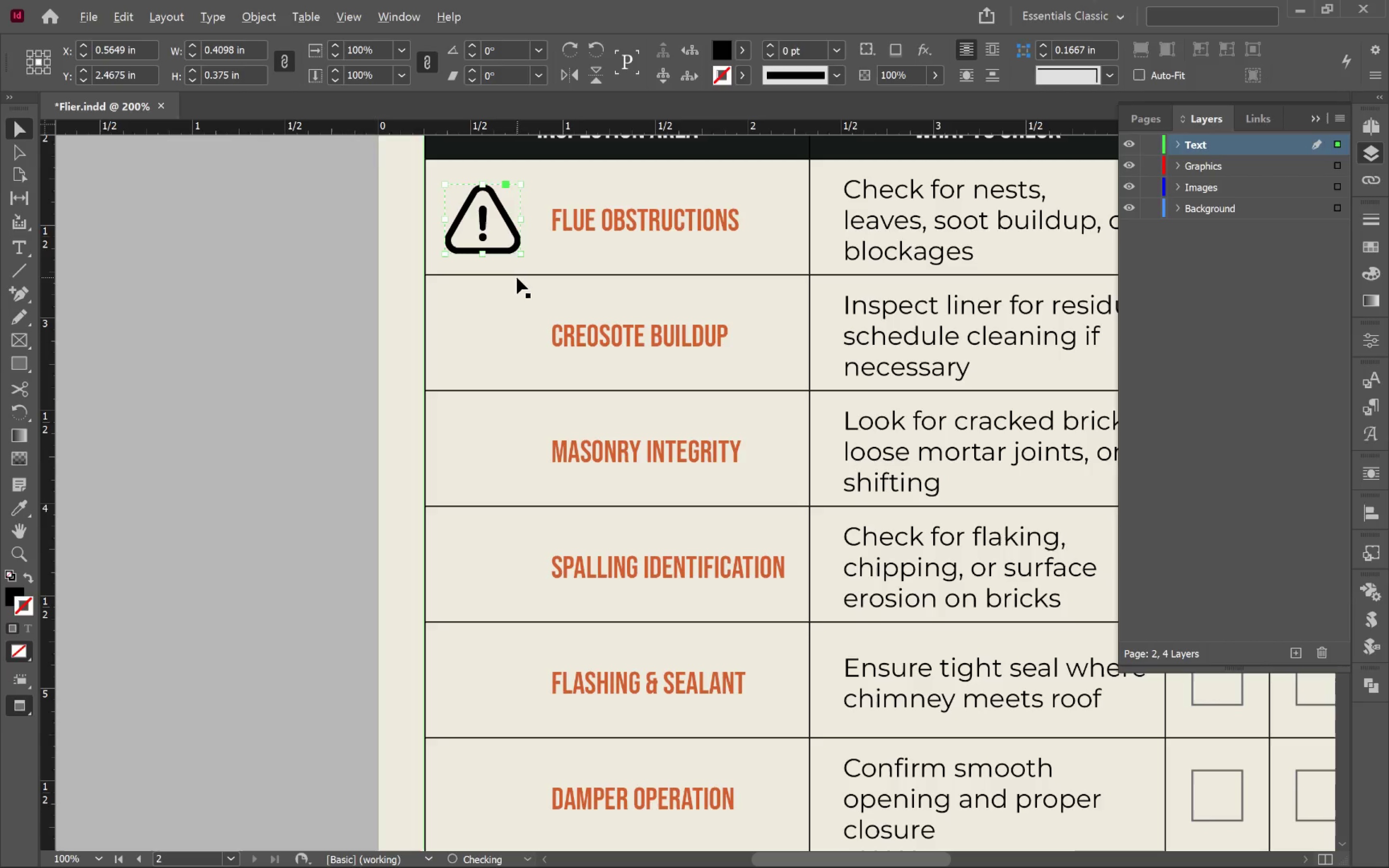 
key(Alt+Tab)
 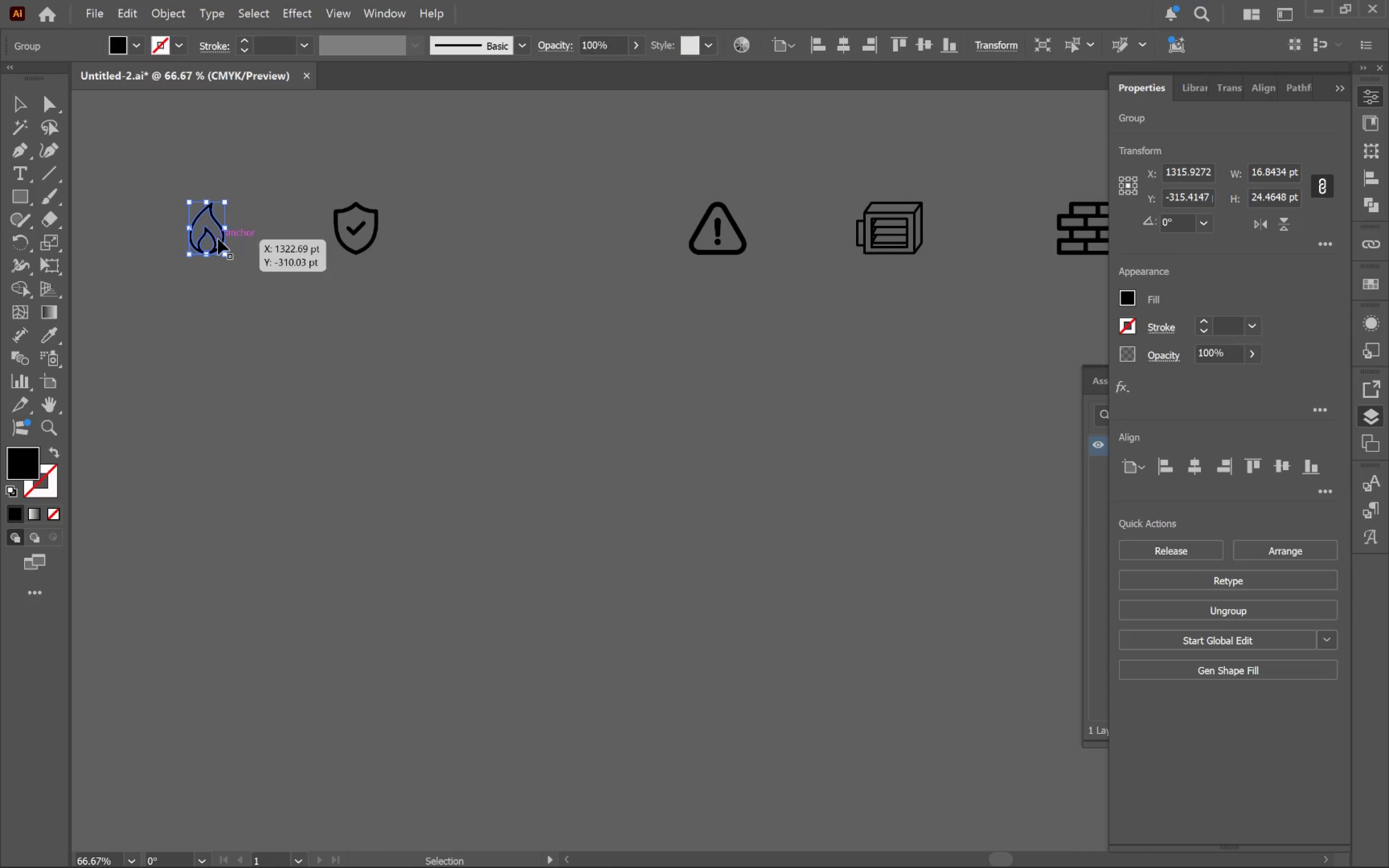 
left_click_drag(start_coordinate=[220, 244], to_coordinate=[484, 338])
 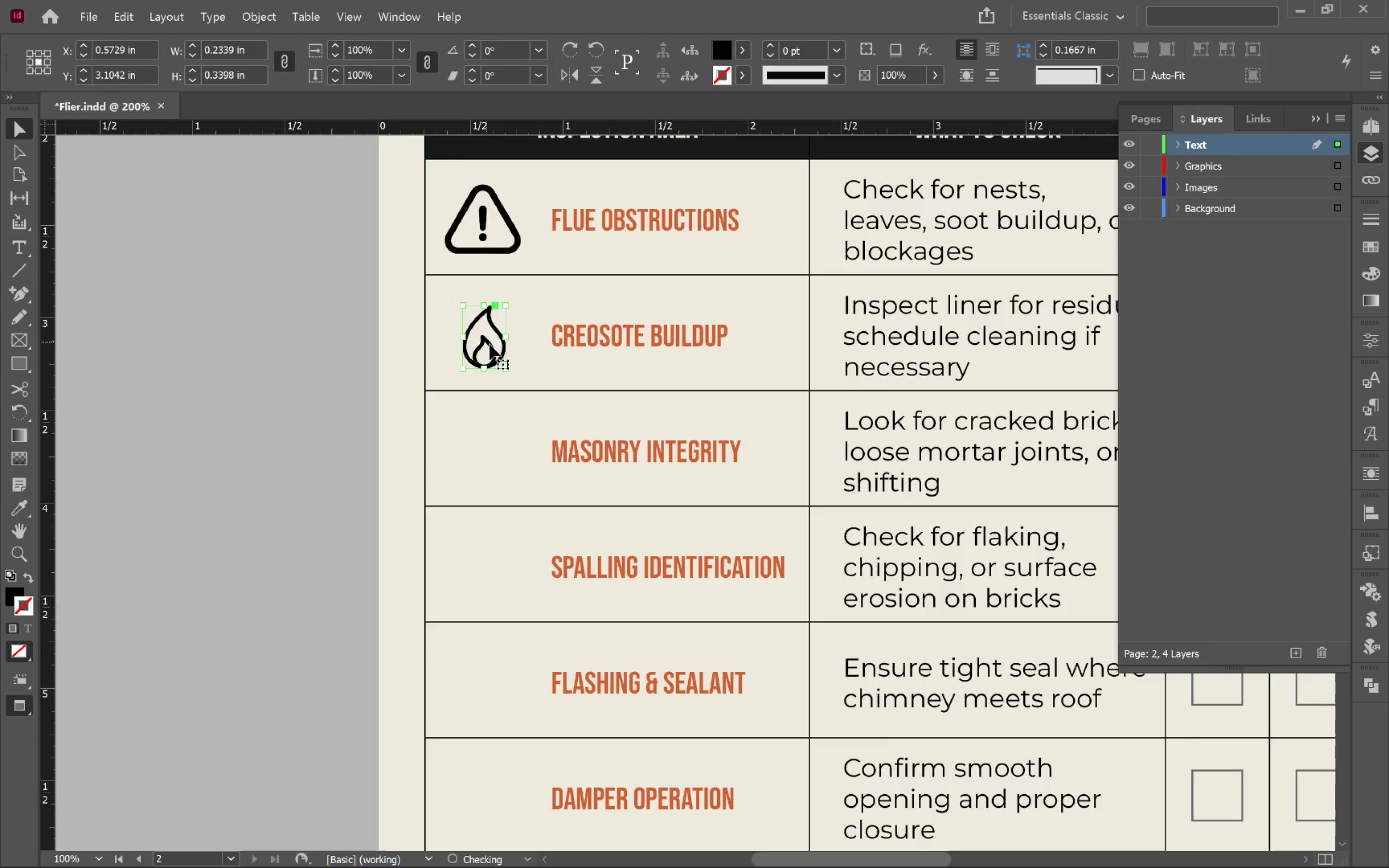 
key(Alt+AltLeft)
 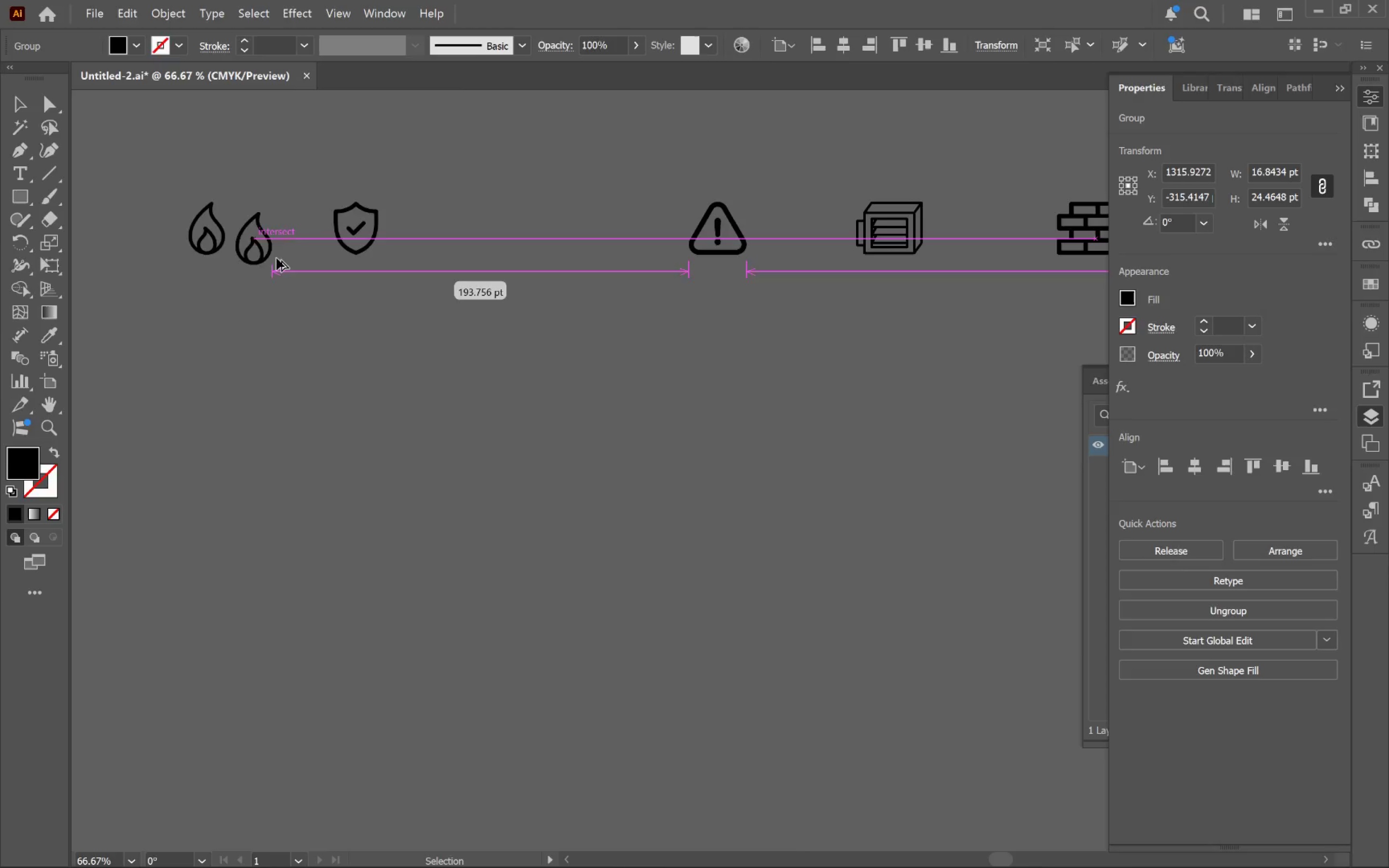 
key(Alt+Tab)
 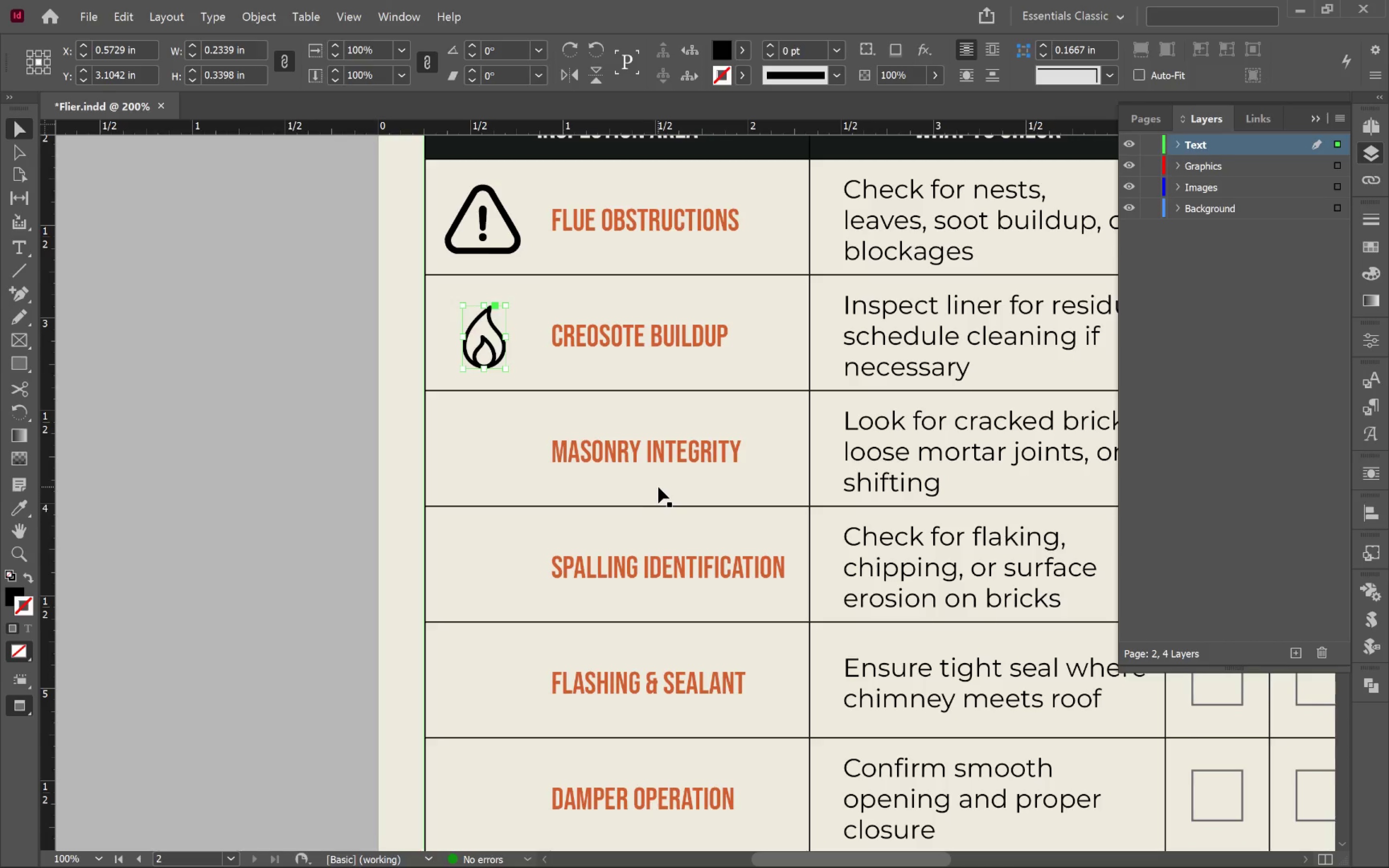 
key(Alt+AltLeft)
 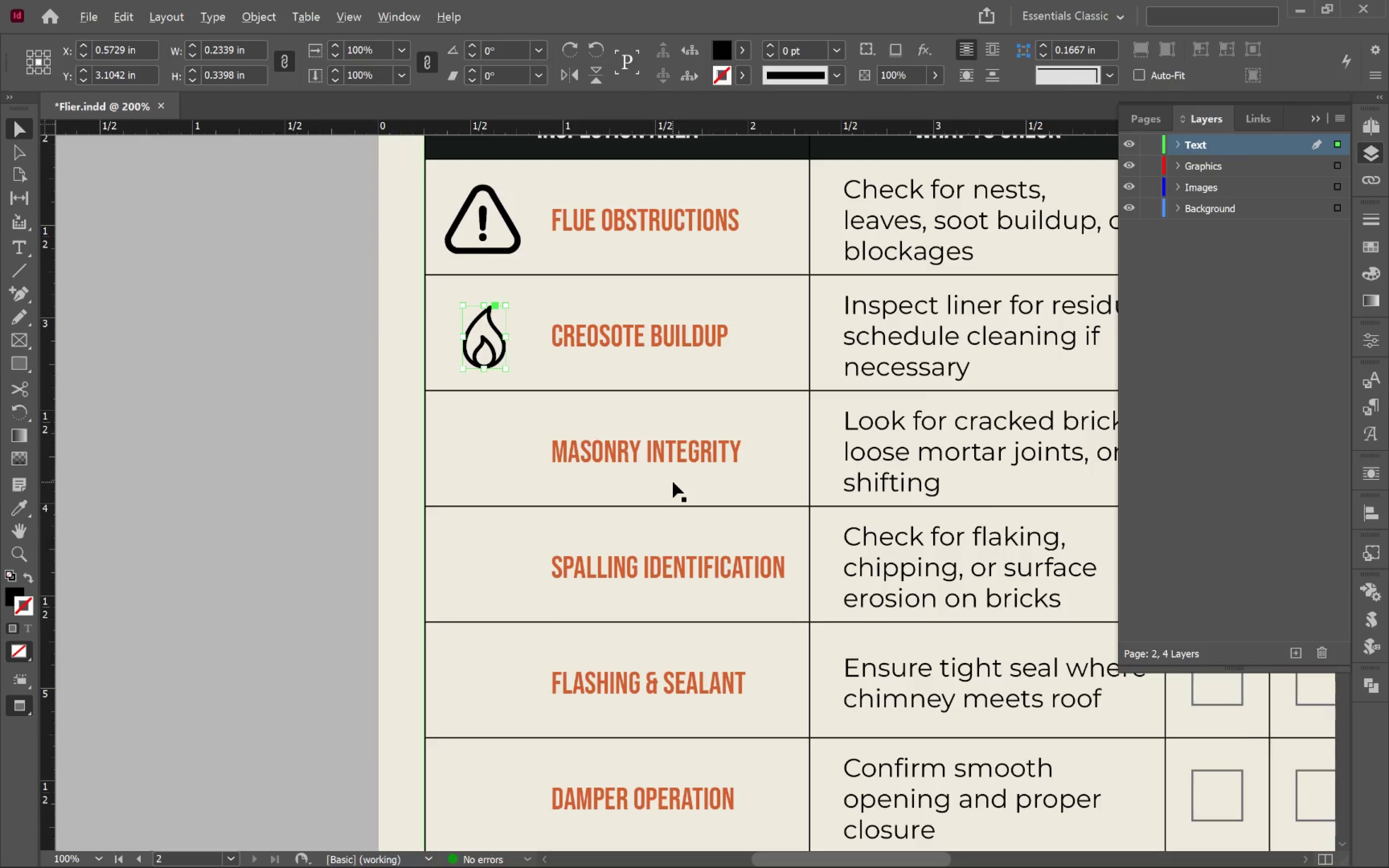 
key(Alt+Tab)
 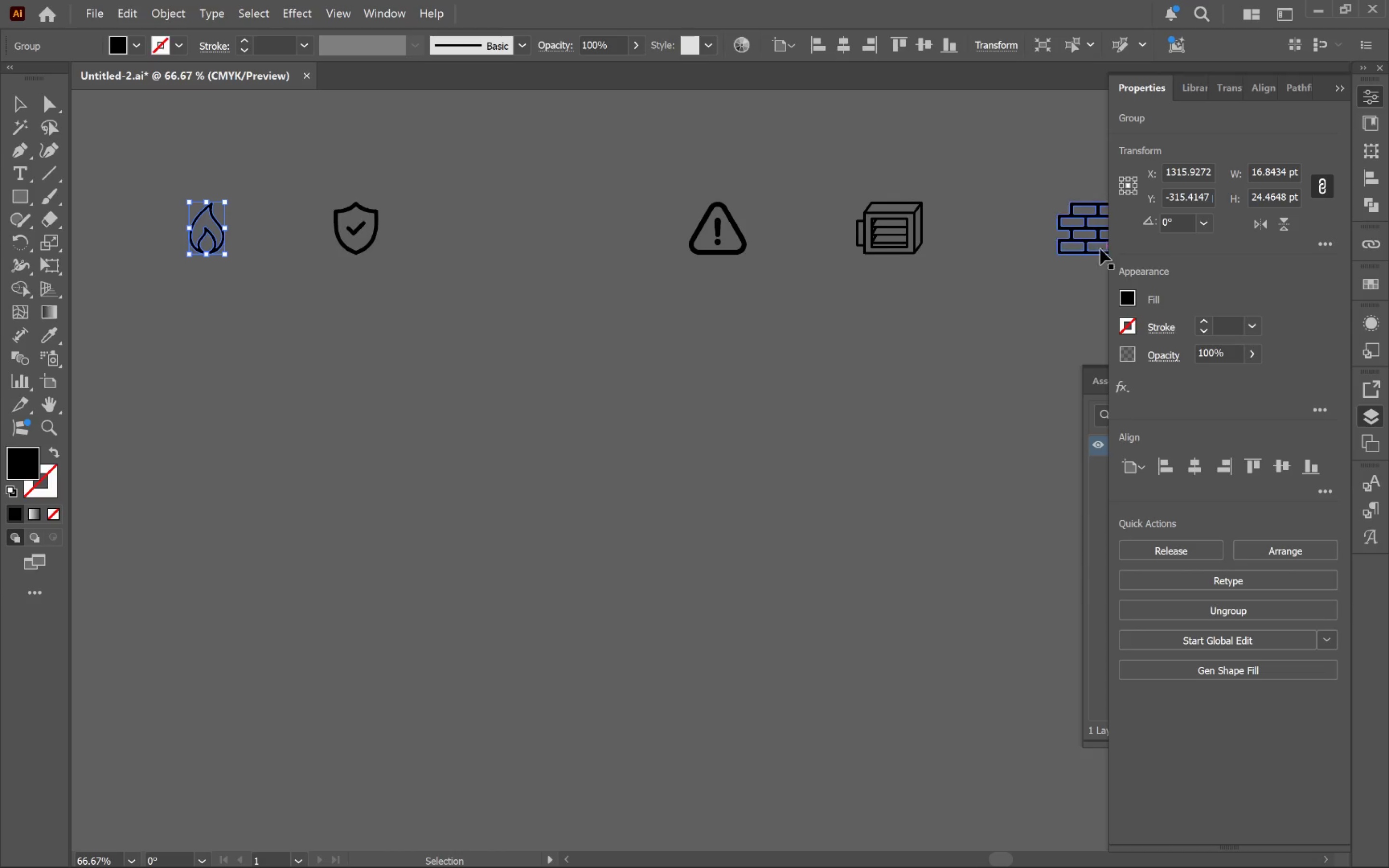 
left_click_drag(start_coordinate=[1086, 247], to_coordinate=[491, 455])
 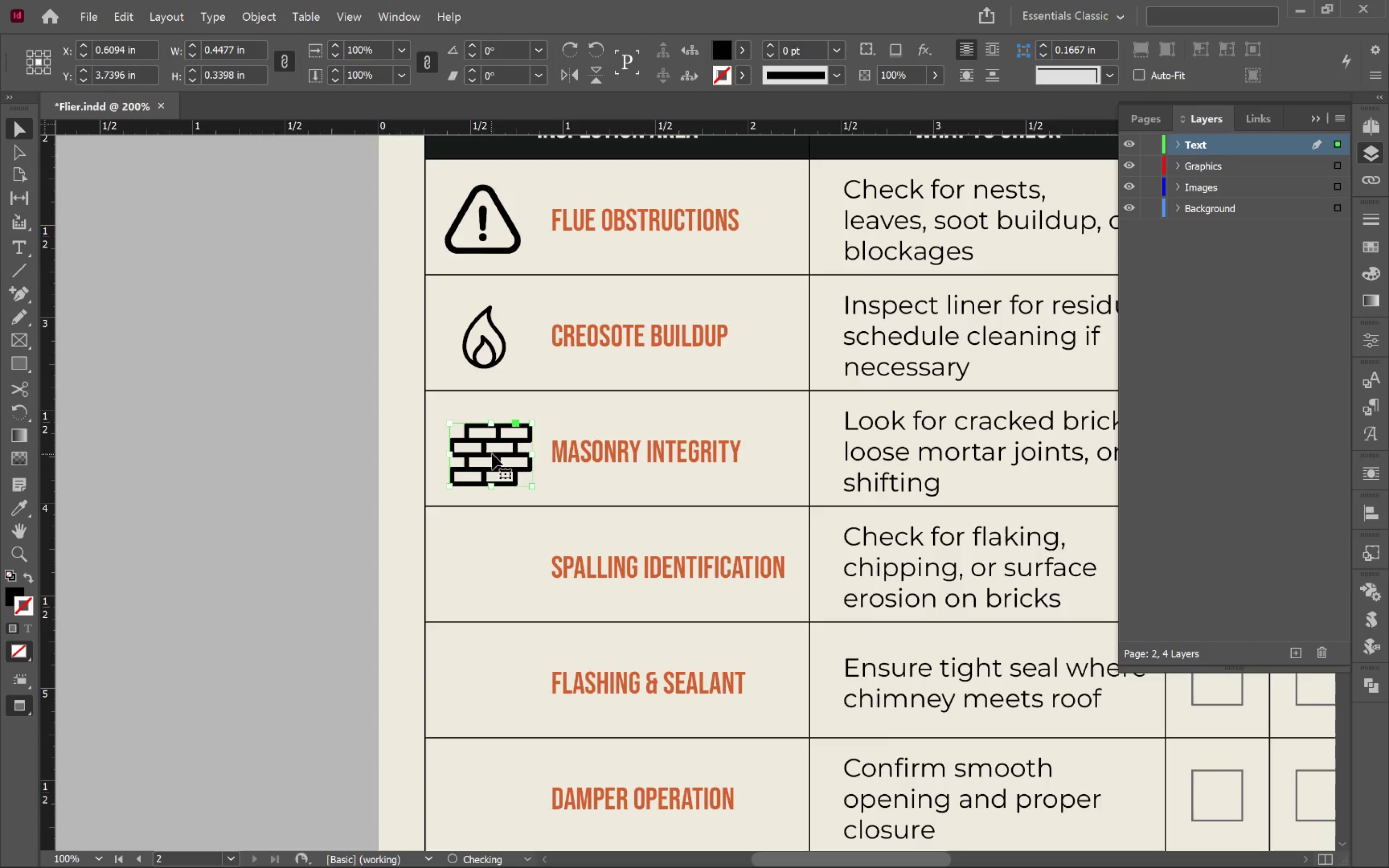 
key(Alt+AltLeft)
 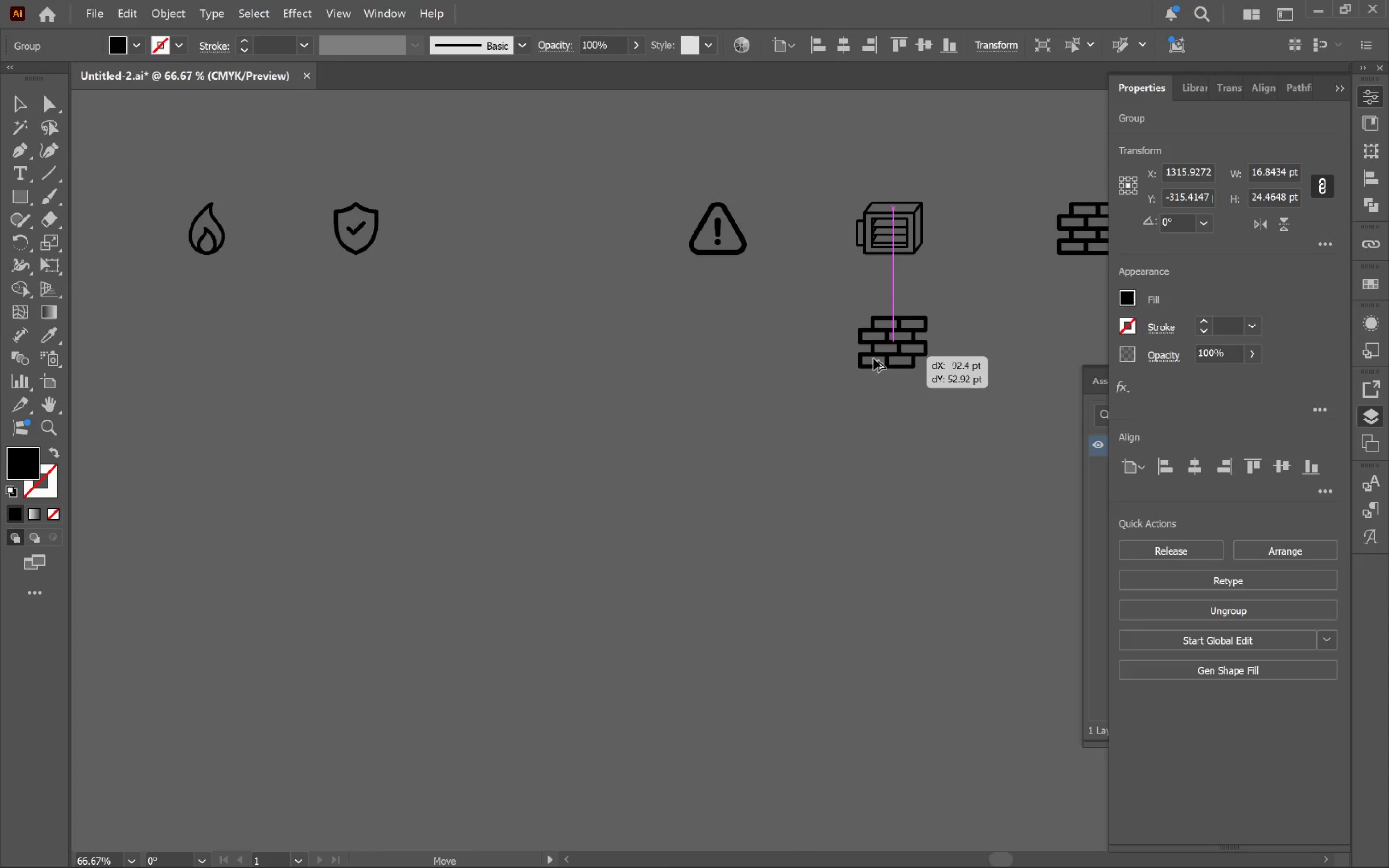 
key(Alt+Tab)
 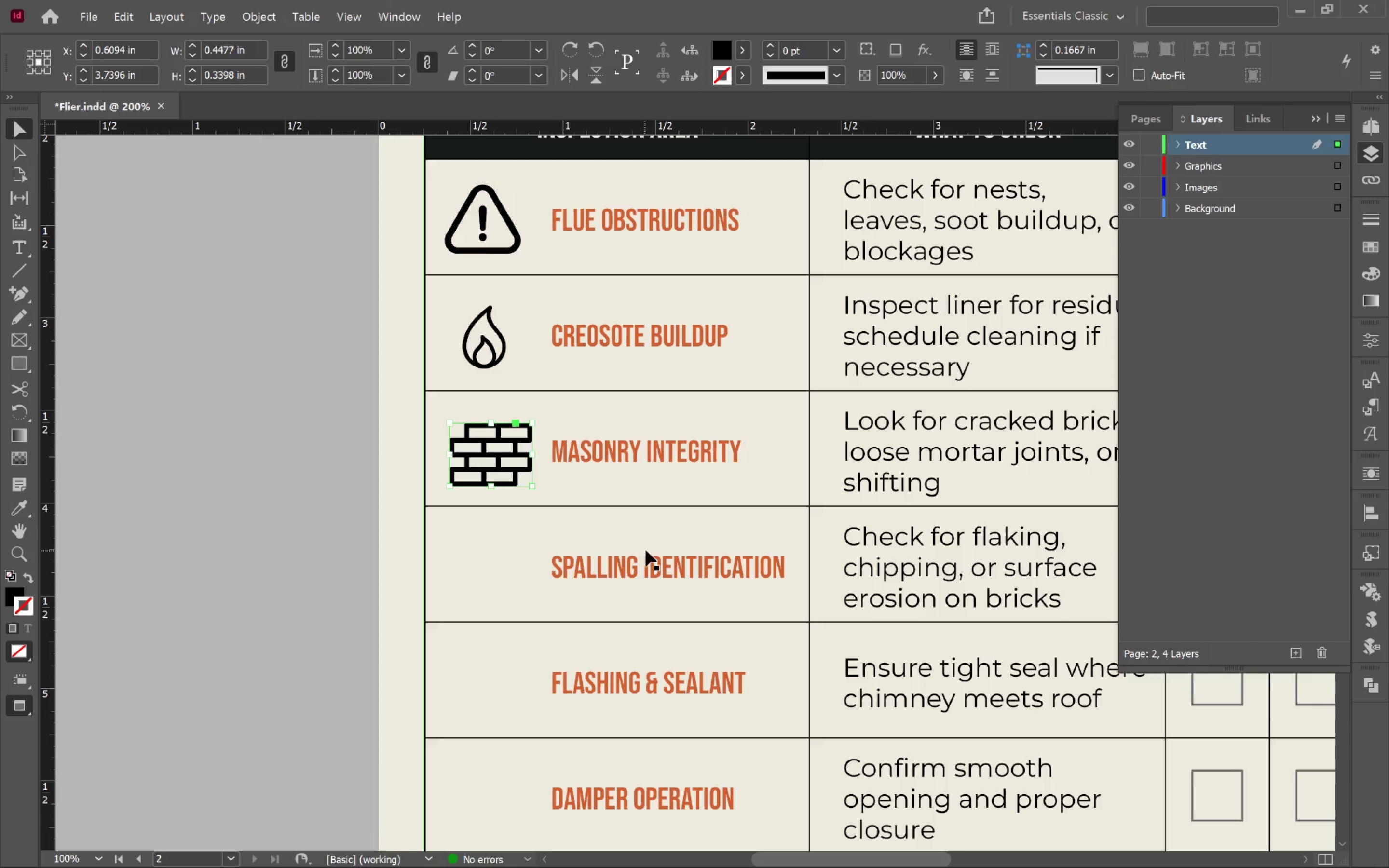 
scroll: coordinate [651, 560], scroll_direction: down, amount: 3.0
 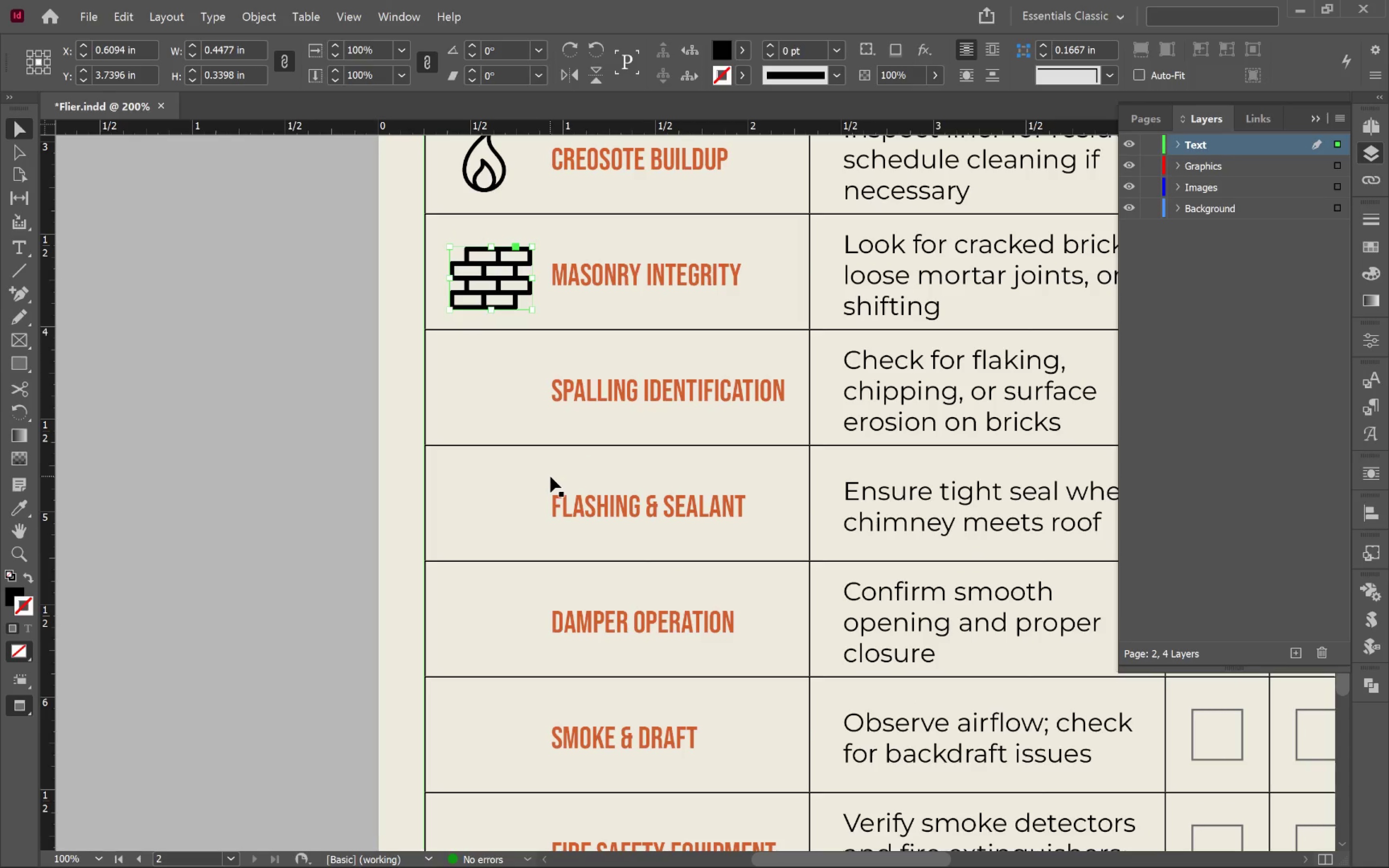 
key(Alt+AltLeft)
 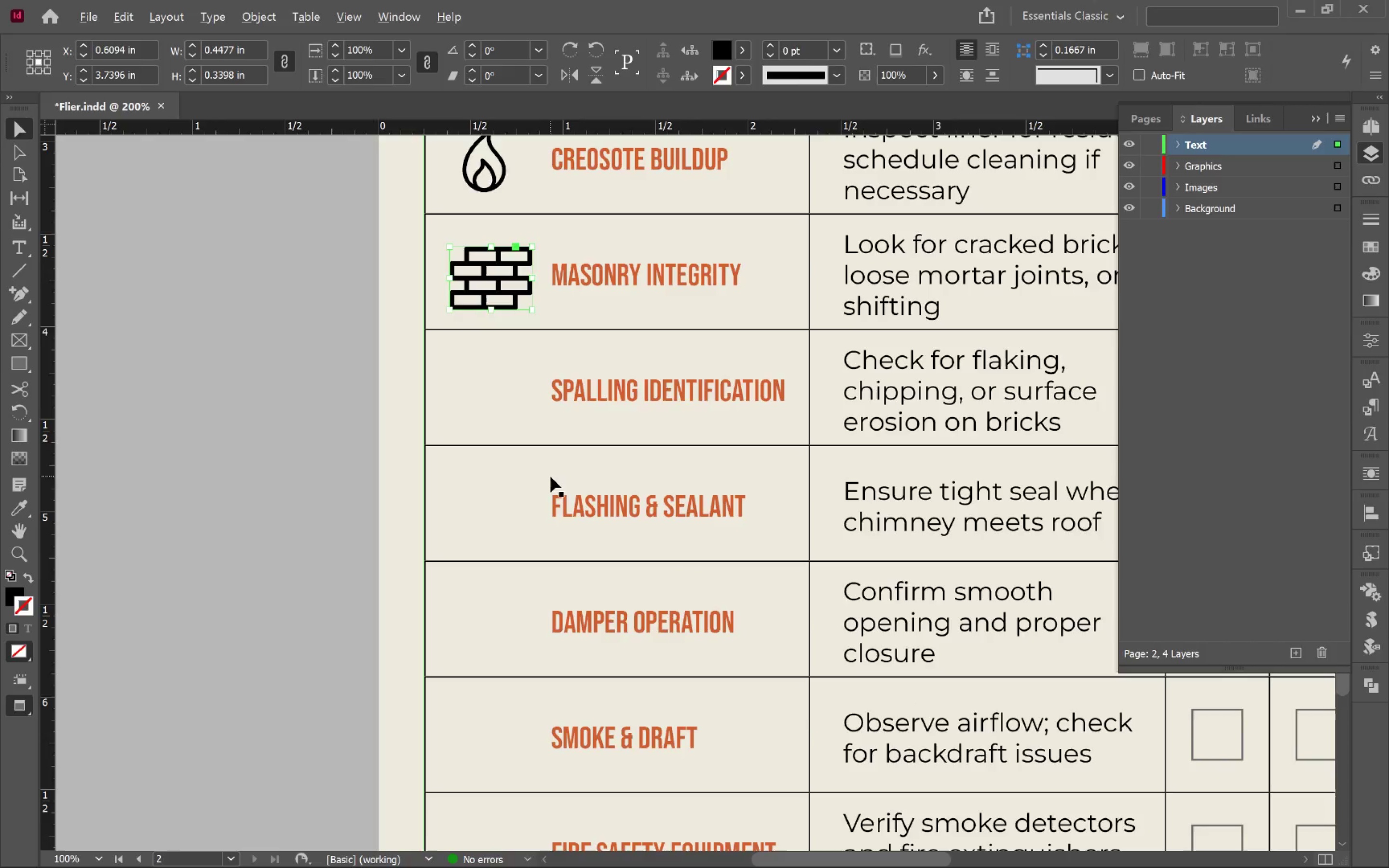 
key(Alt+Tab)
 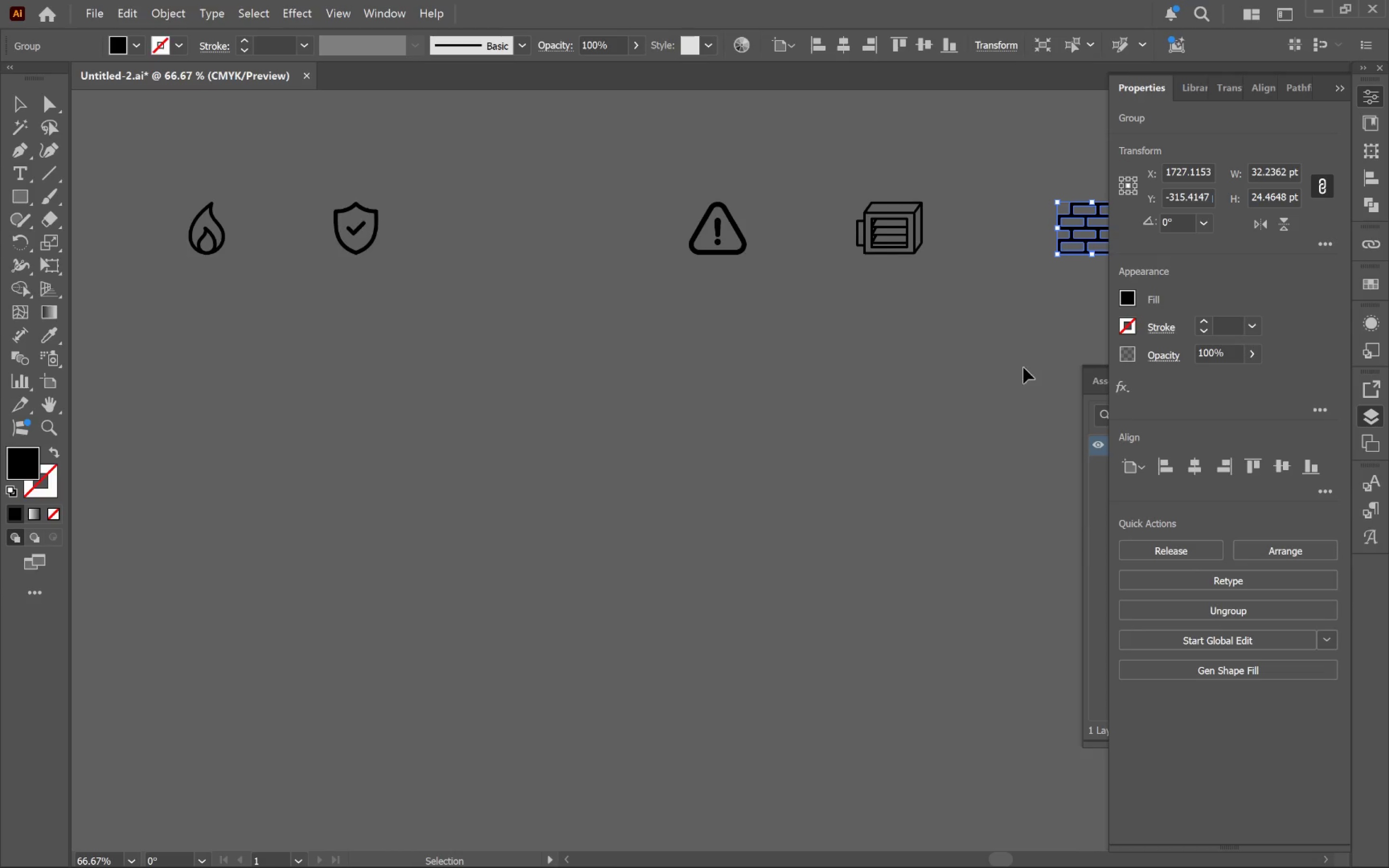 
hold_key(key=Space, duration=0.78)
 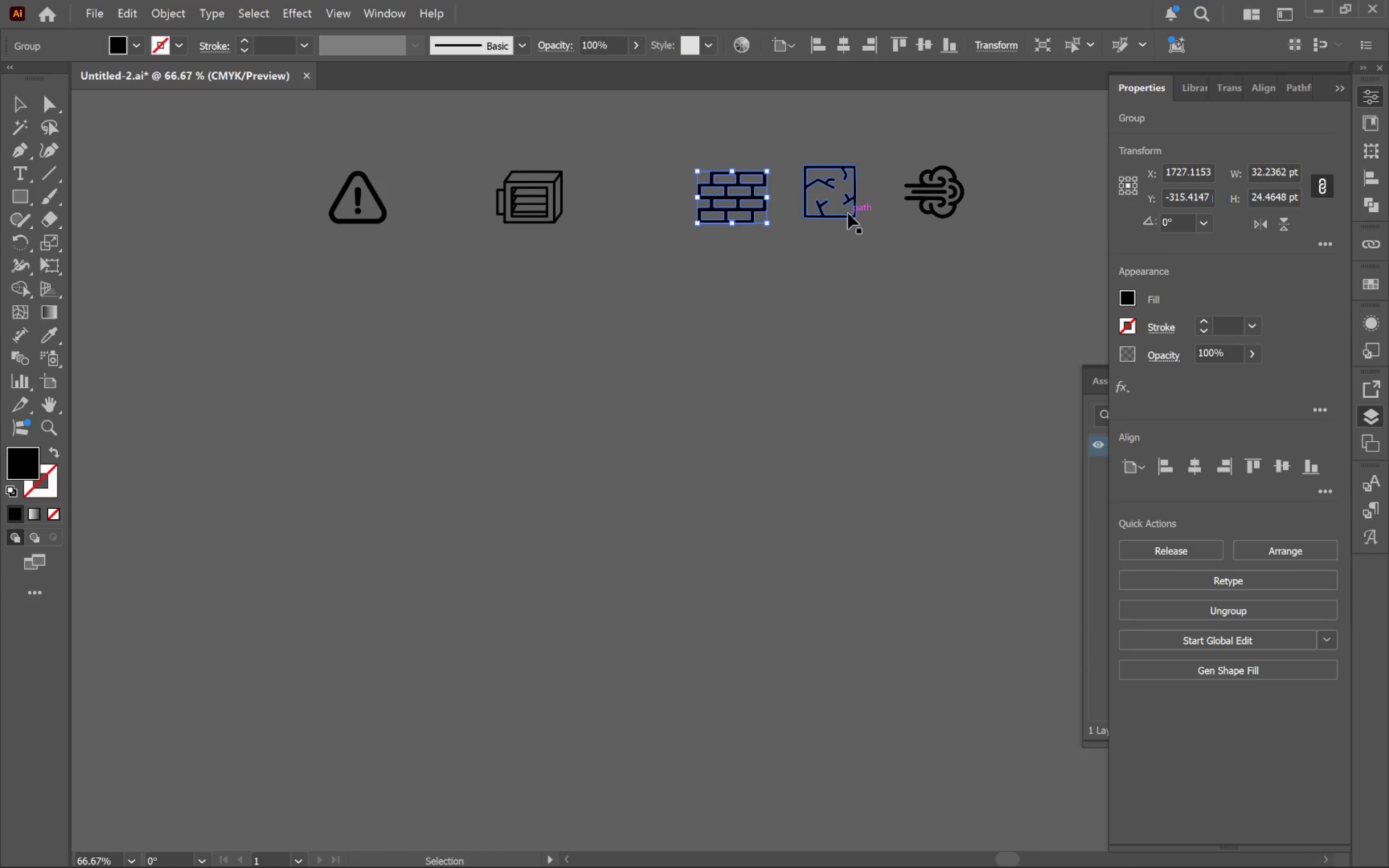 
left_click_drag(start_coordinate=[976, 369], to_coordinate=[614, 339])
 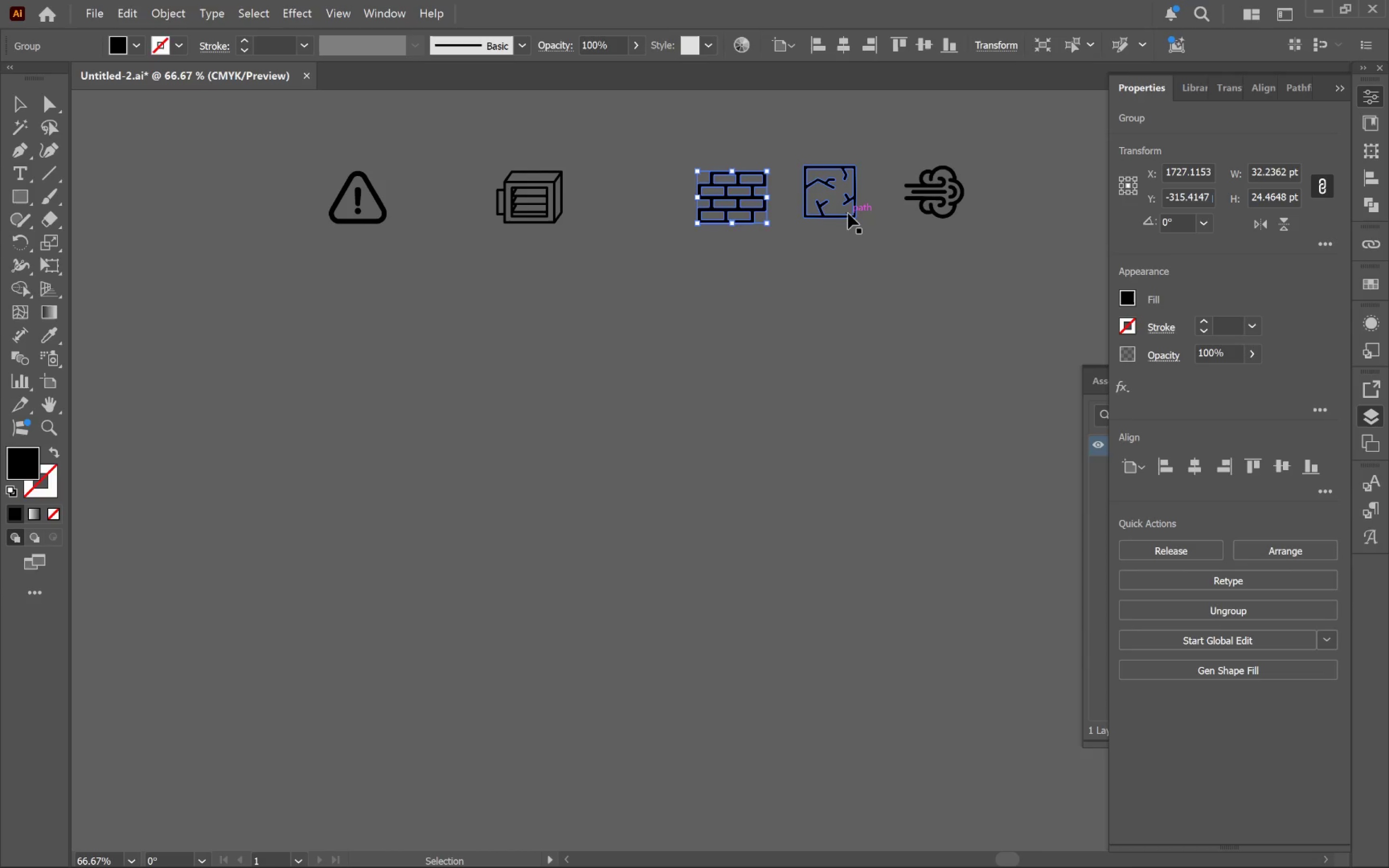 
left_click_drag(start_coordinate=[848, 215], to_coordinate=[490, 392])
 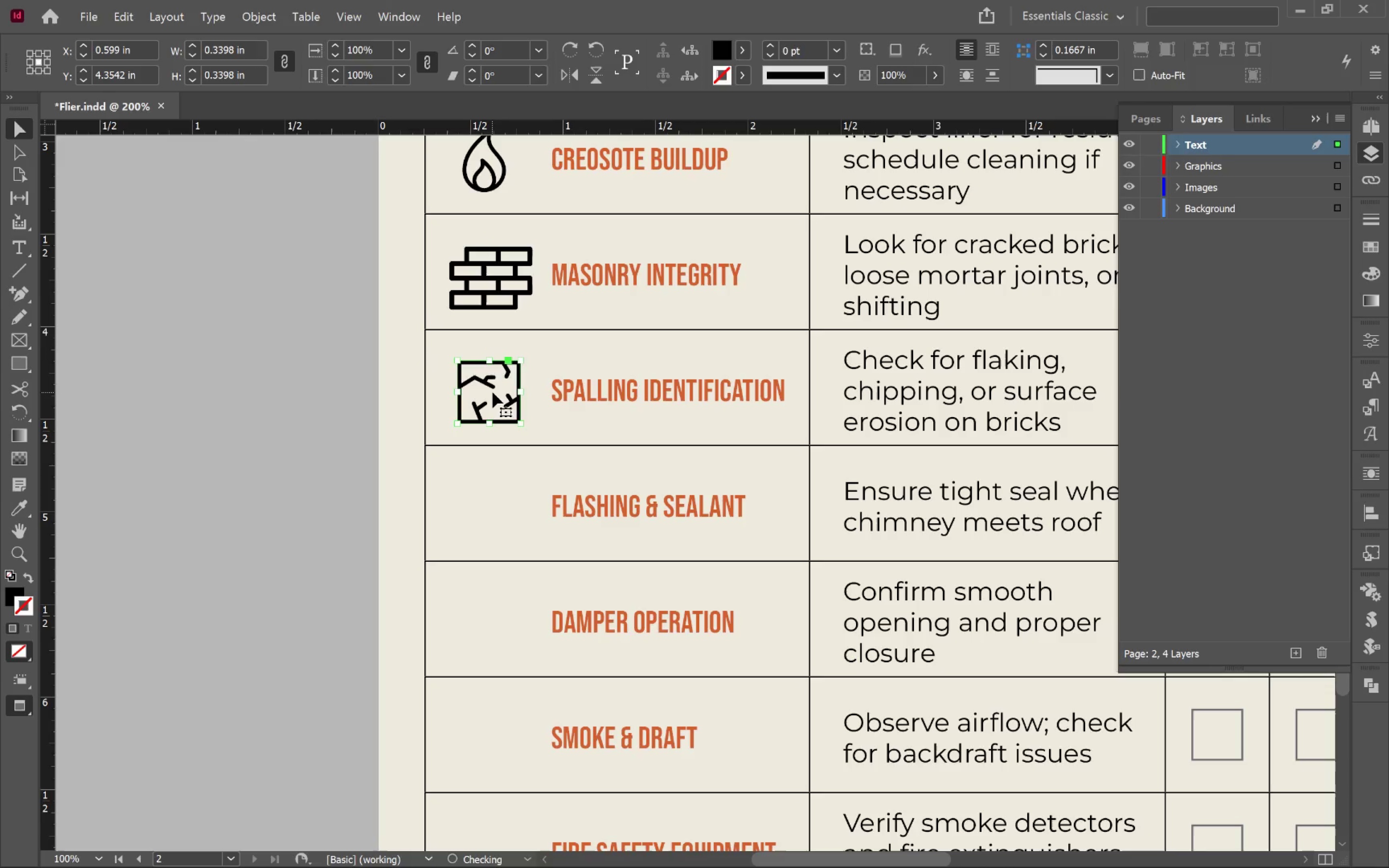 
key(Alt+AltLeft)
 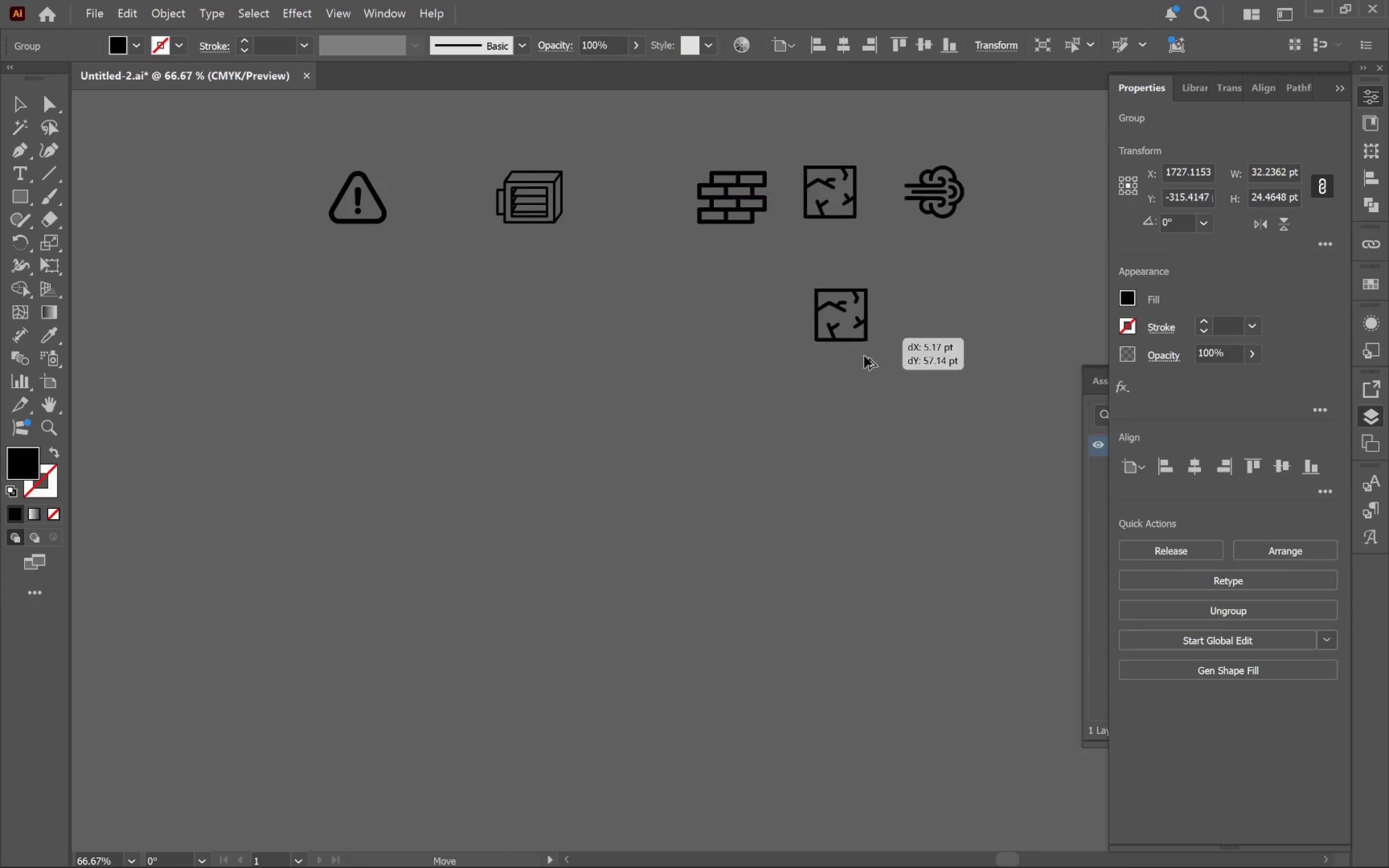 
key(Alt+Tab)
 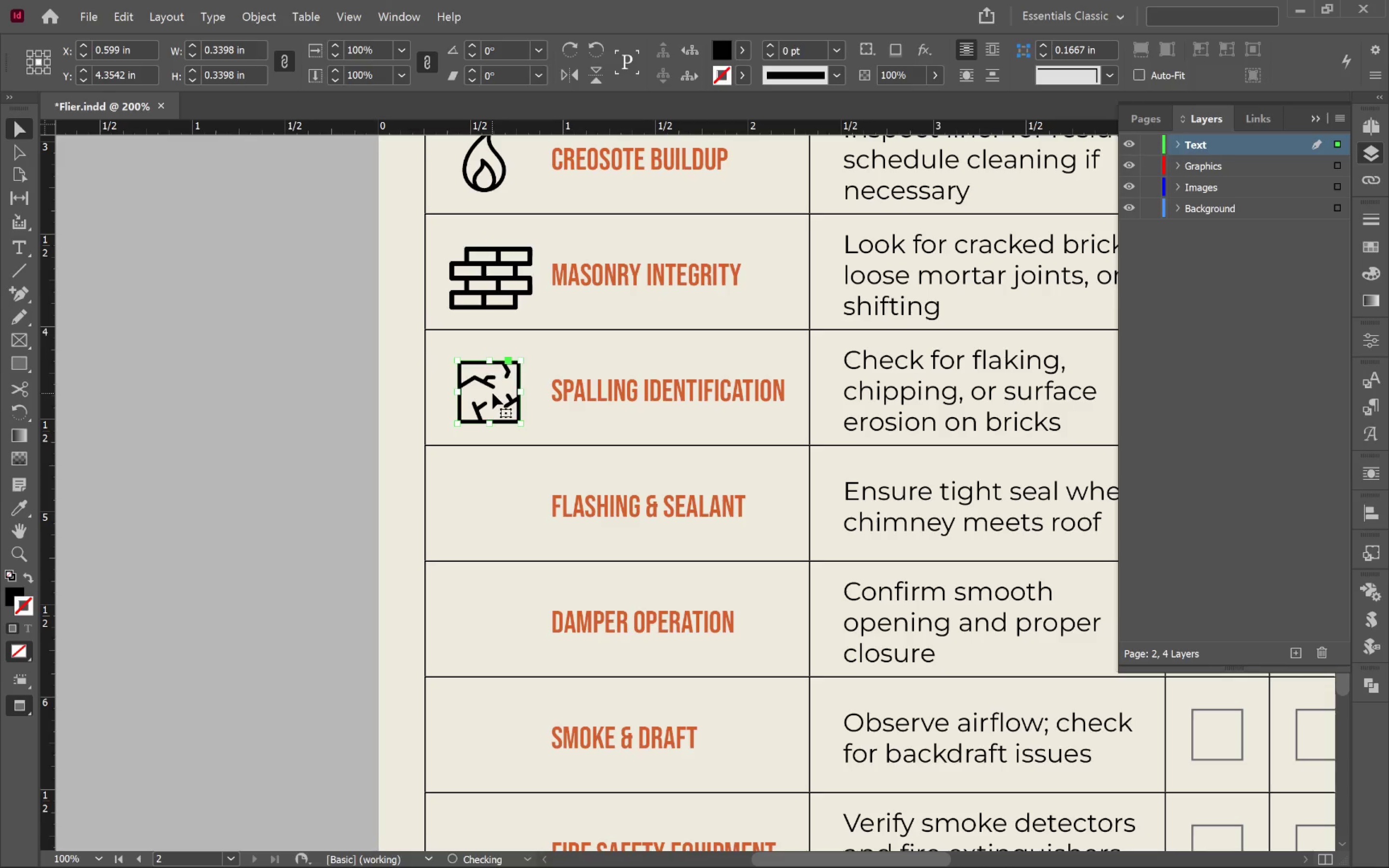 
key(Alt+AltLeft)
 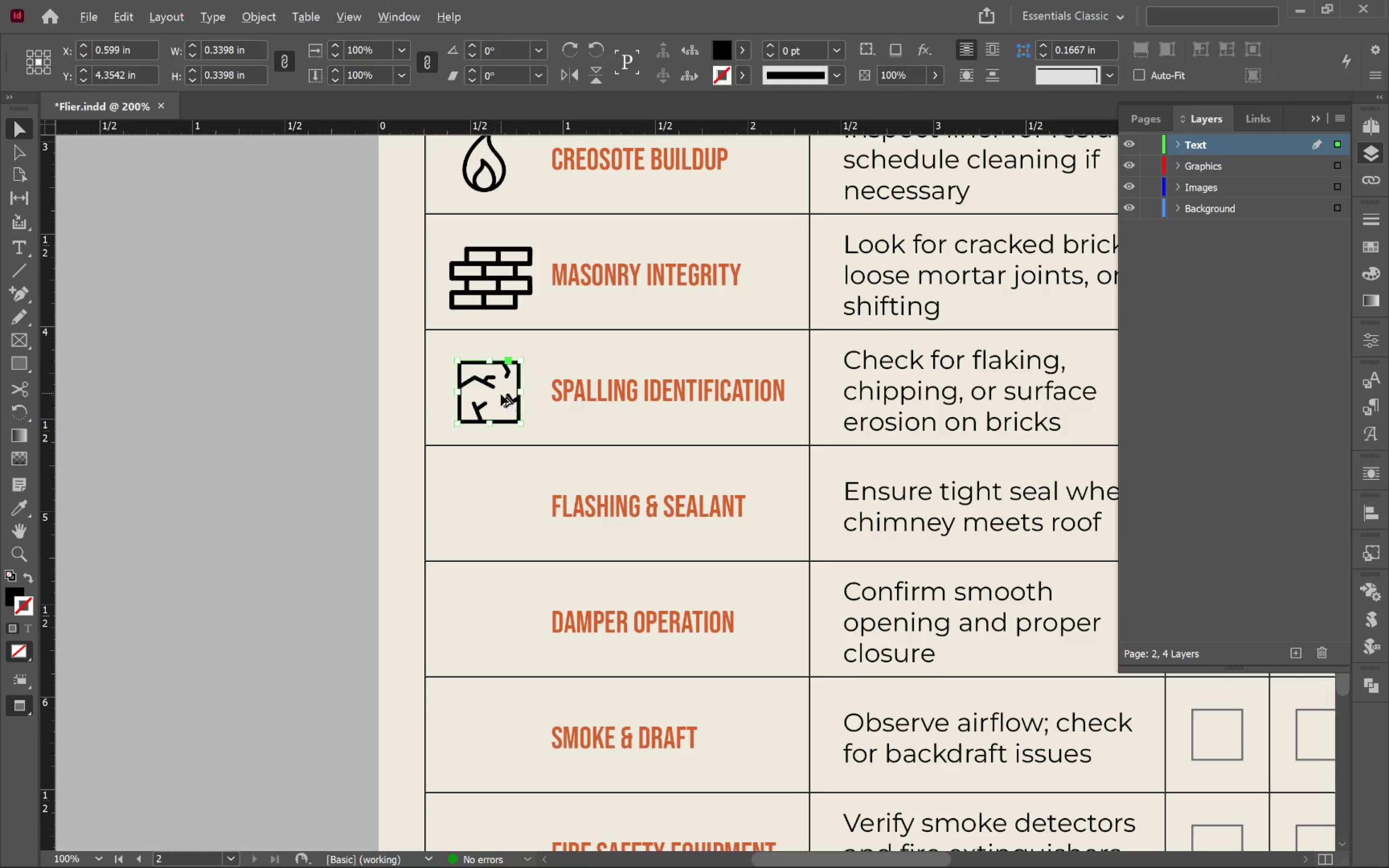 
key(Alt+Tab)
 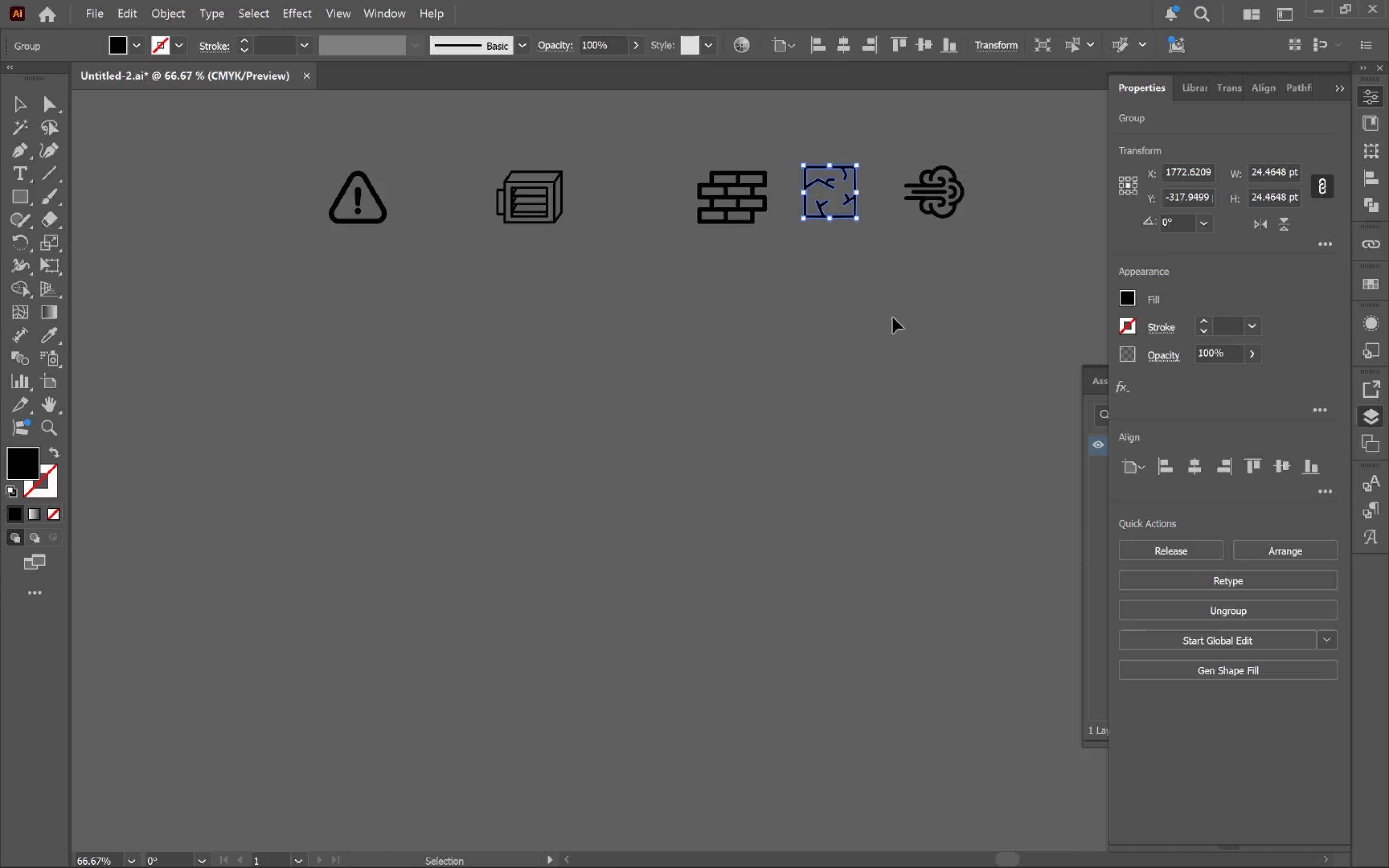 
wait(6.04)
 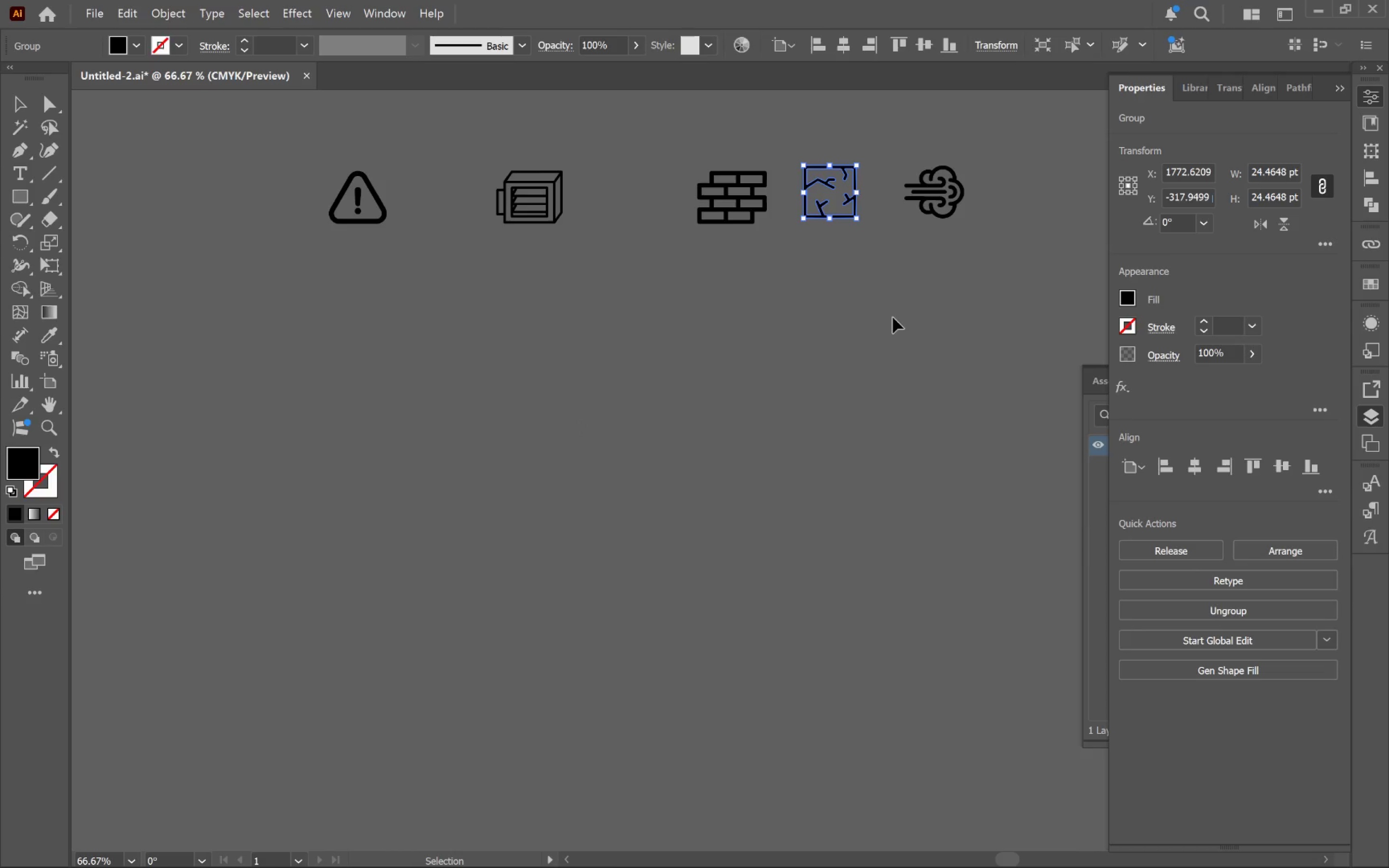 
hold_key(key=Space, duration=1.08)
 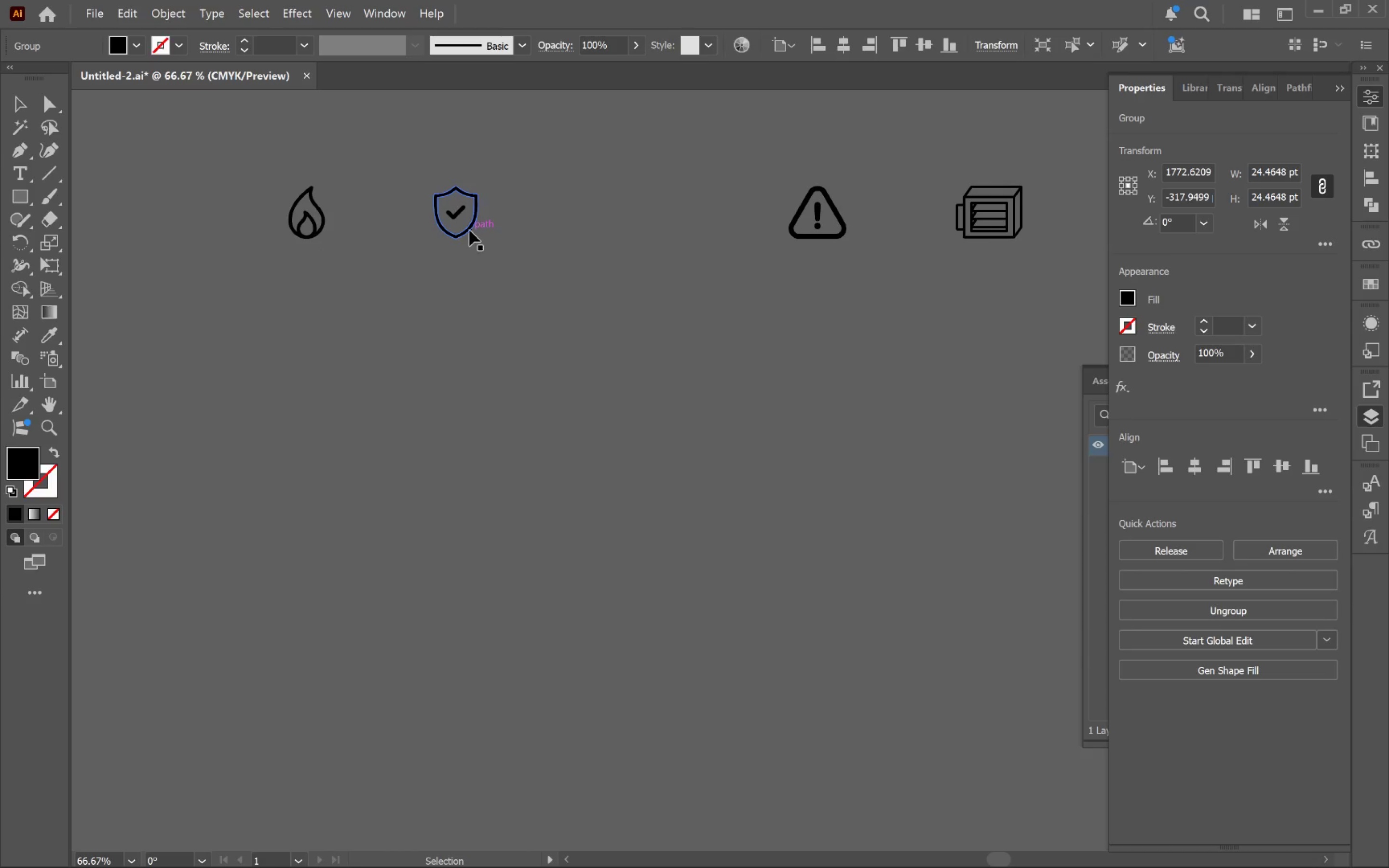 
left_click_drag(start_coordinate=[511, 289], to_coordinate=[872, 348])
 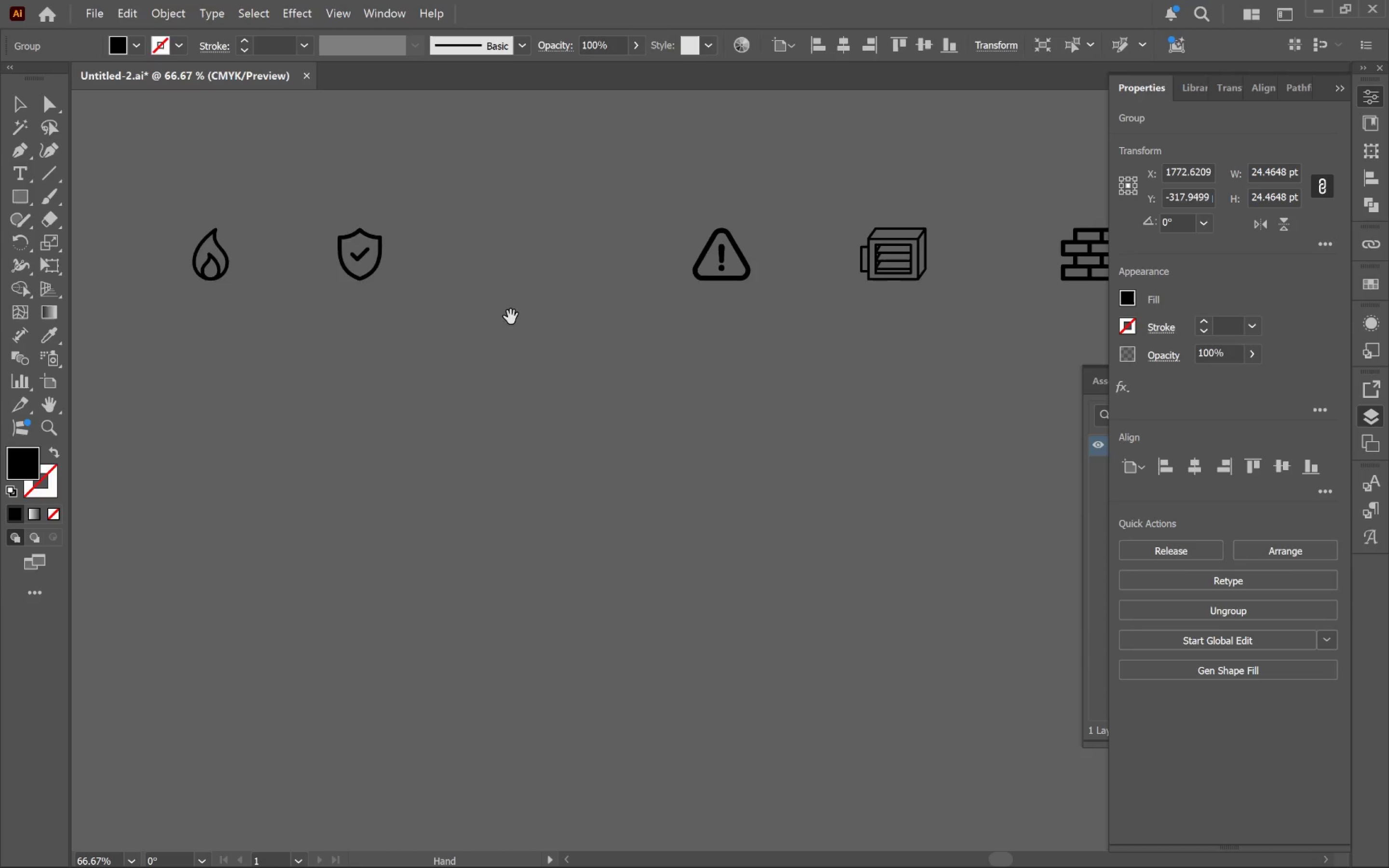 
left_click_drag(start_coordinate=[505, 315], to_coordinate=[599, 271])
 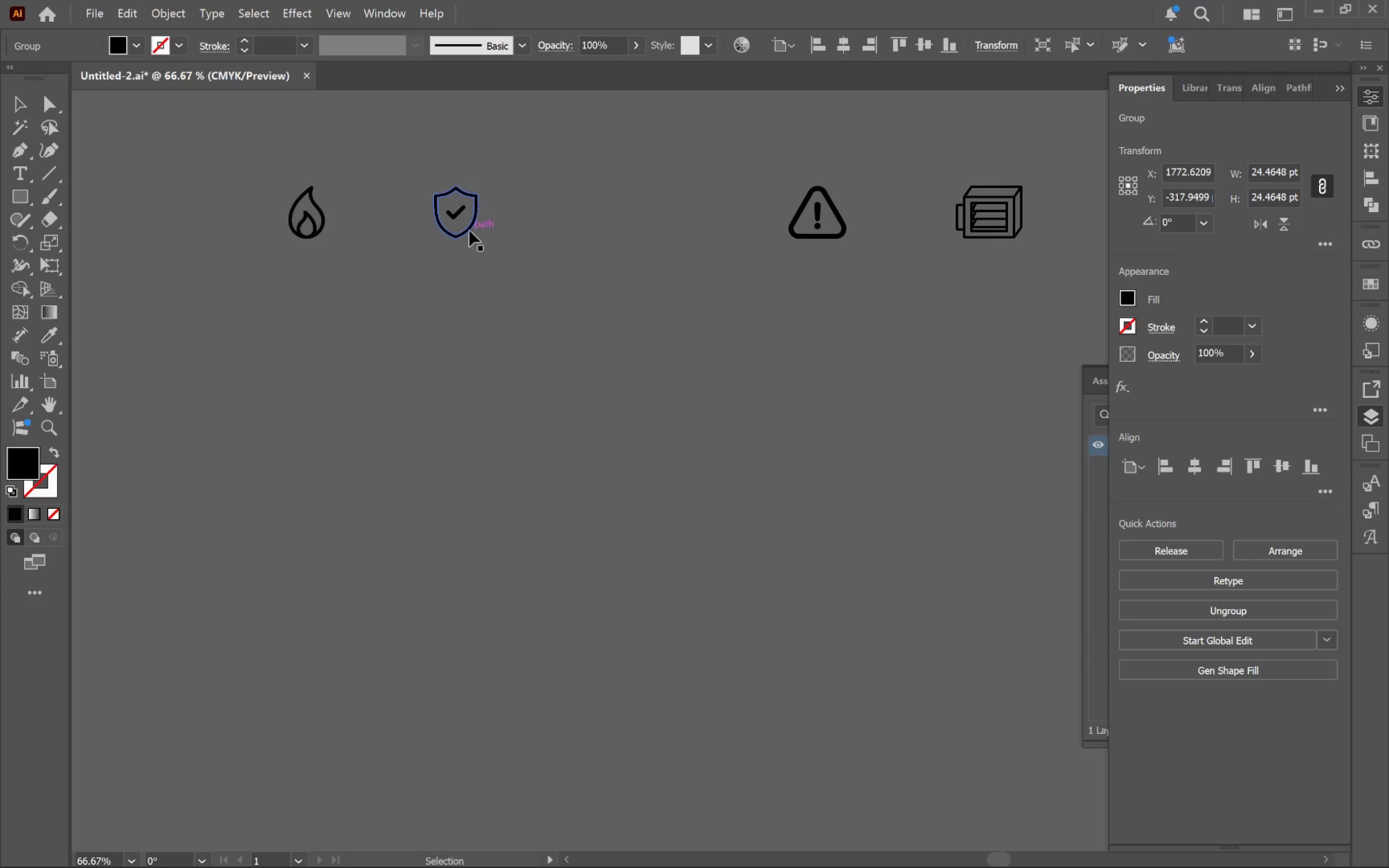 
left_click_drag(start_coordinate=[469, 230], to_coordinate=[489, 511])
 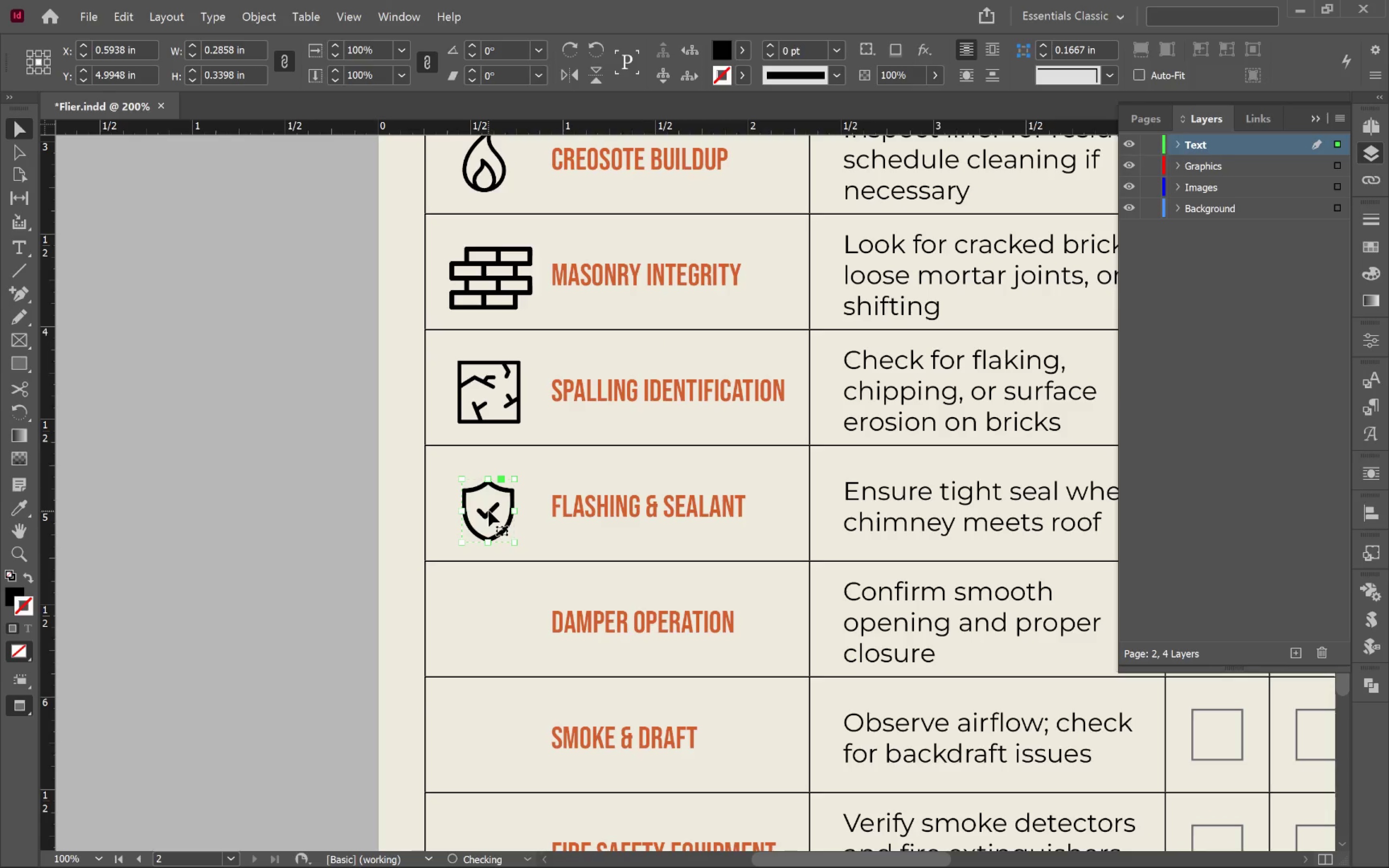 
key(Alt+AltLeft)
 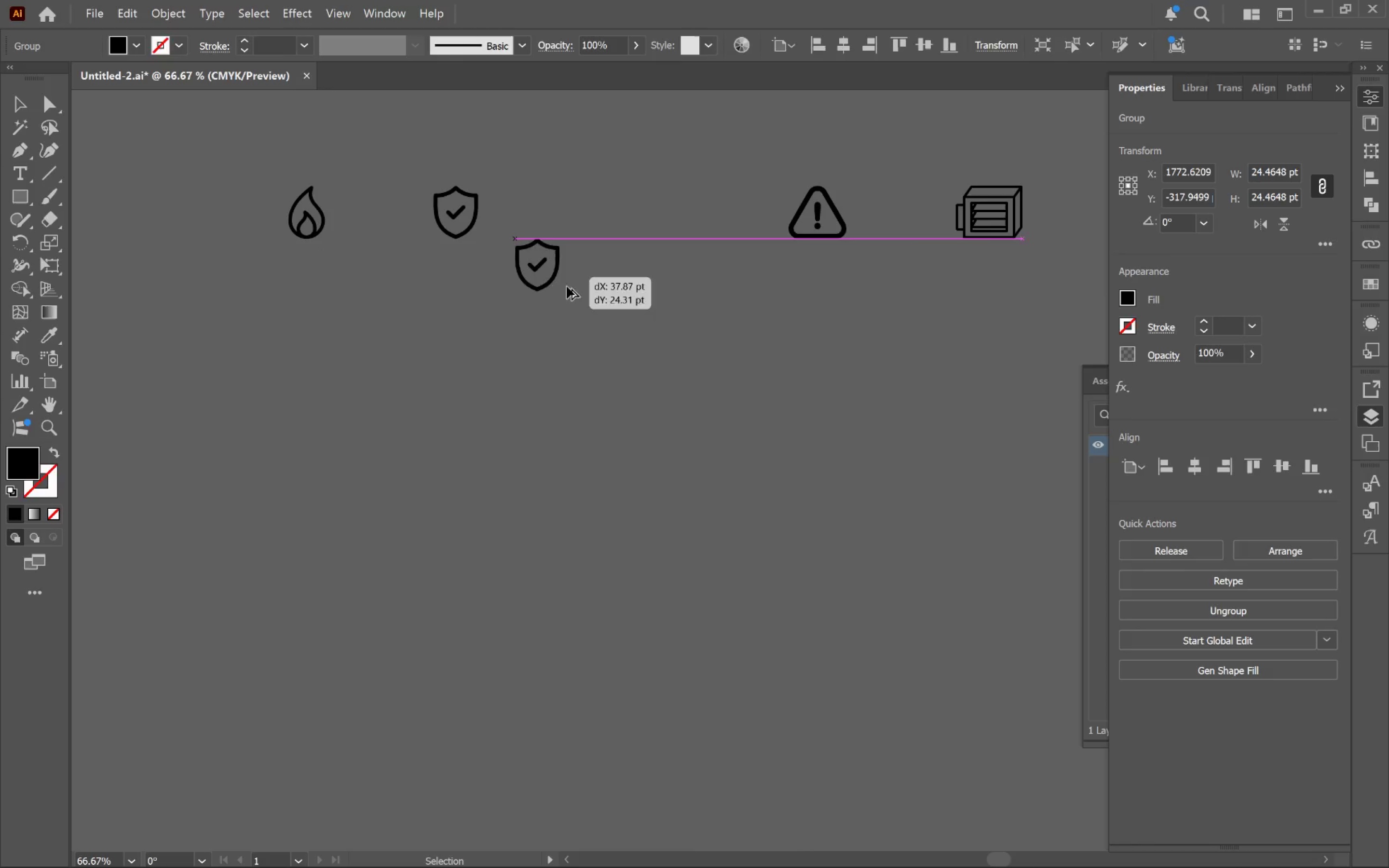 
key(Alt+Tab)
 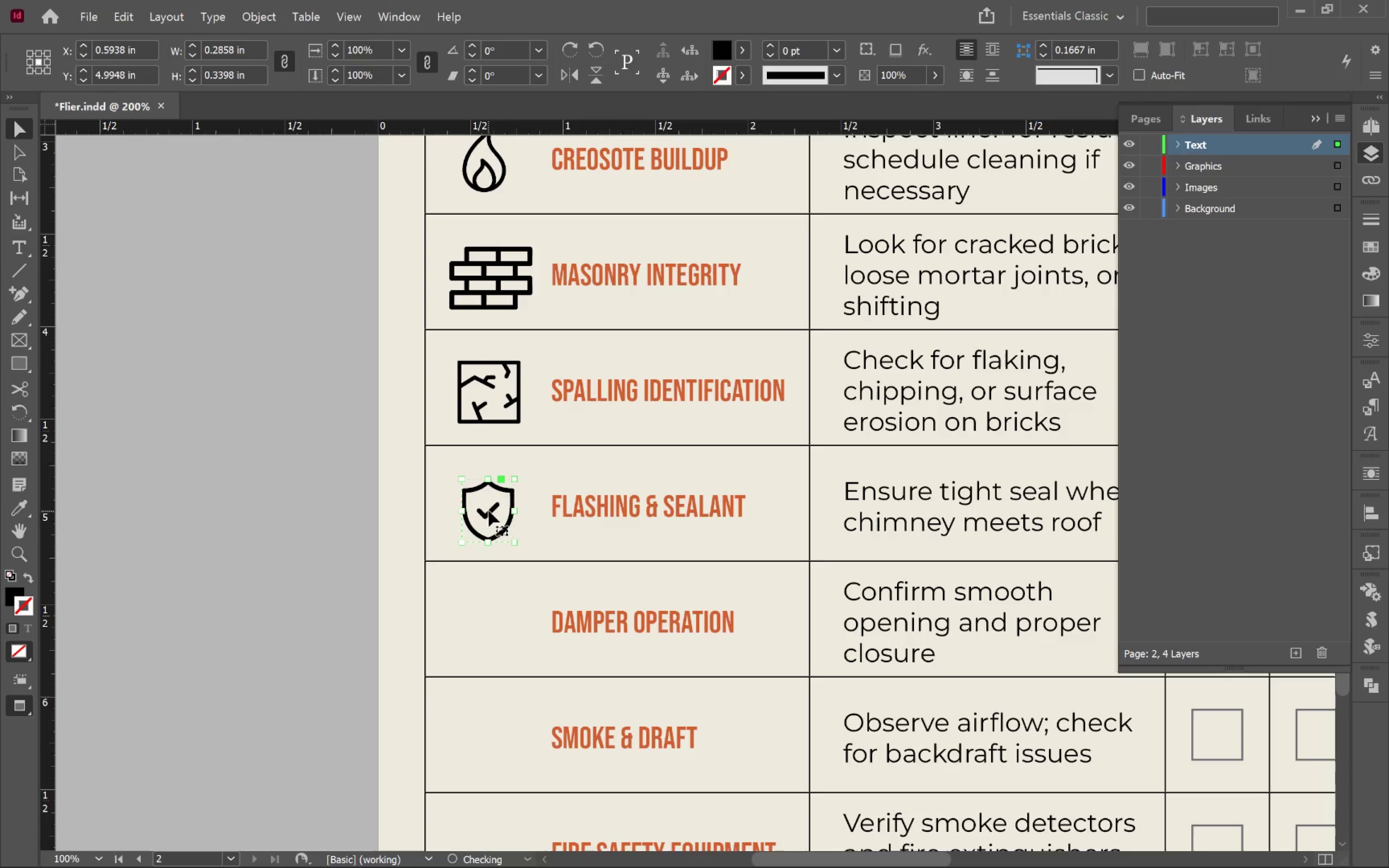 
scroll: coordinate [657, 576], scroll_direction: down, amount: 3.0
 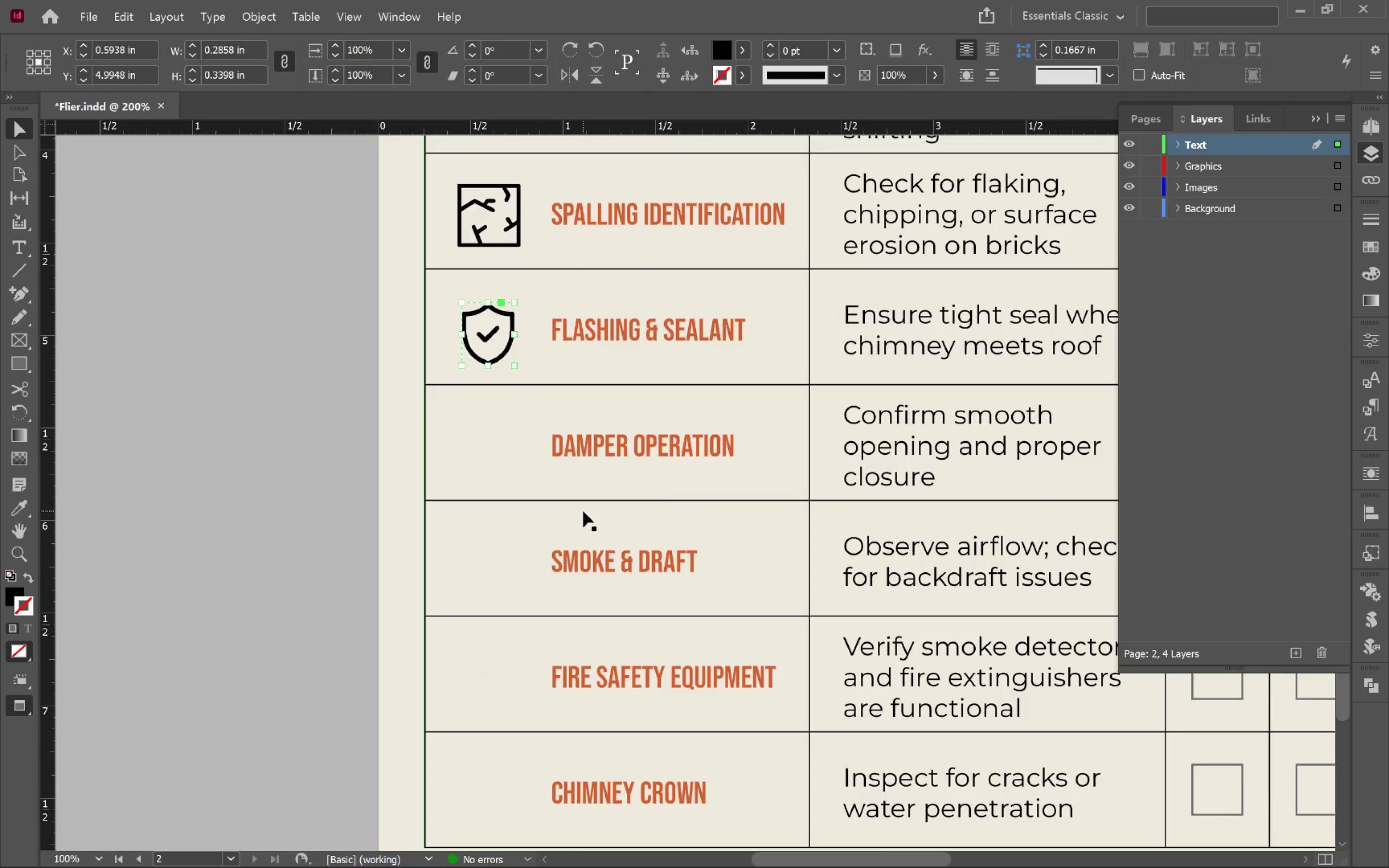 
key(Alt+AltLeft)
 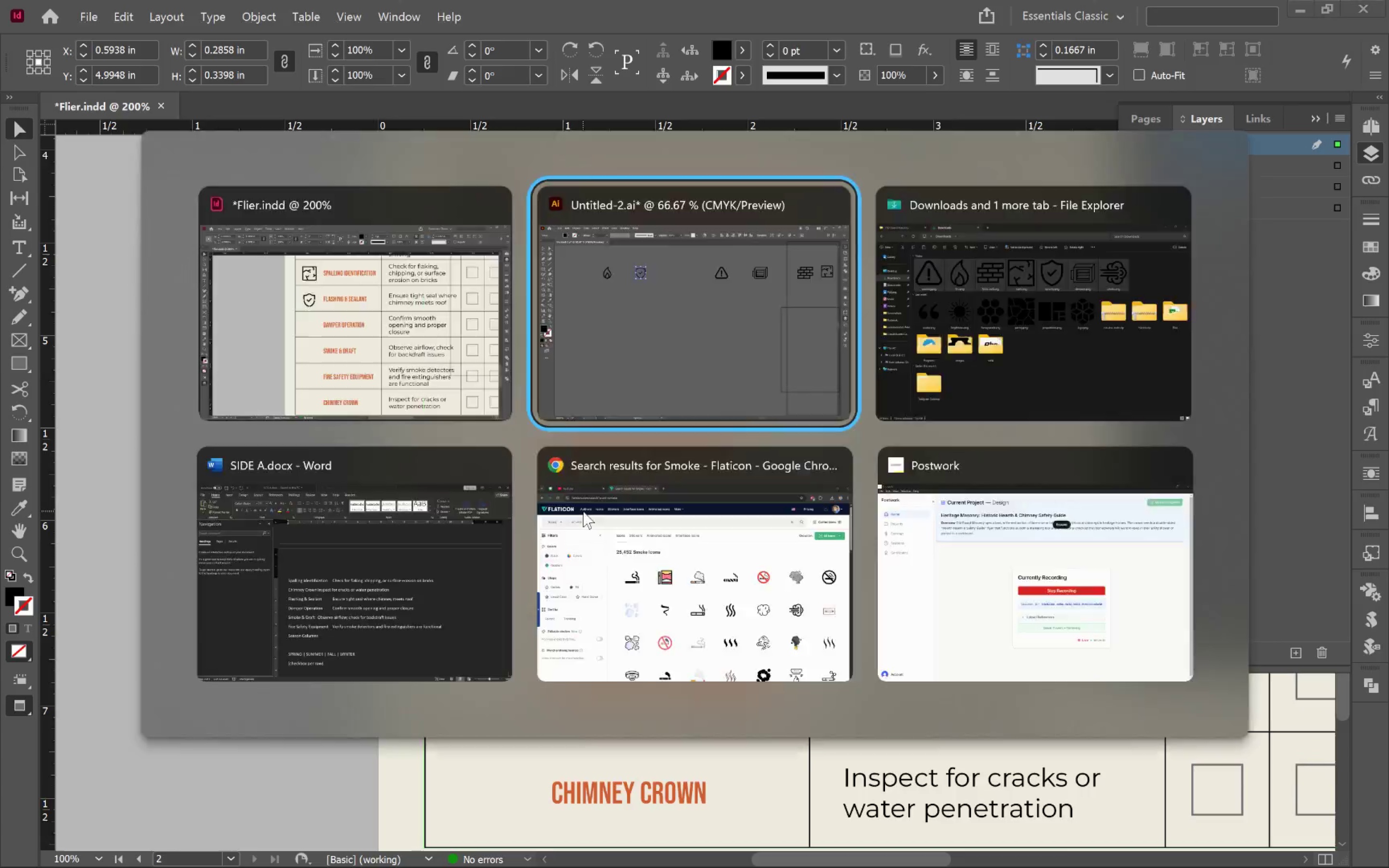 
key(Alt+Tab)
 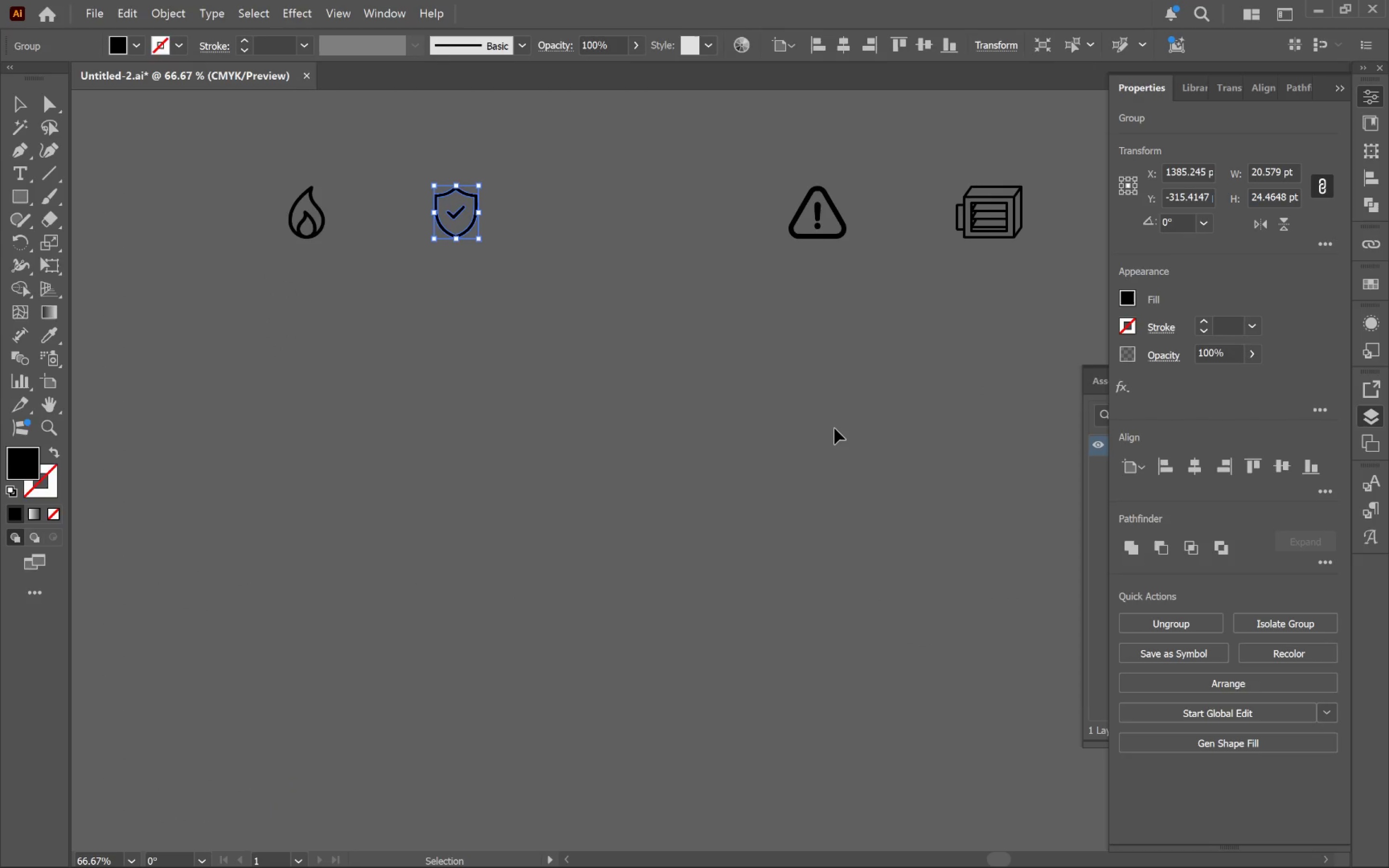 
wait(6.59)
 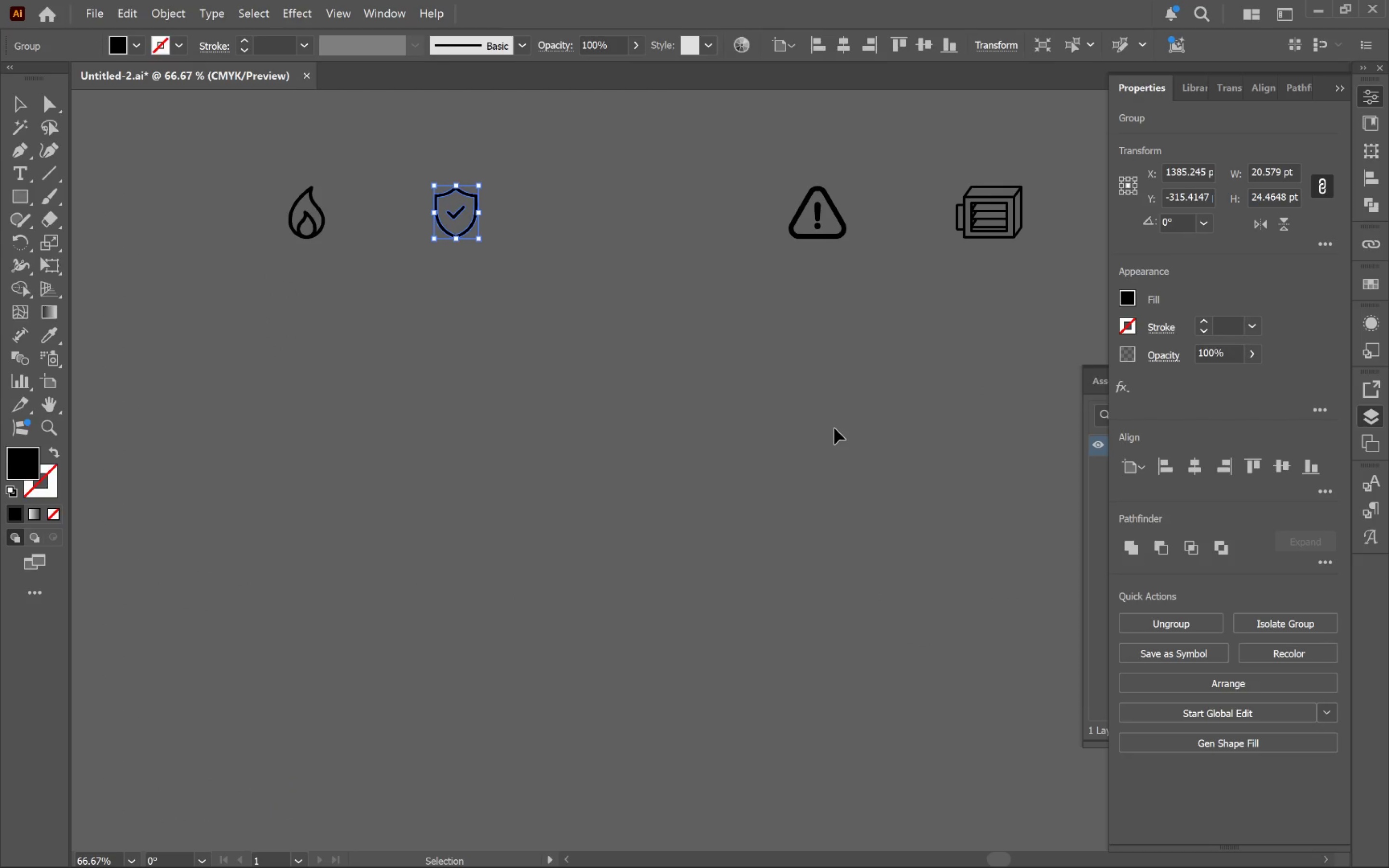 
hold_key(key=Space, duration=0.97)
 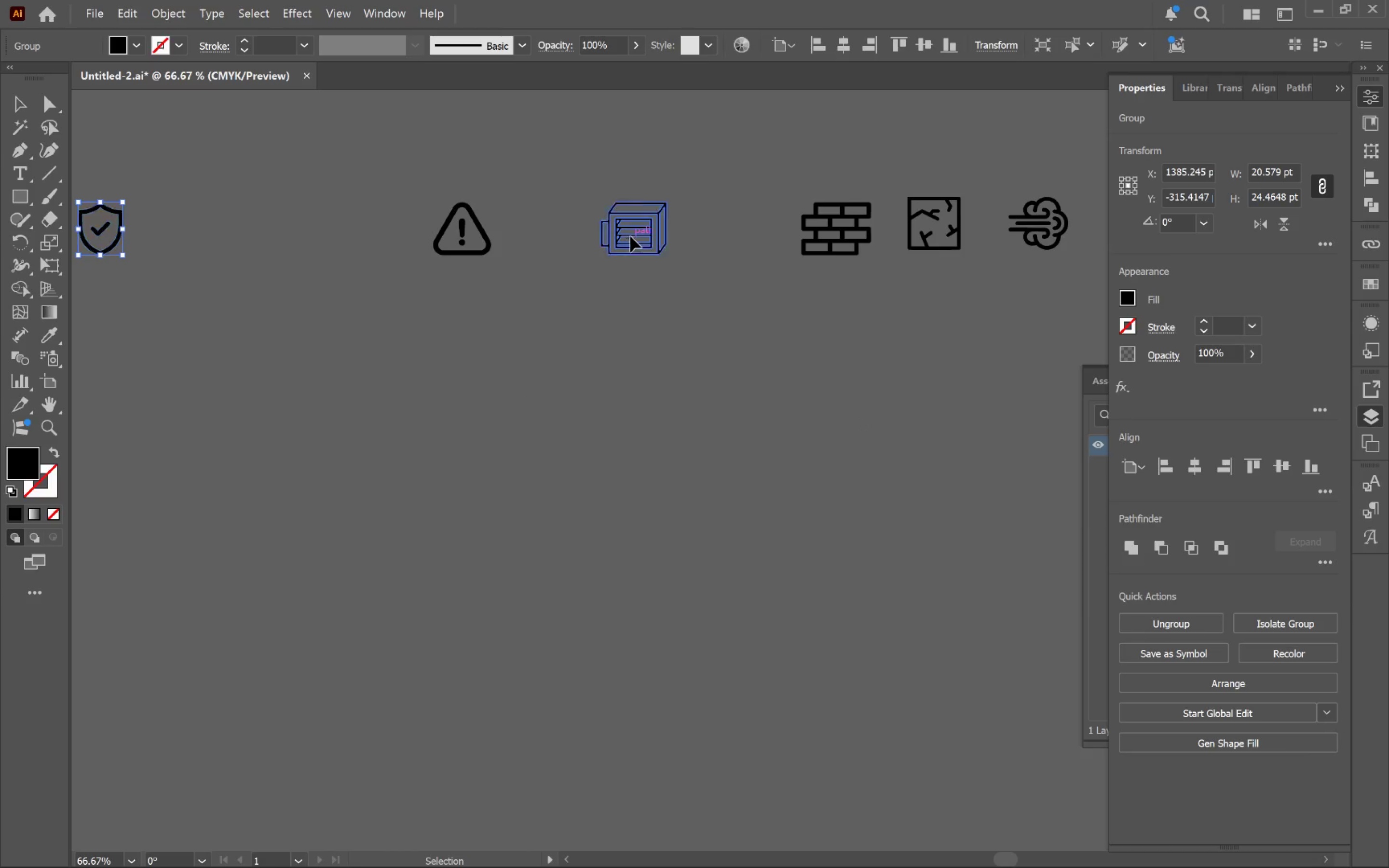 
left_click_drag(start_coordinate=[966, 377], to_coordinate=[611, 393])
 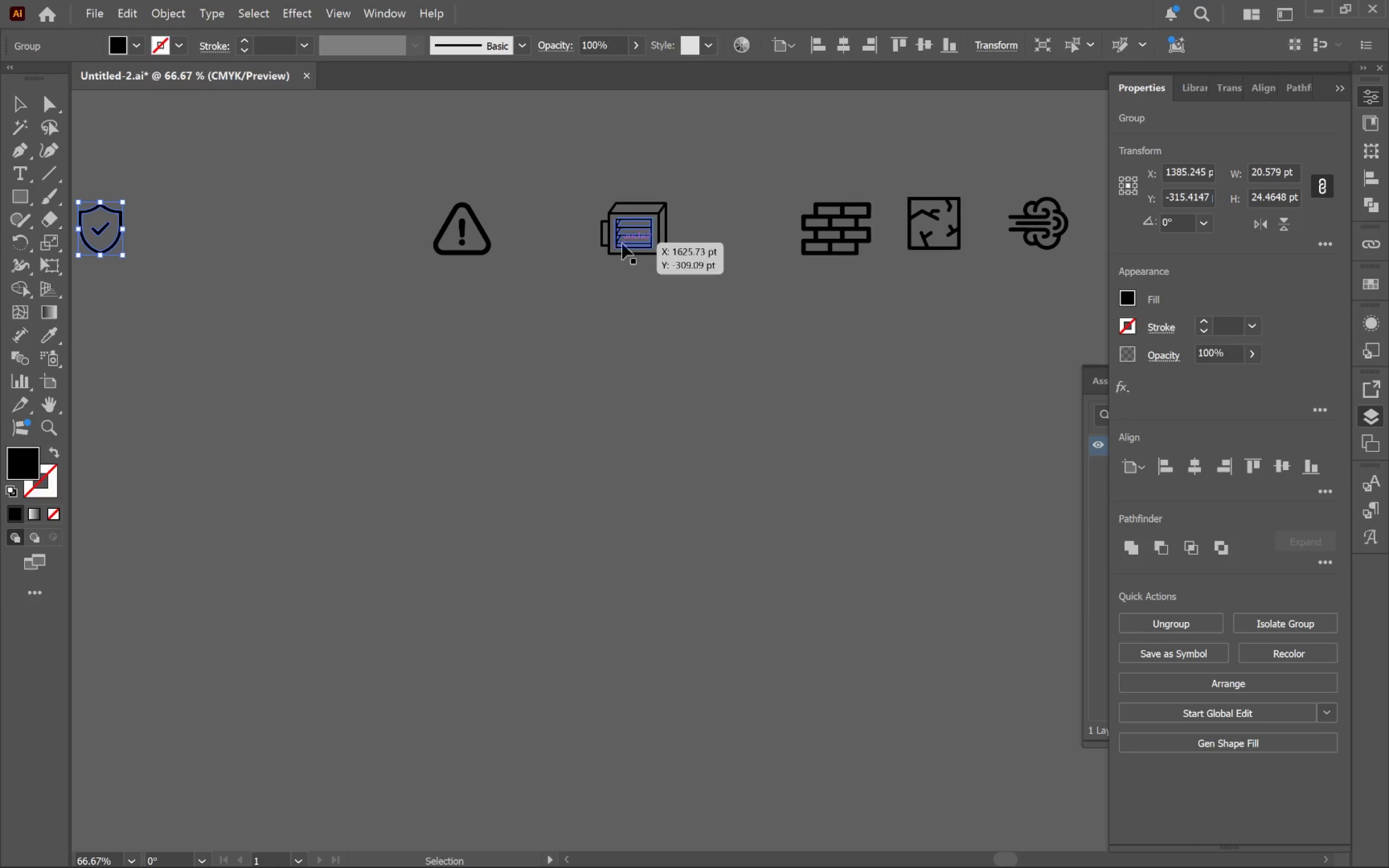 
left_click_drag(start_coordinate=[630, 236], to_coordinate=[506, 445])
 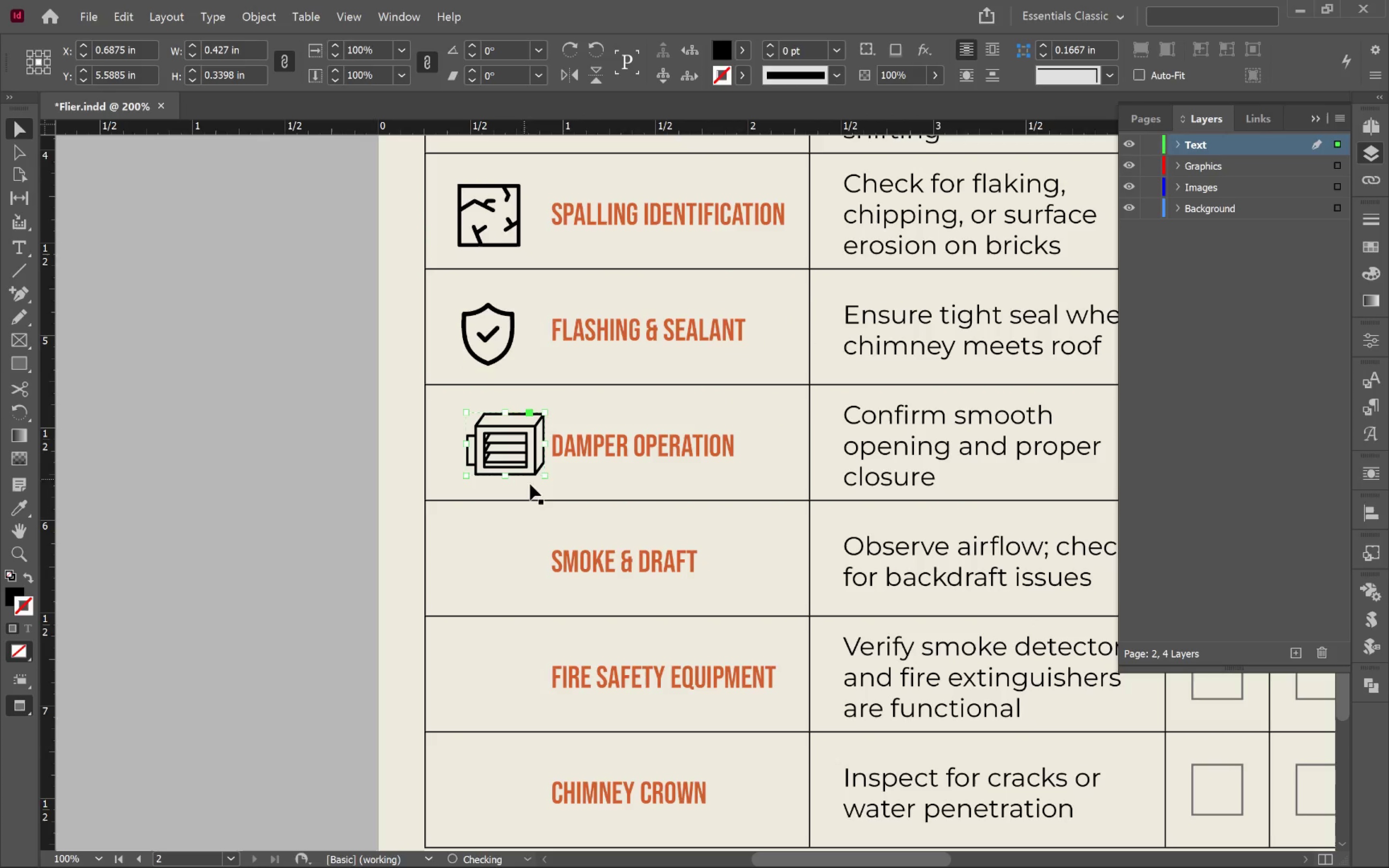 
key(Alt+AltLeft)
 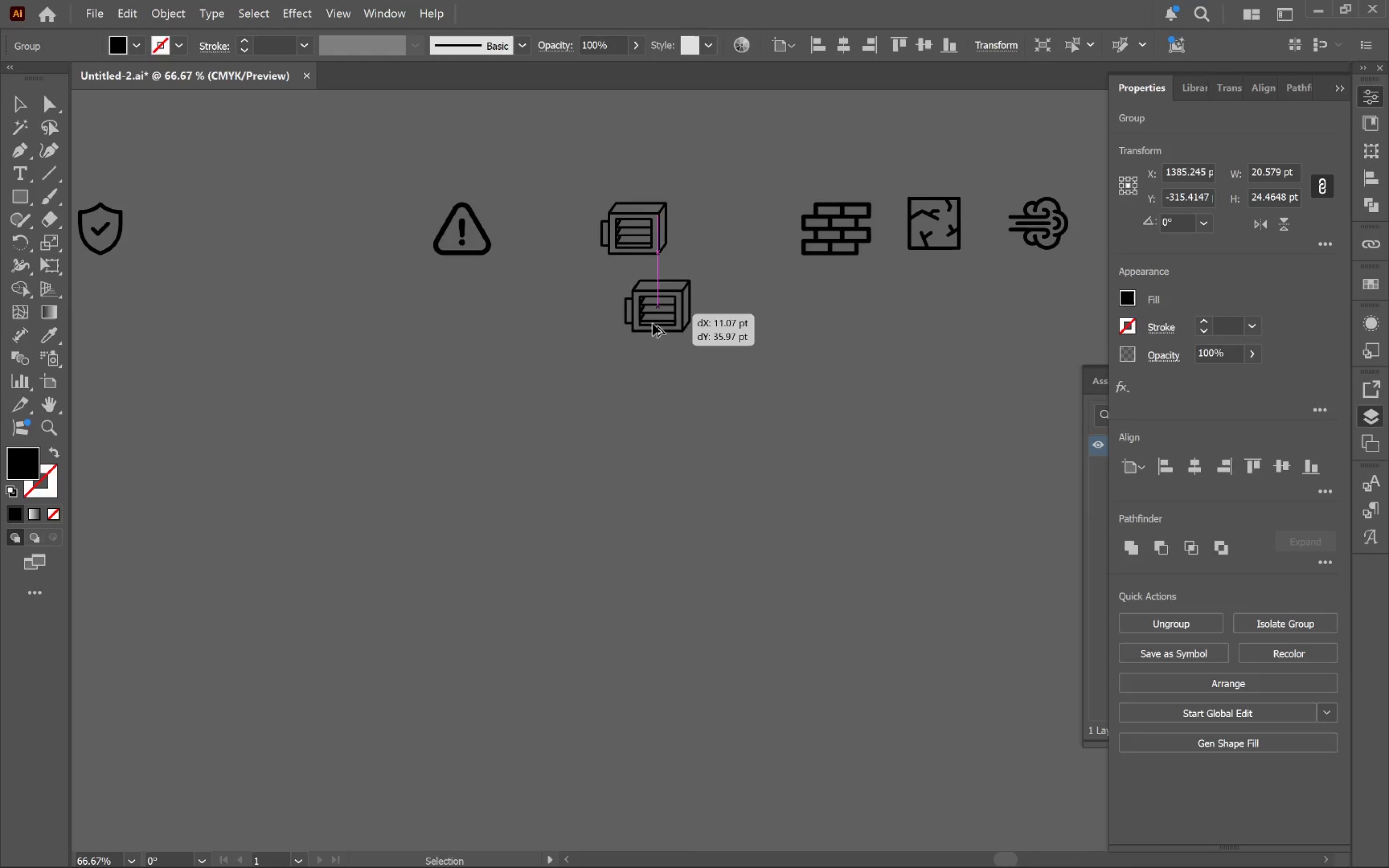 
key(Alt+Tab)
 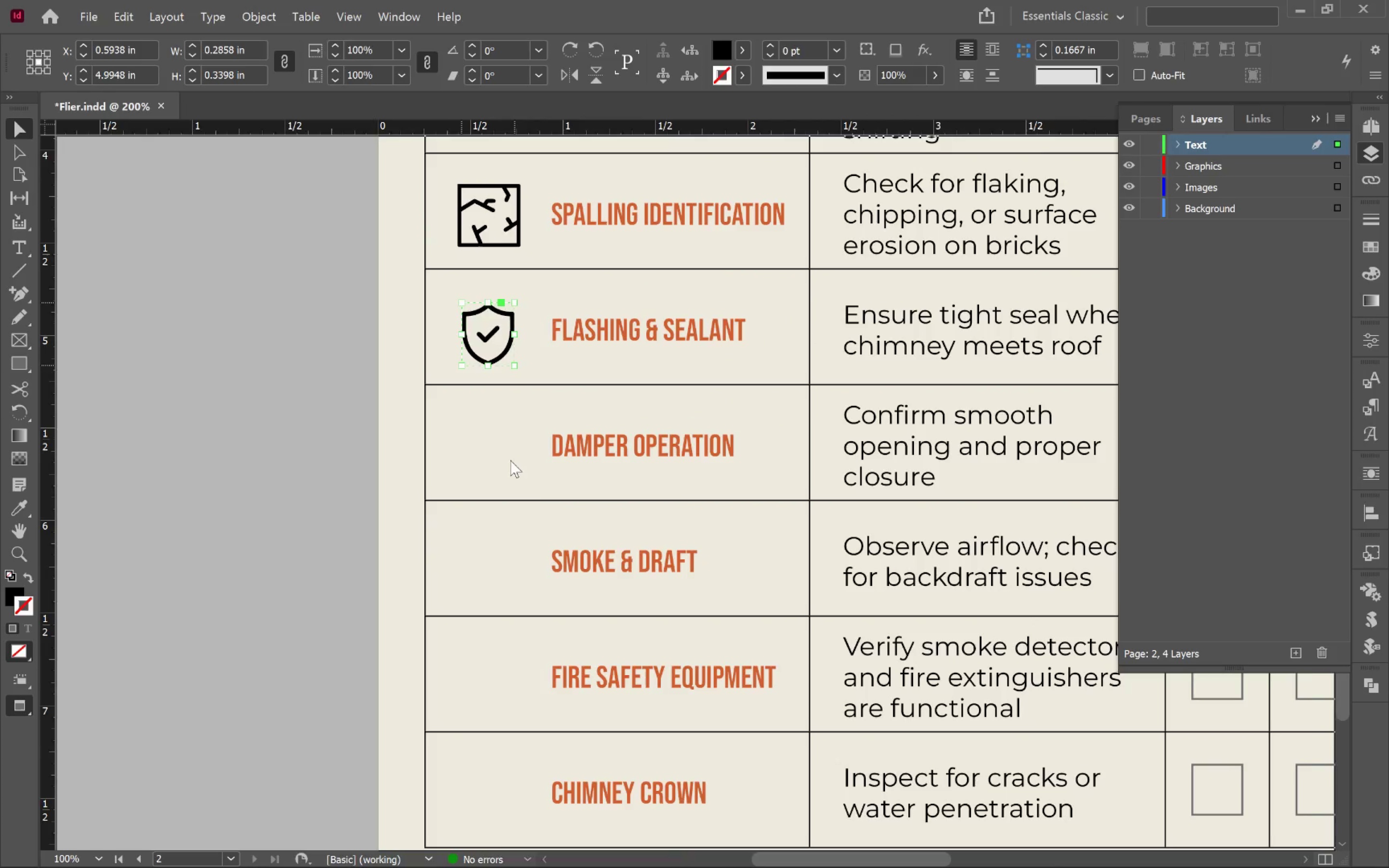 
left_click_drag(start_coordinate=[518, 450], to_coordinate=[500, 449])
 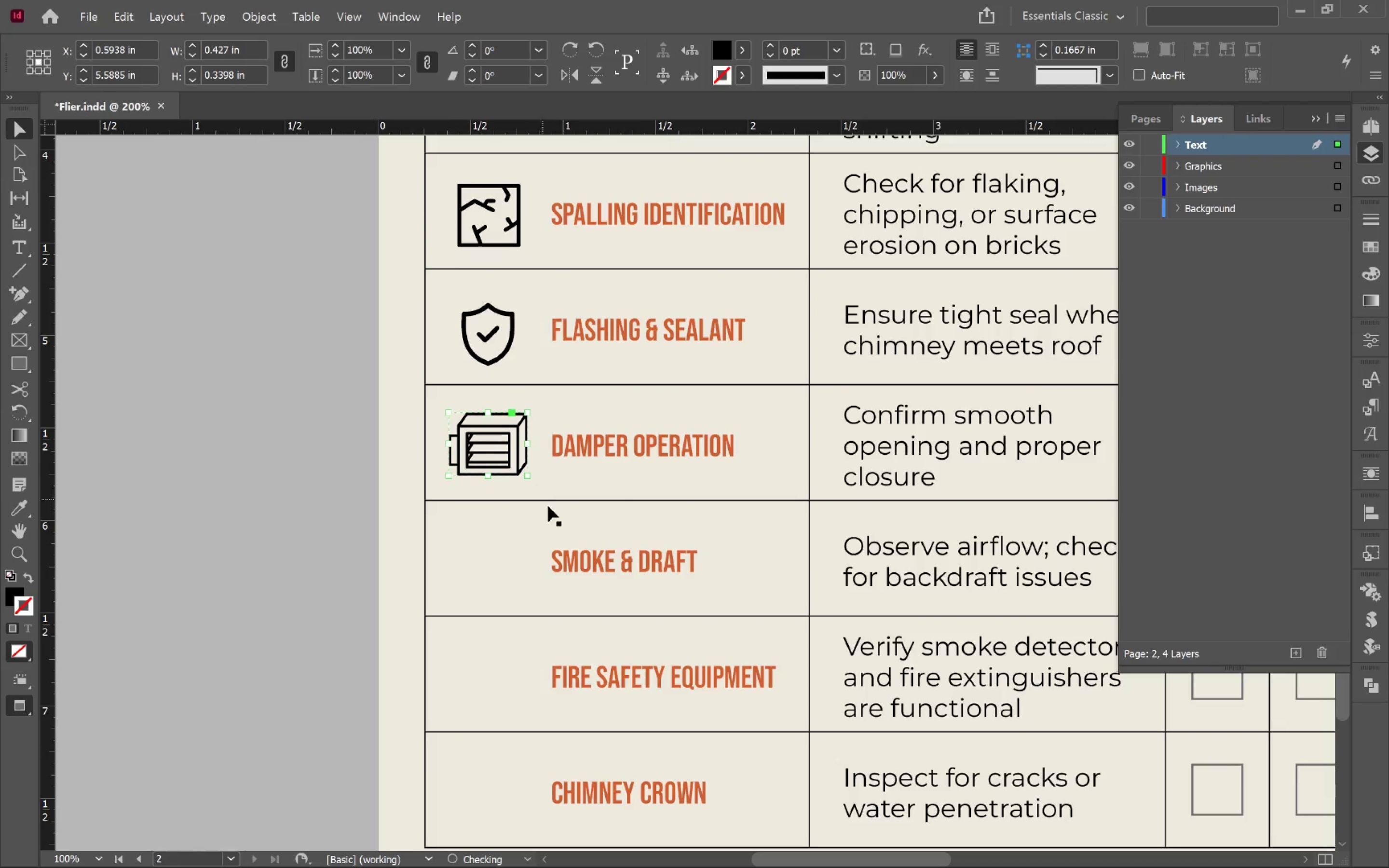 
hold_key(key=ShiftLeft, duration=0.94)
 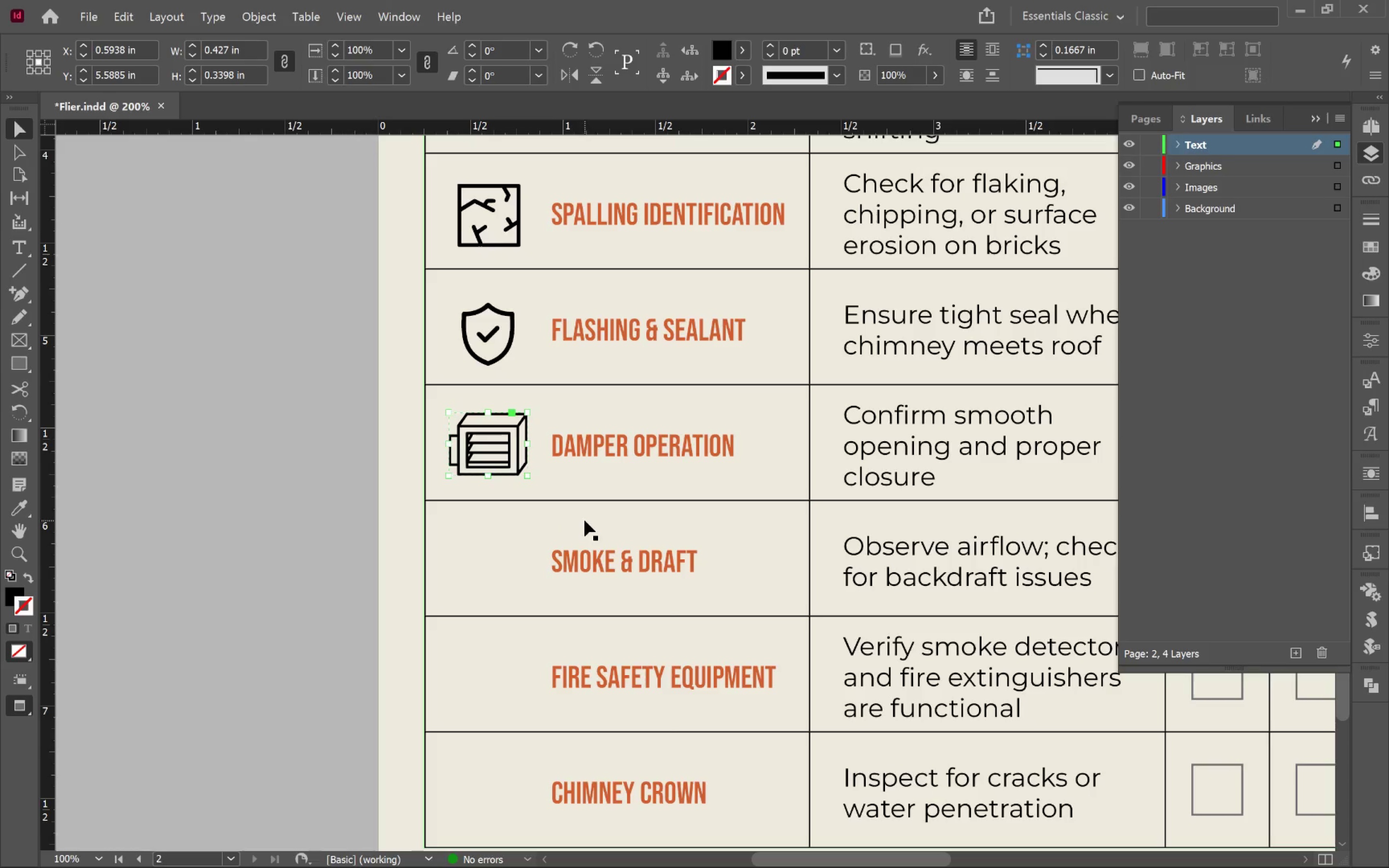 
scroll: coordinate [585, 514], scroll_direction: down, amount: 2.0
 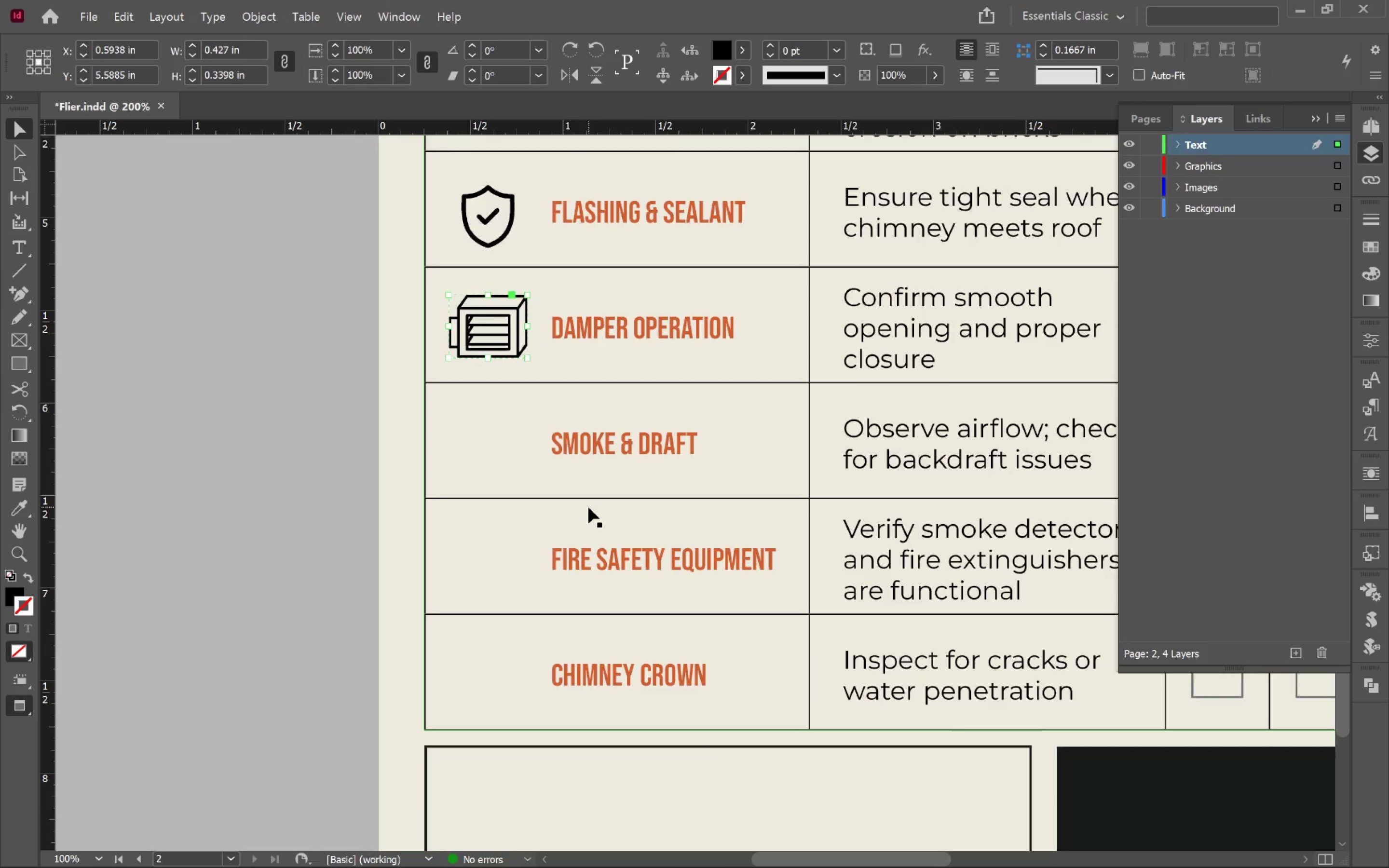 
key(Alt+AltLeft)
 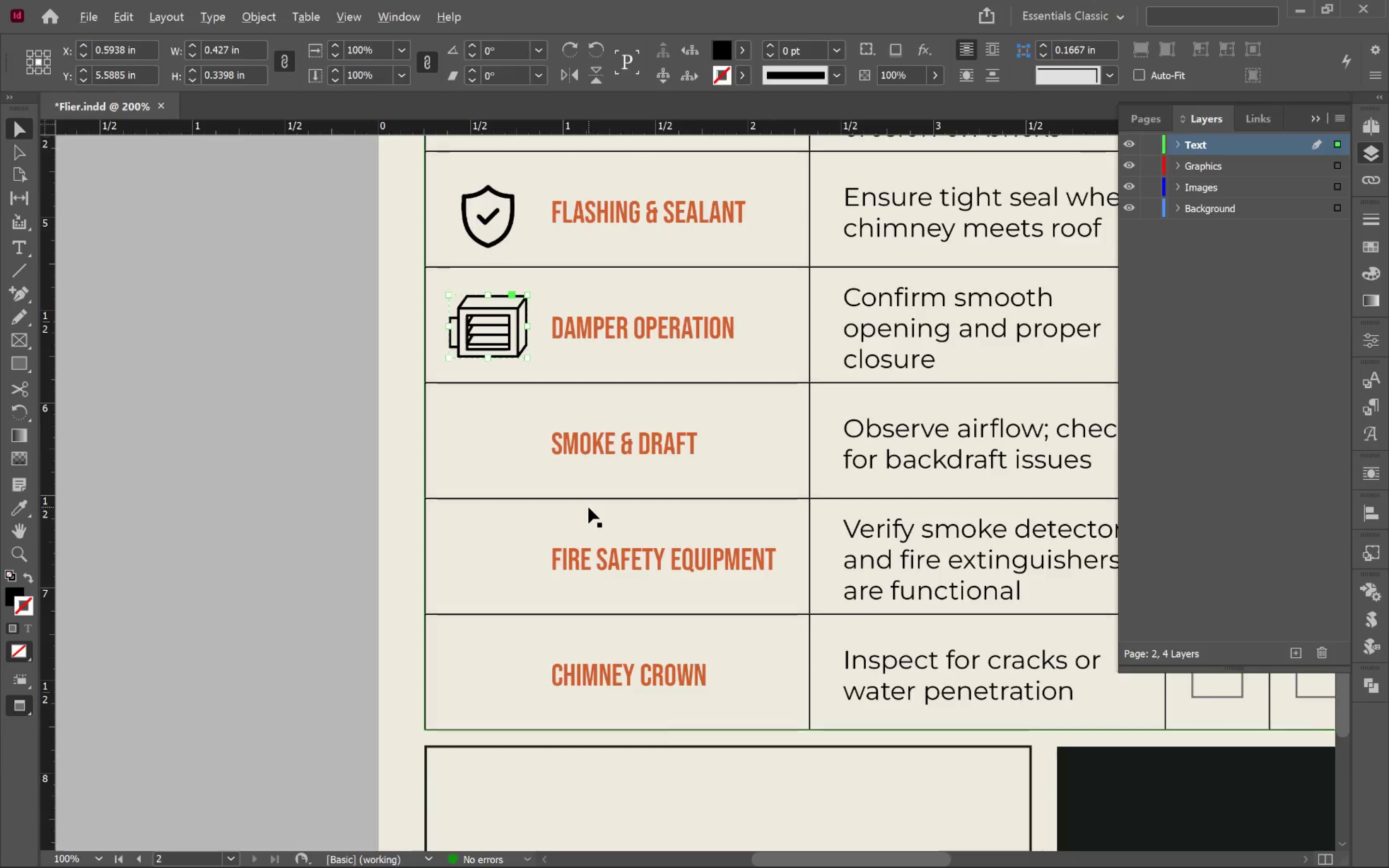 
key(Alt+Tab)
 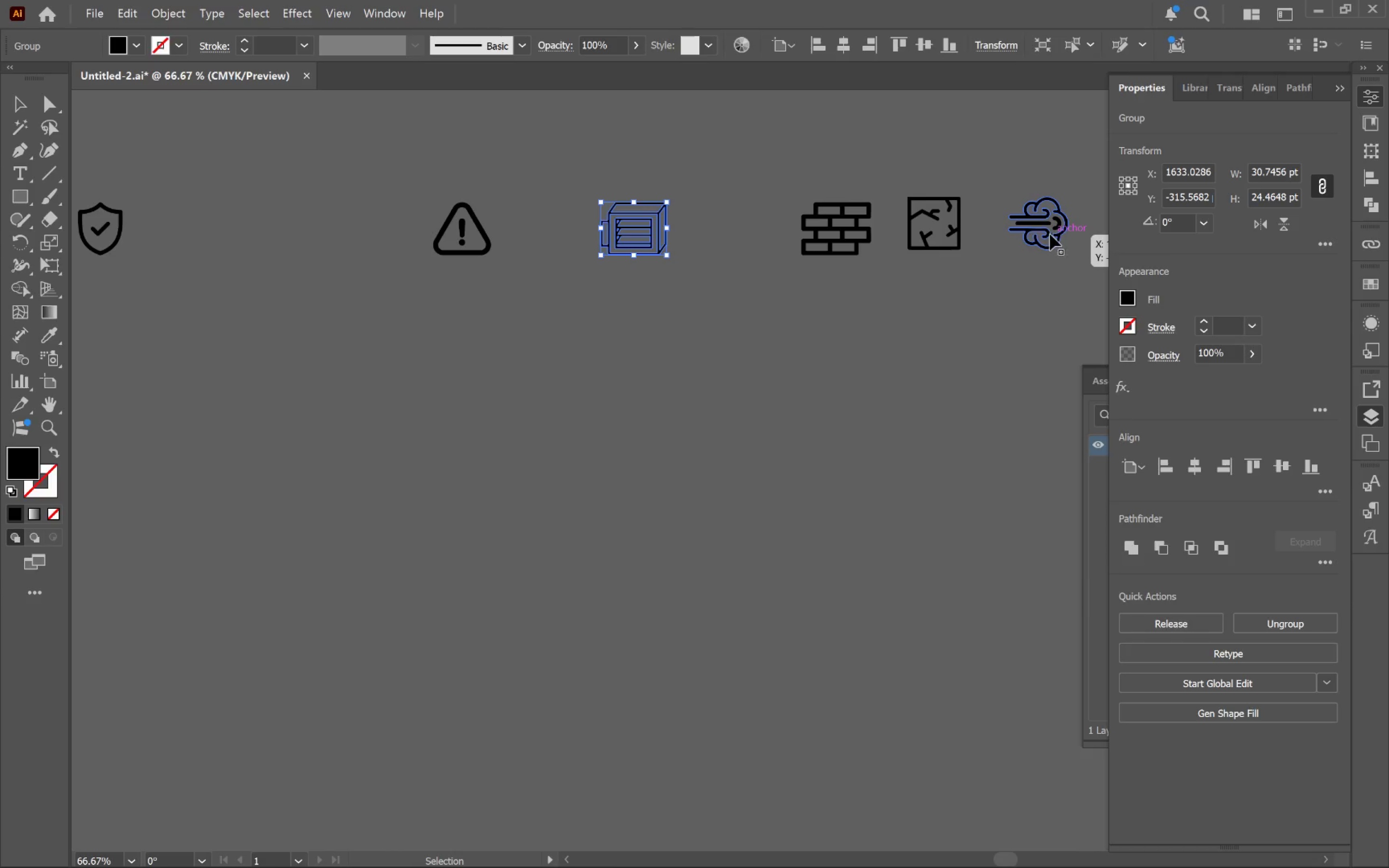 
left_click_drag(start_coordinate=[1034, 231], to_coordinate=[501, 446])
 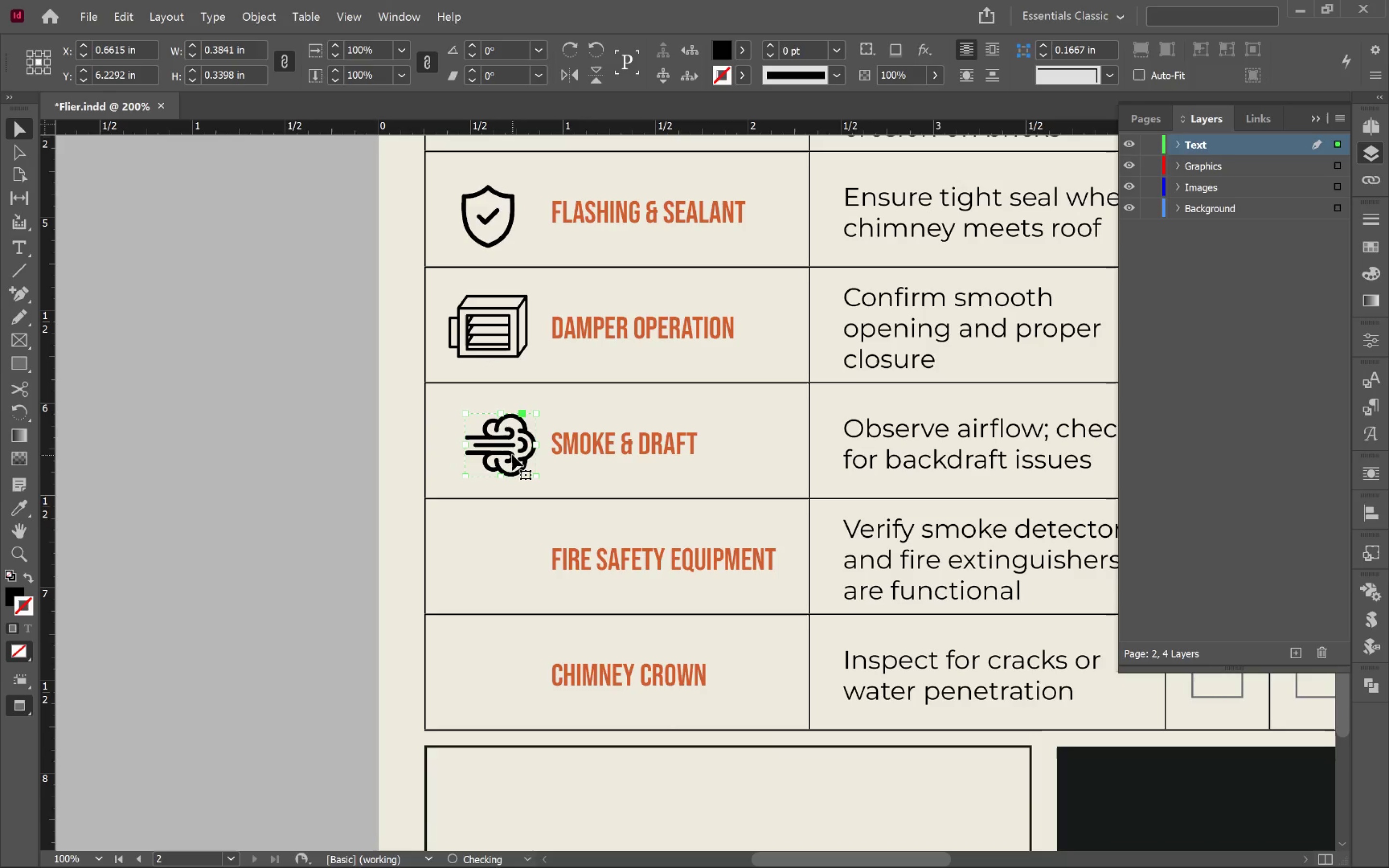 
key(Alt+AltLeft)
 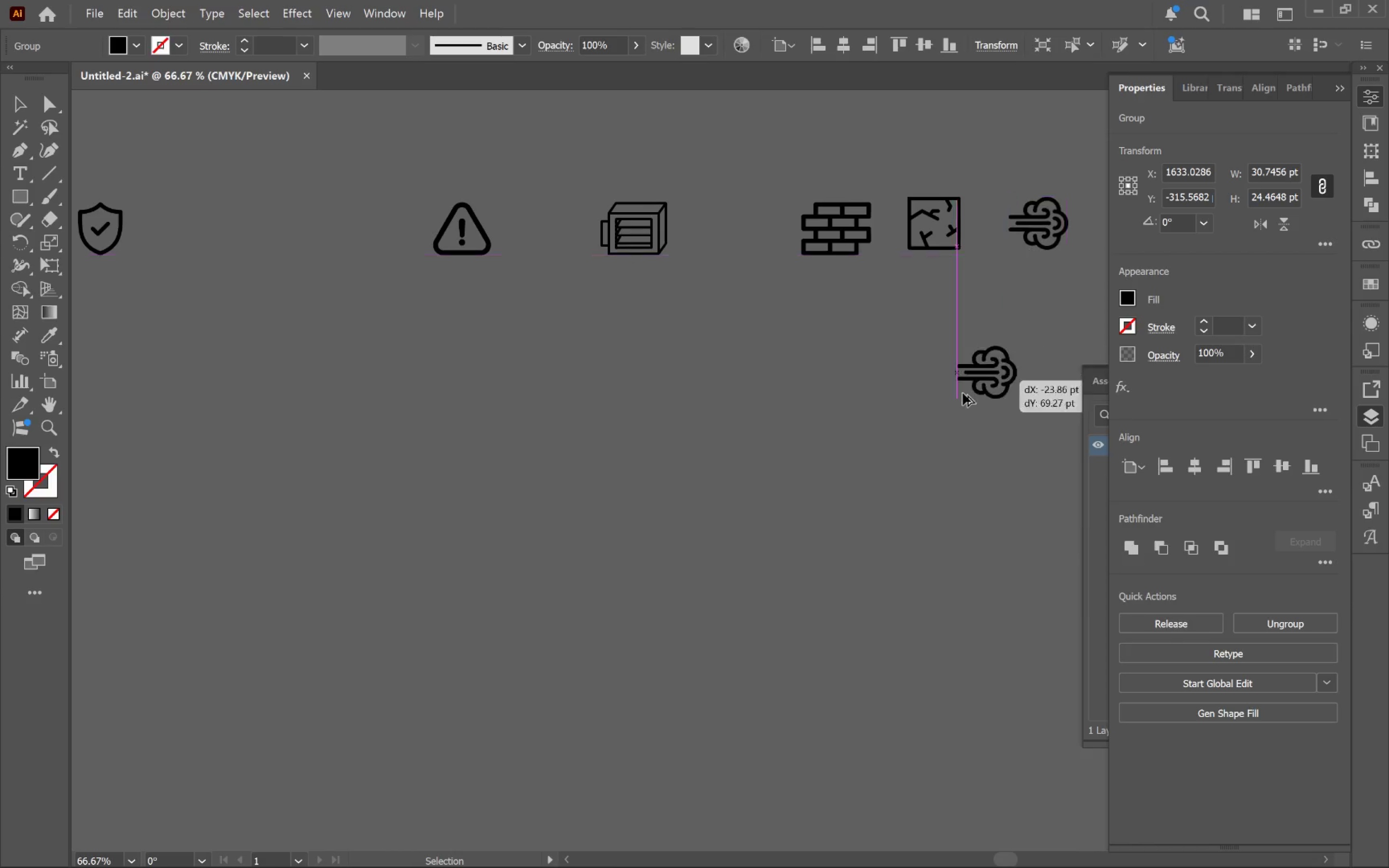 
key(Alt+Tab)
 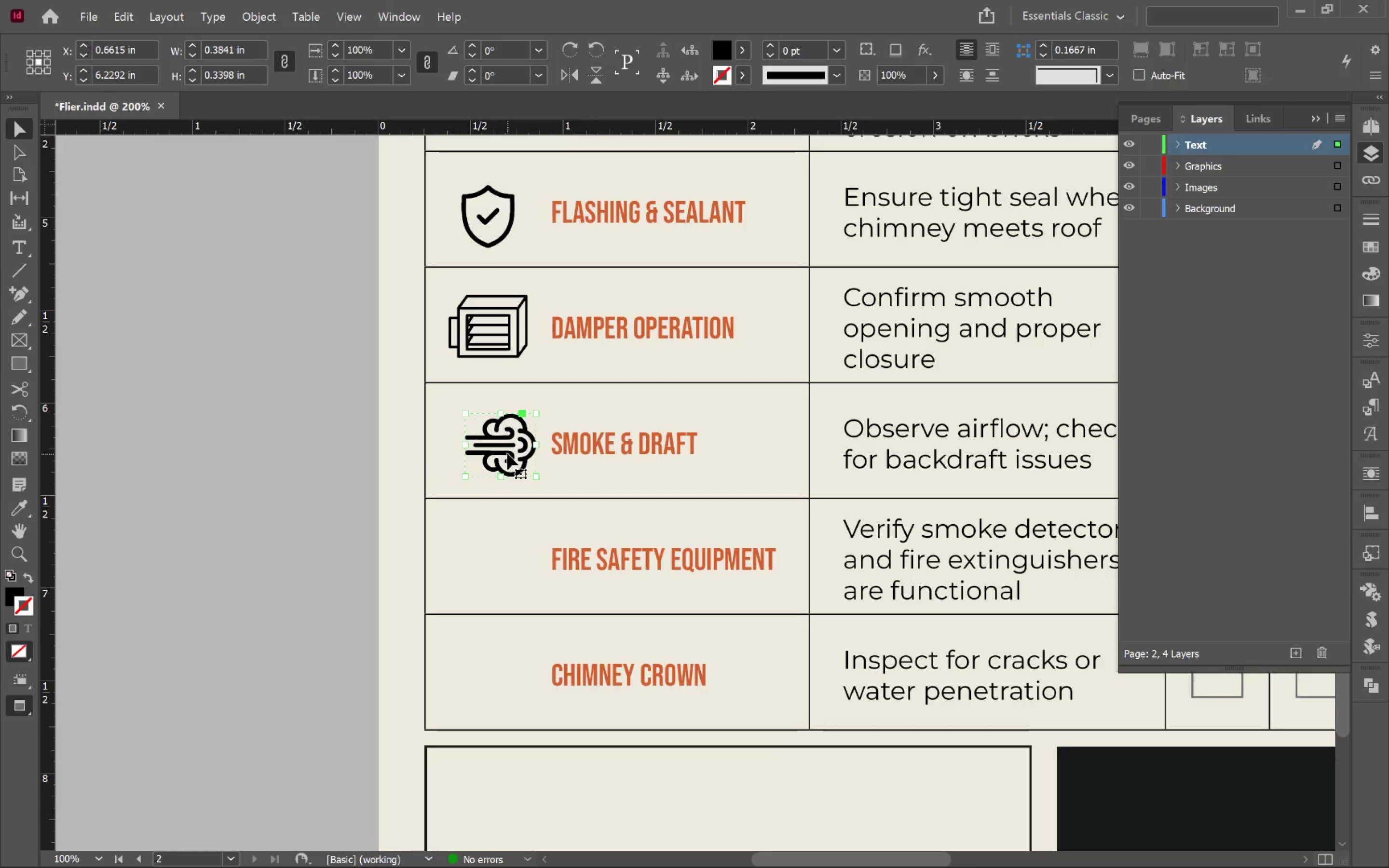 
hold_key(key=Space, duration=1.43)
 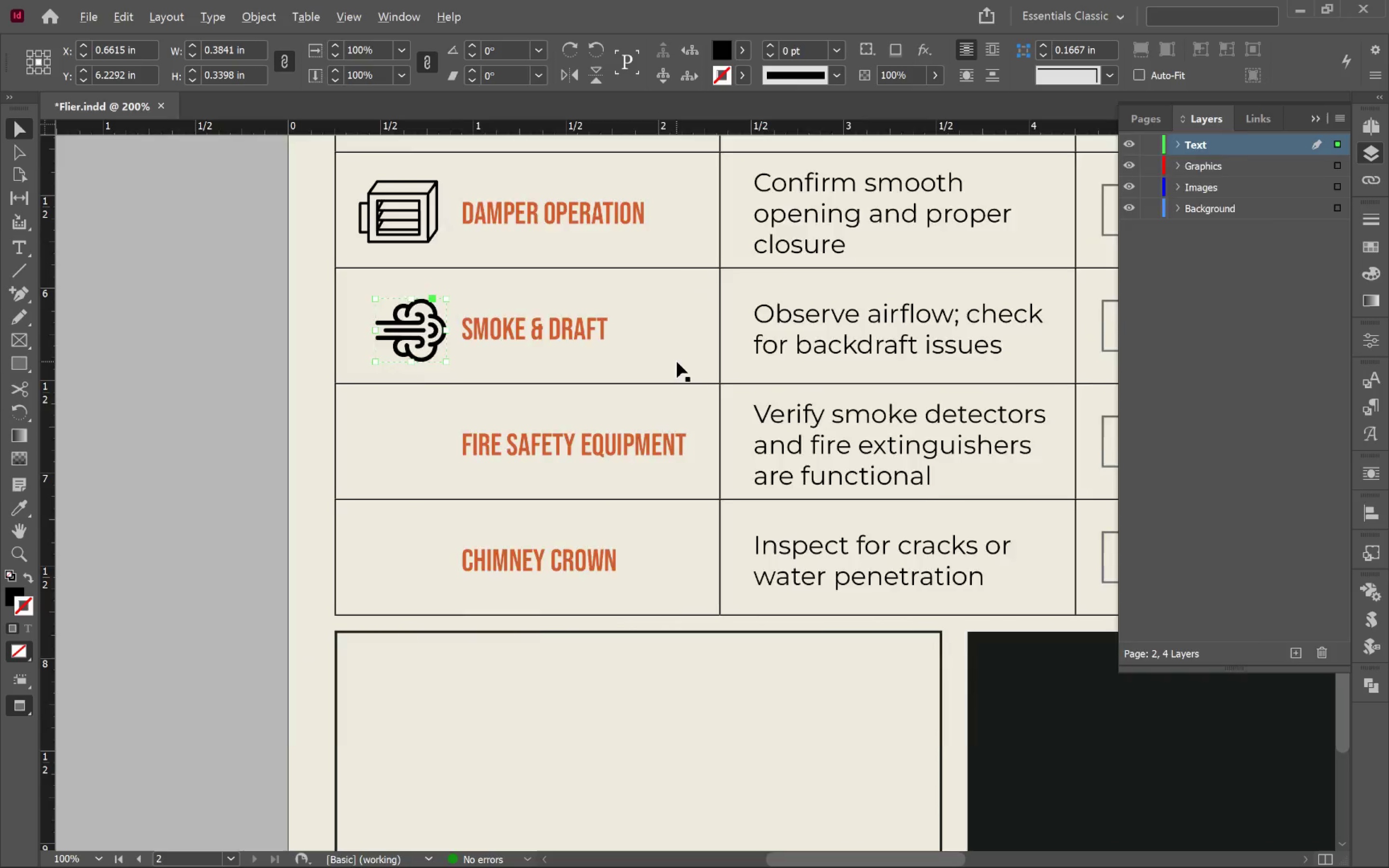 
left_click_drag(start_coordinate=[766, 476], to_coordinate=[677, 362])
 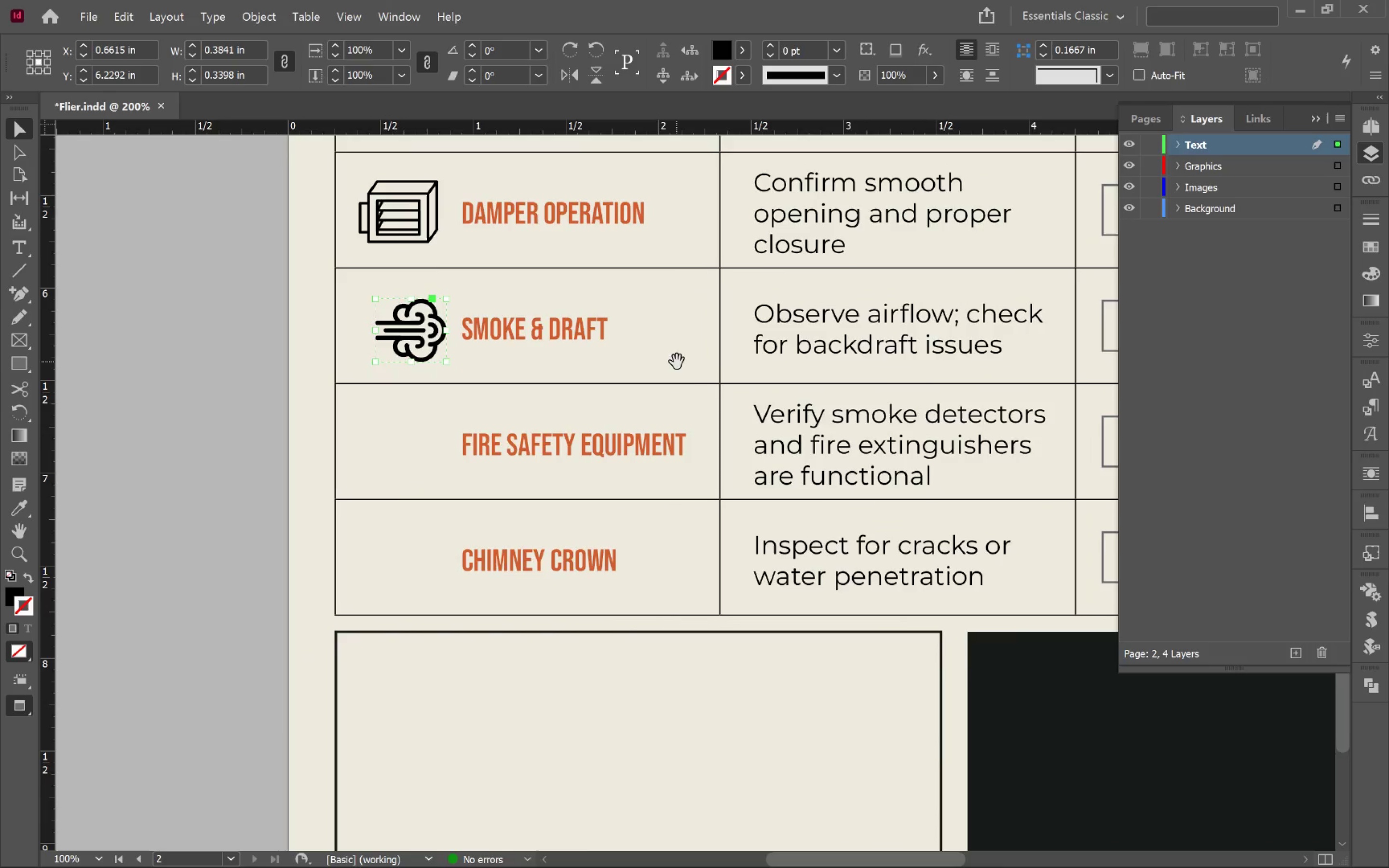 
key(Alt+Tab)
 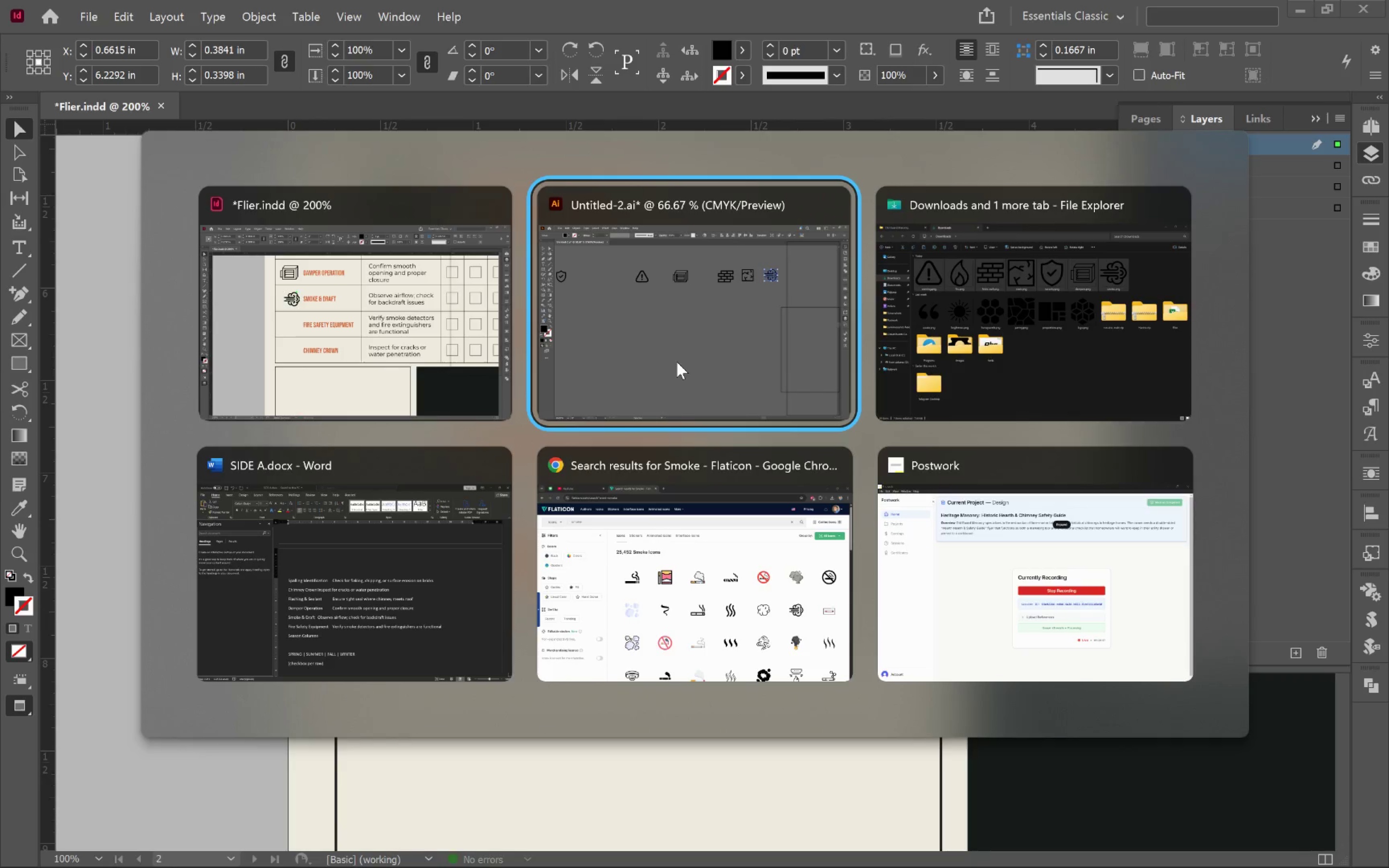 
key(Alt+Tab)
 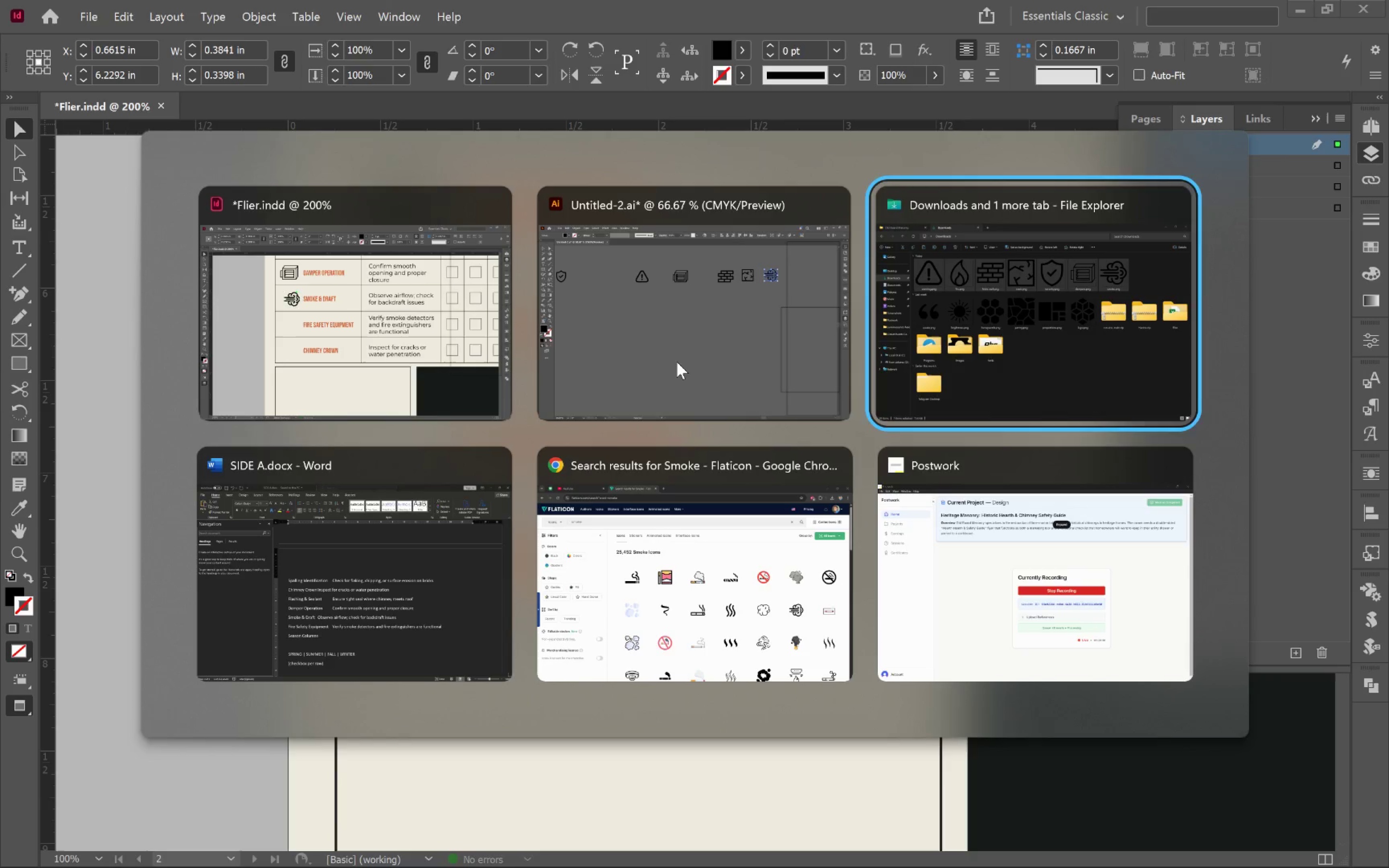 
key(Alt+Tab)
 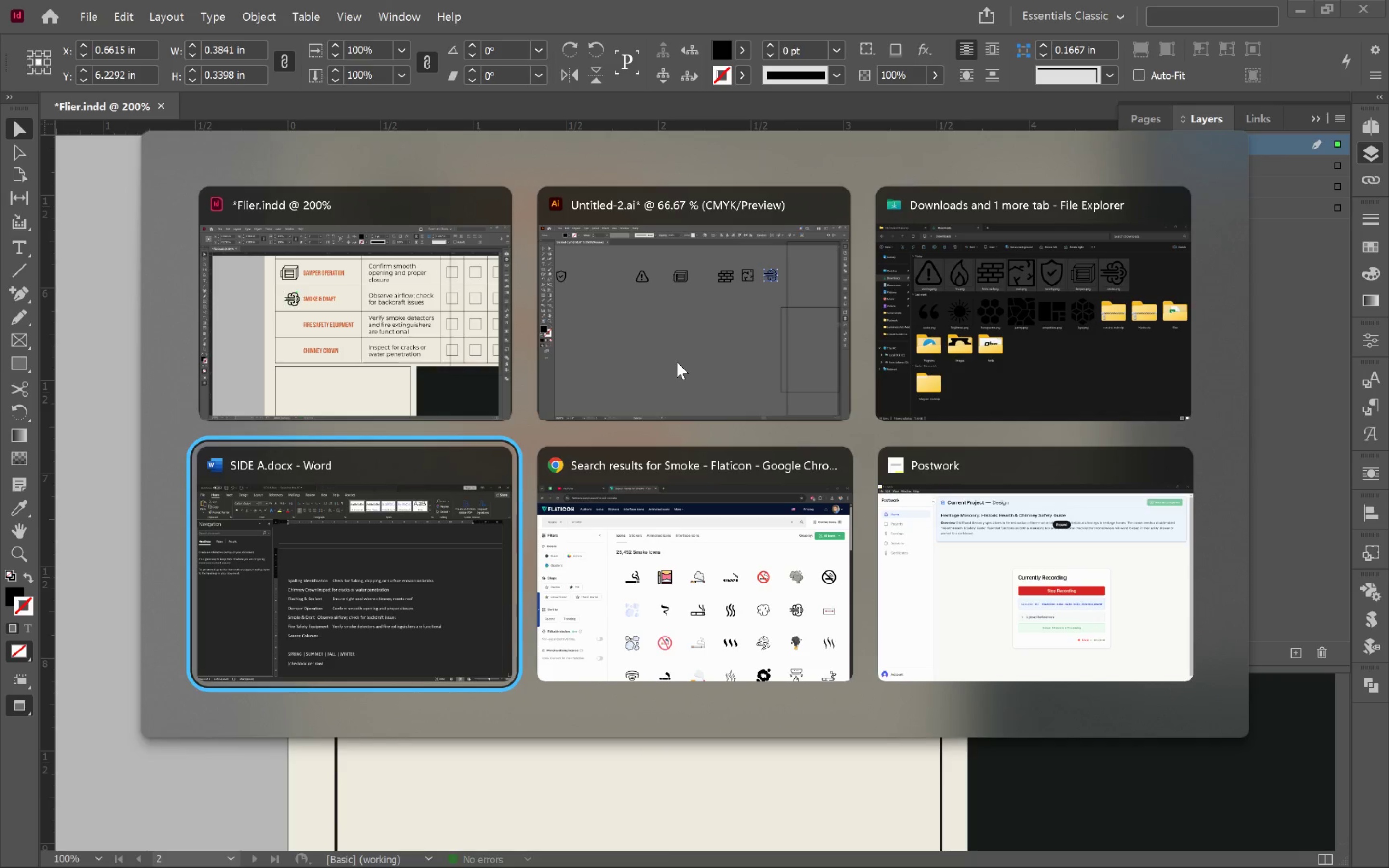 
key(Alt+Tab)
 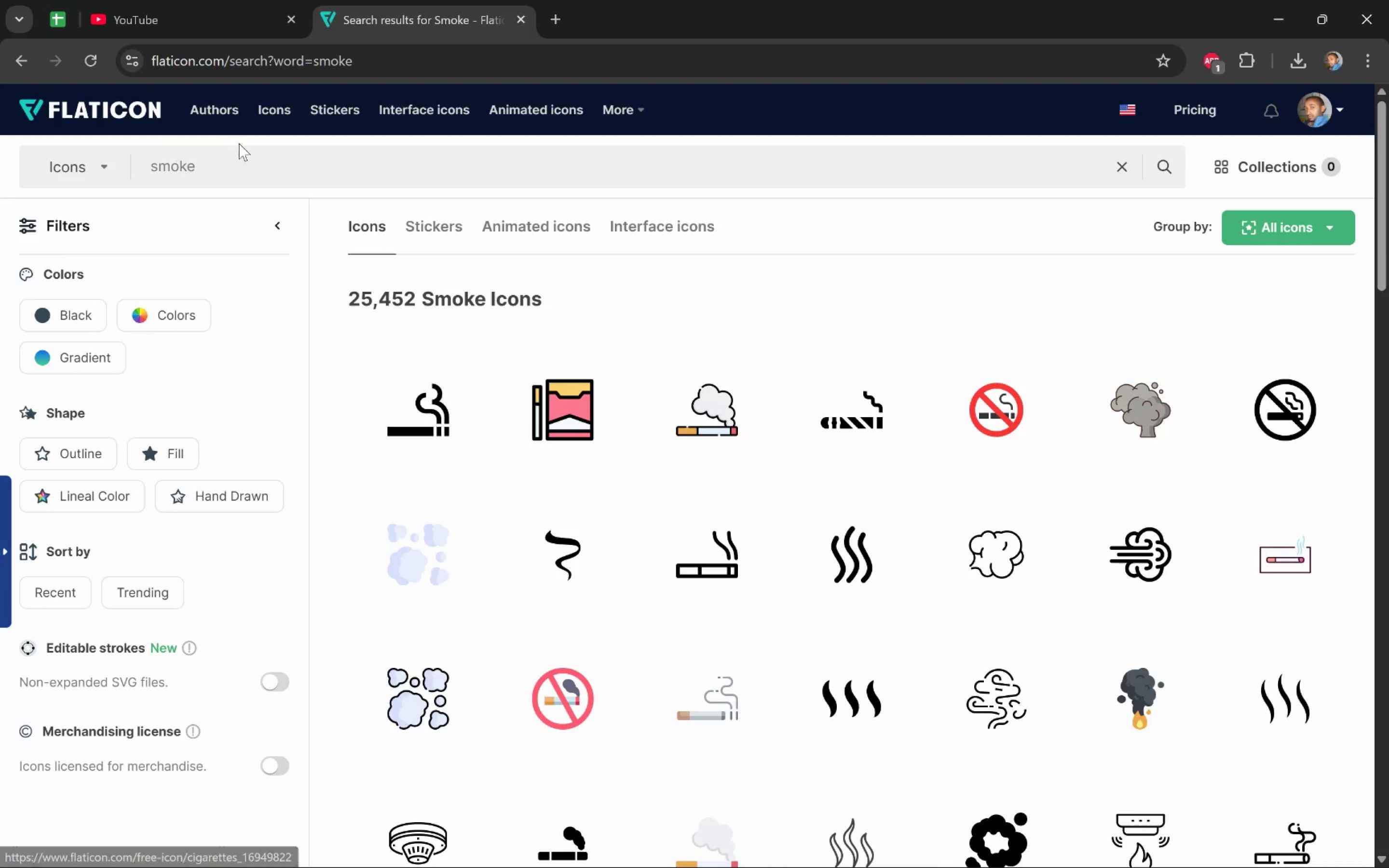 
left_click_drag(start_coordinate=[236, 163], to_coordinate=[84, 149])
 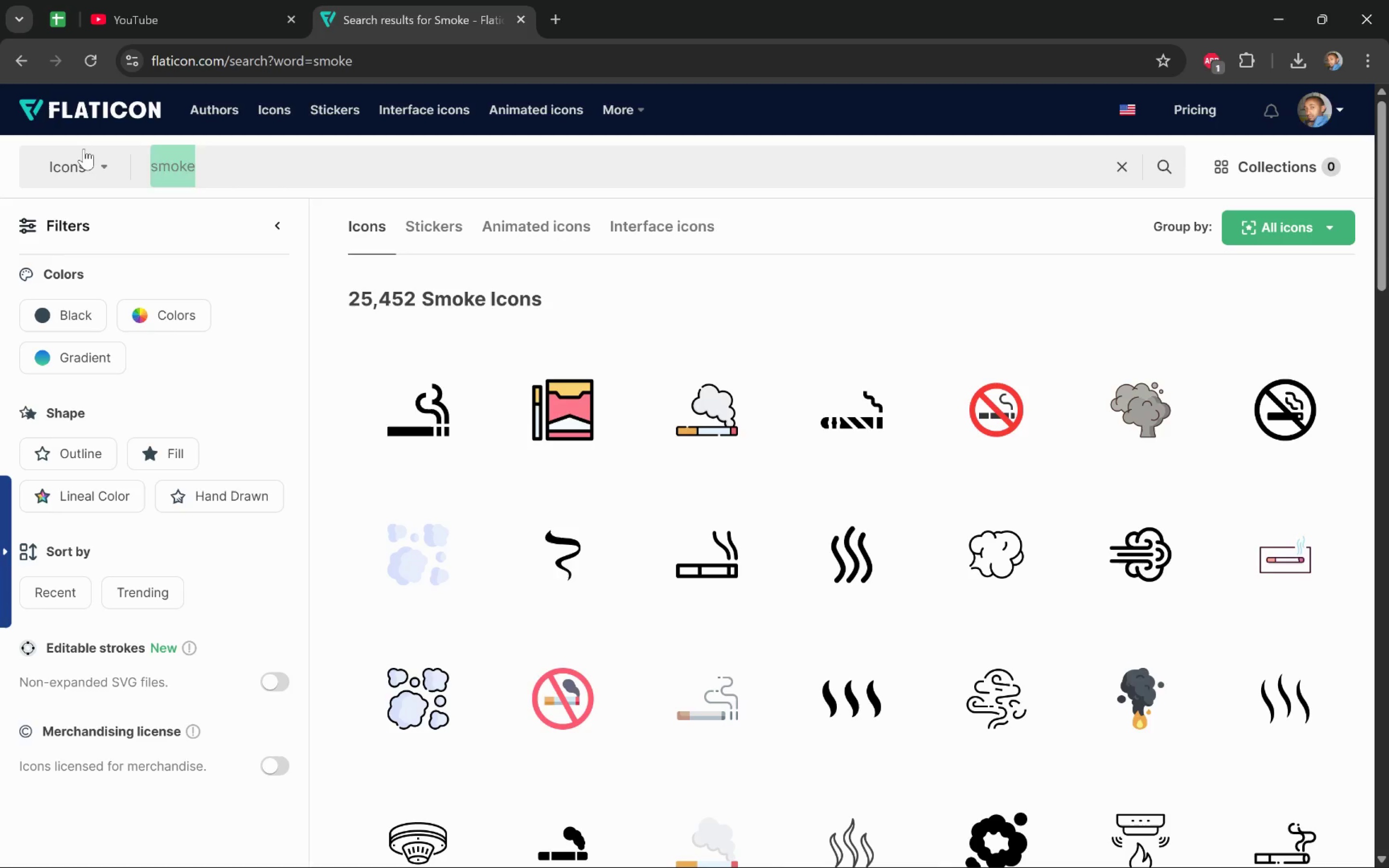 
type(fire safety)
 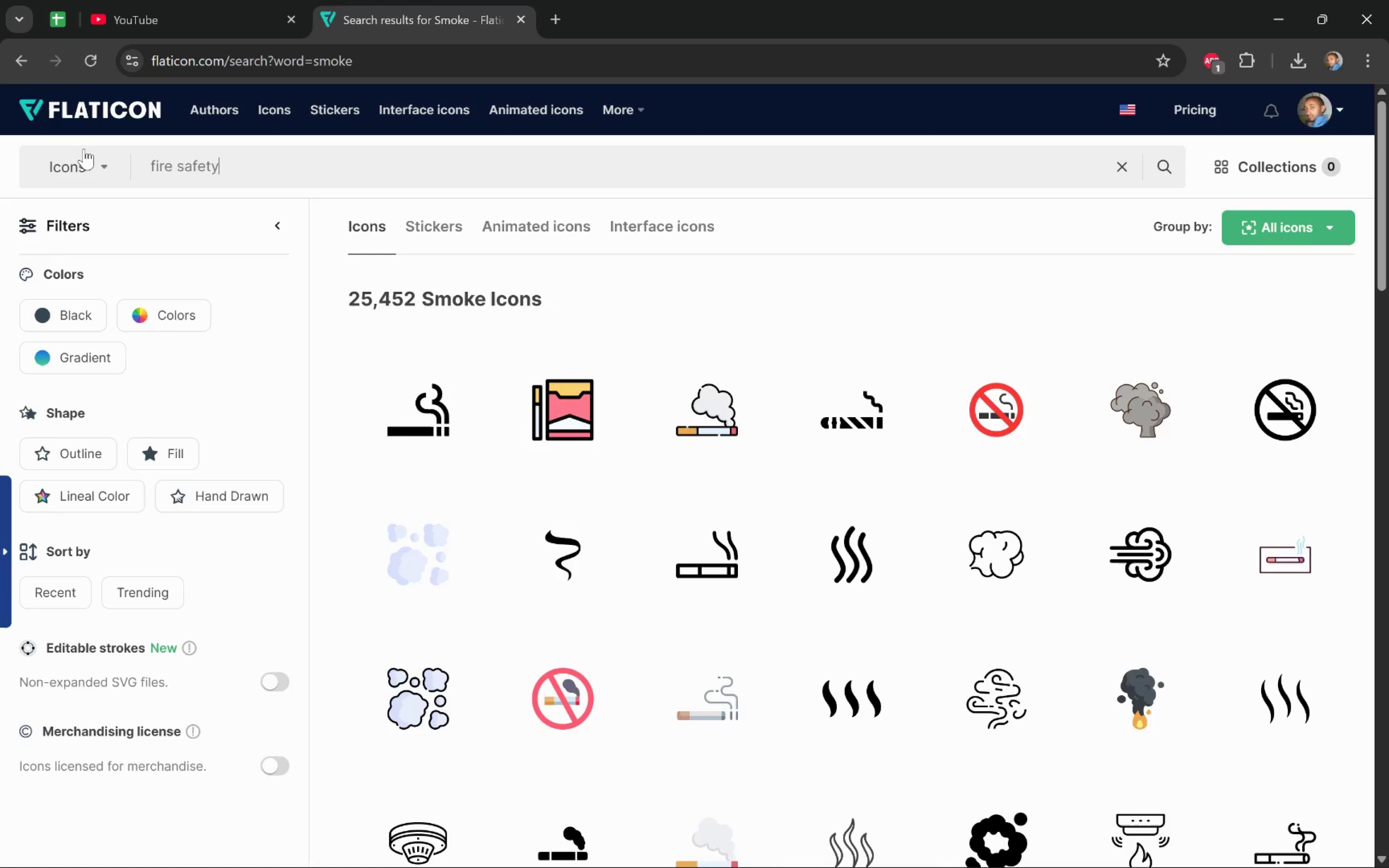 
key(Enter)
 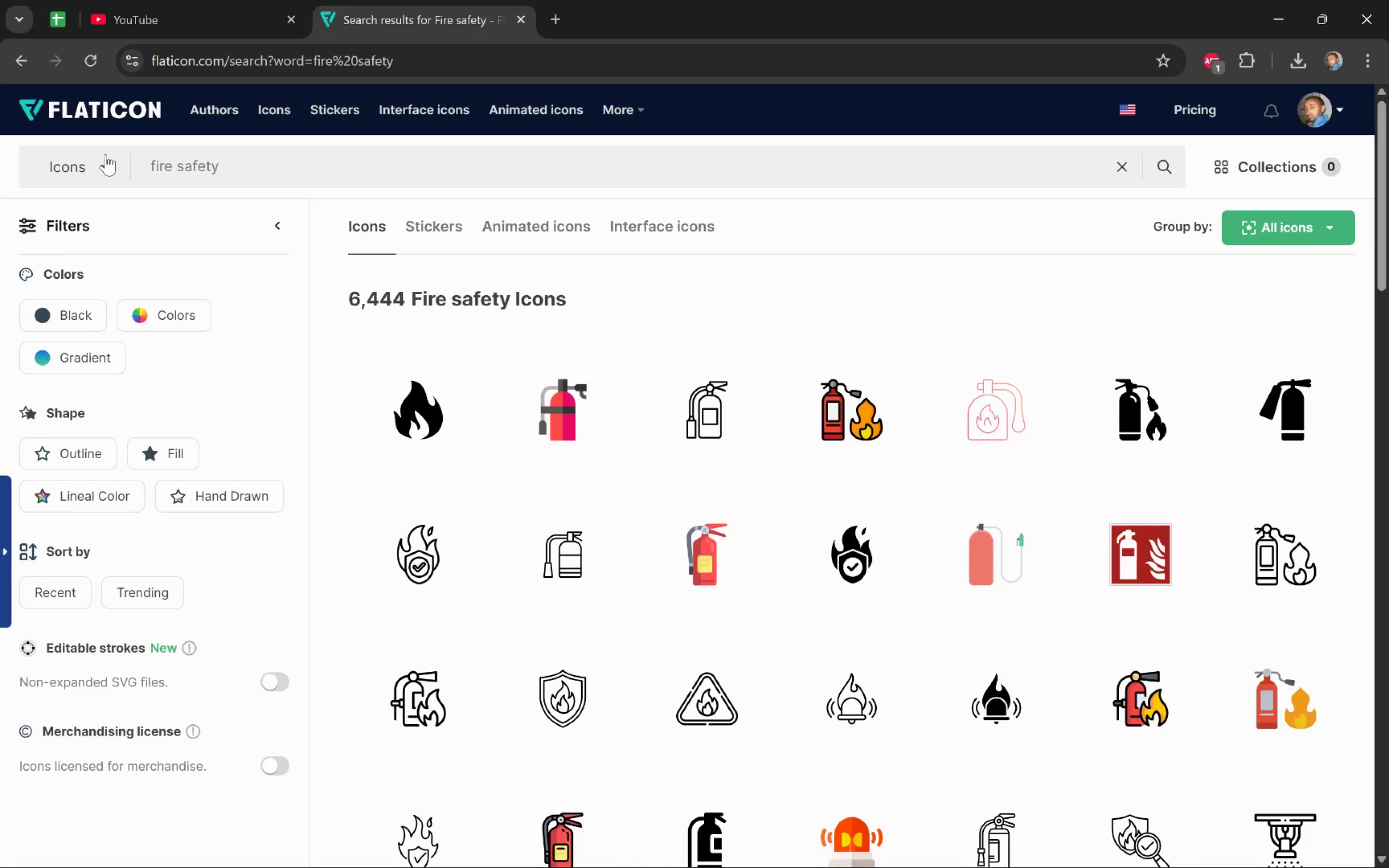 
wait(7.91)
 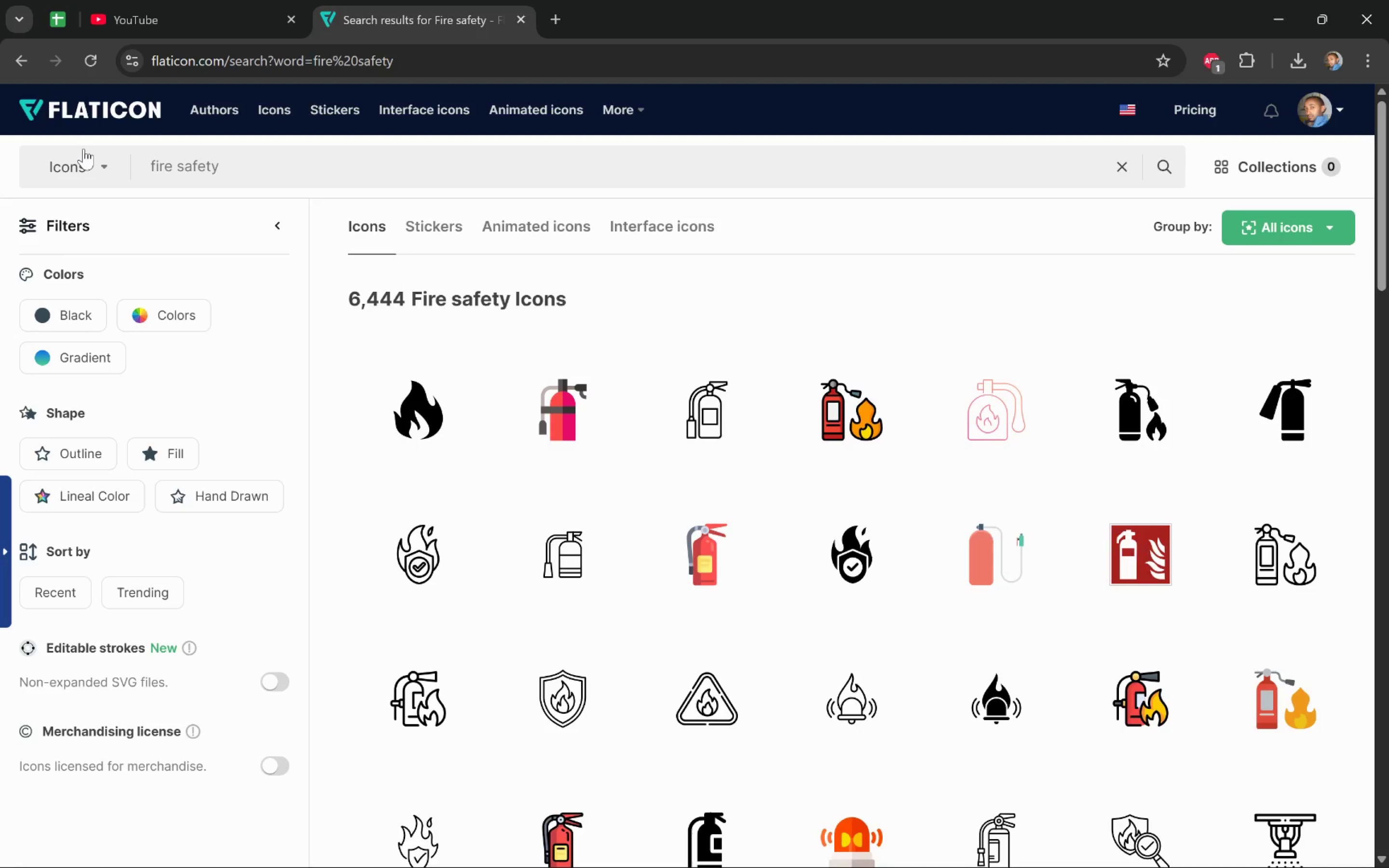 
scroll: coordinate [472, 638], scroll_direction: down, amount: 2.0
 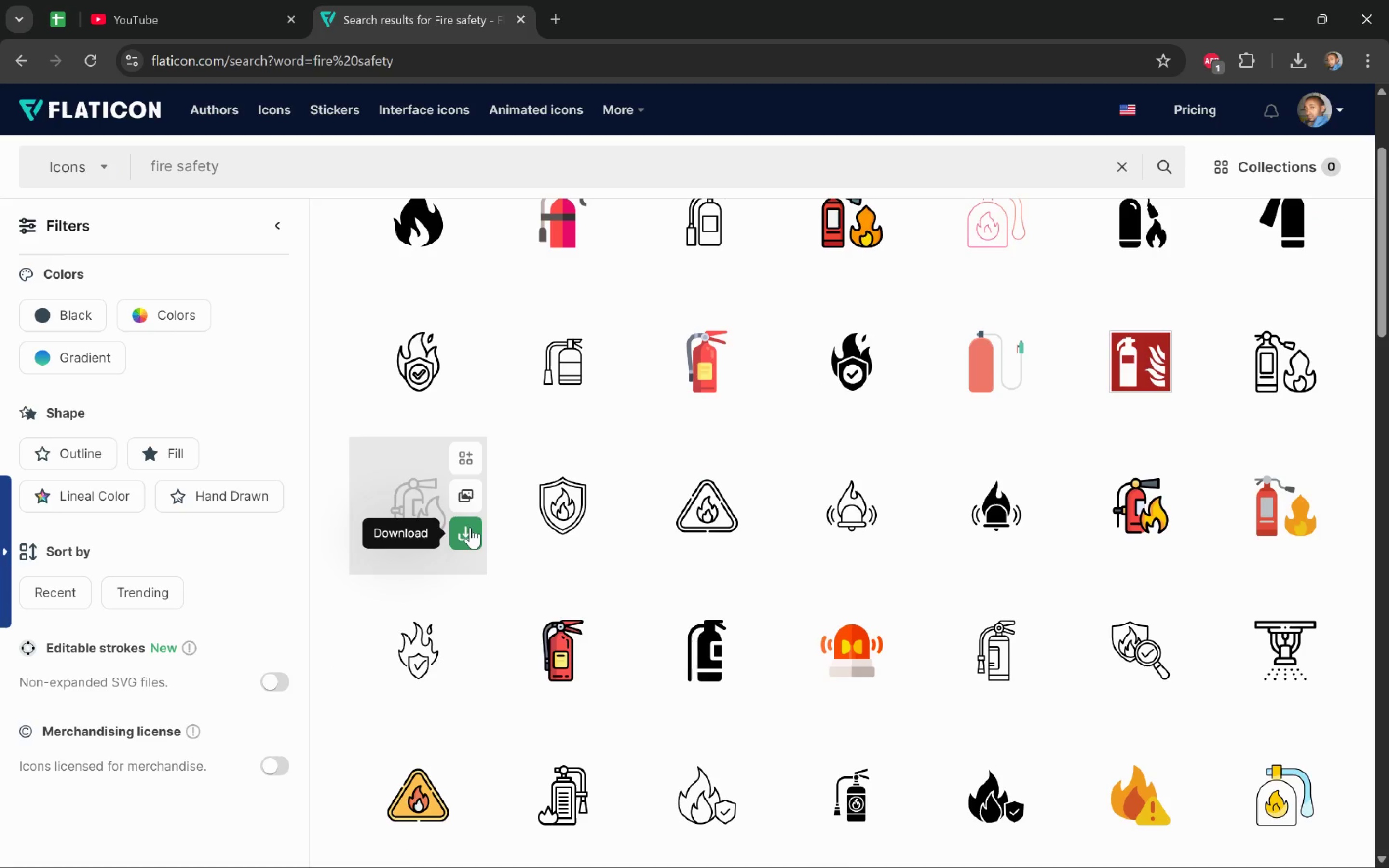 
left_click([470, 530])
 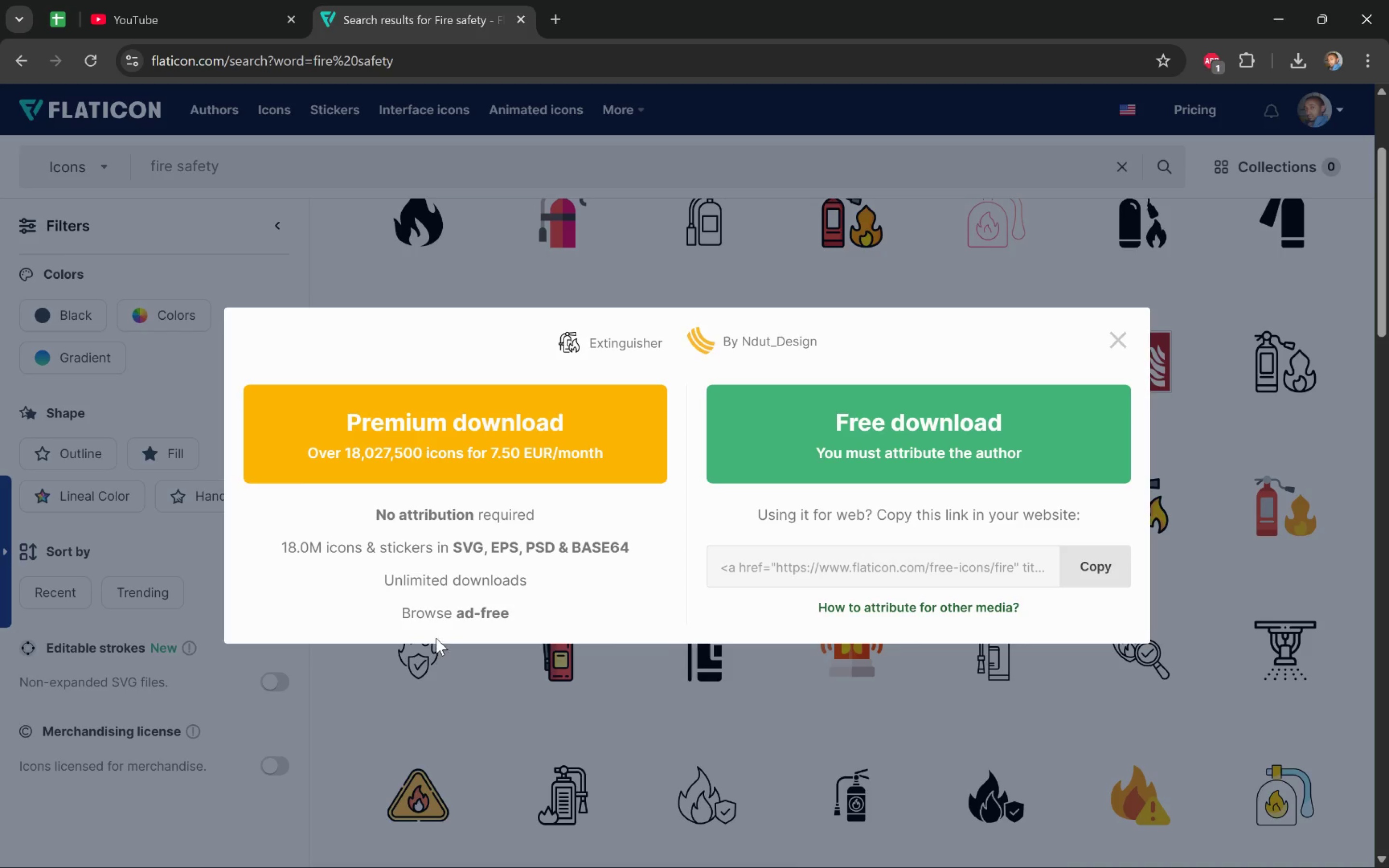 
left_click([820, 445])
 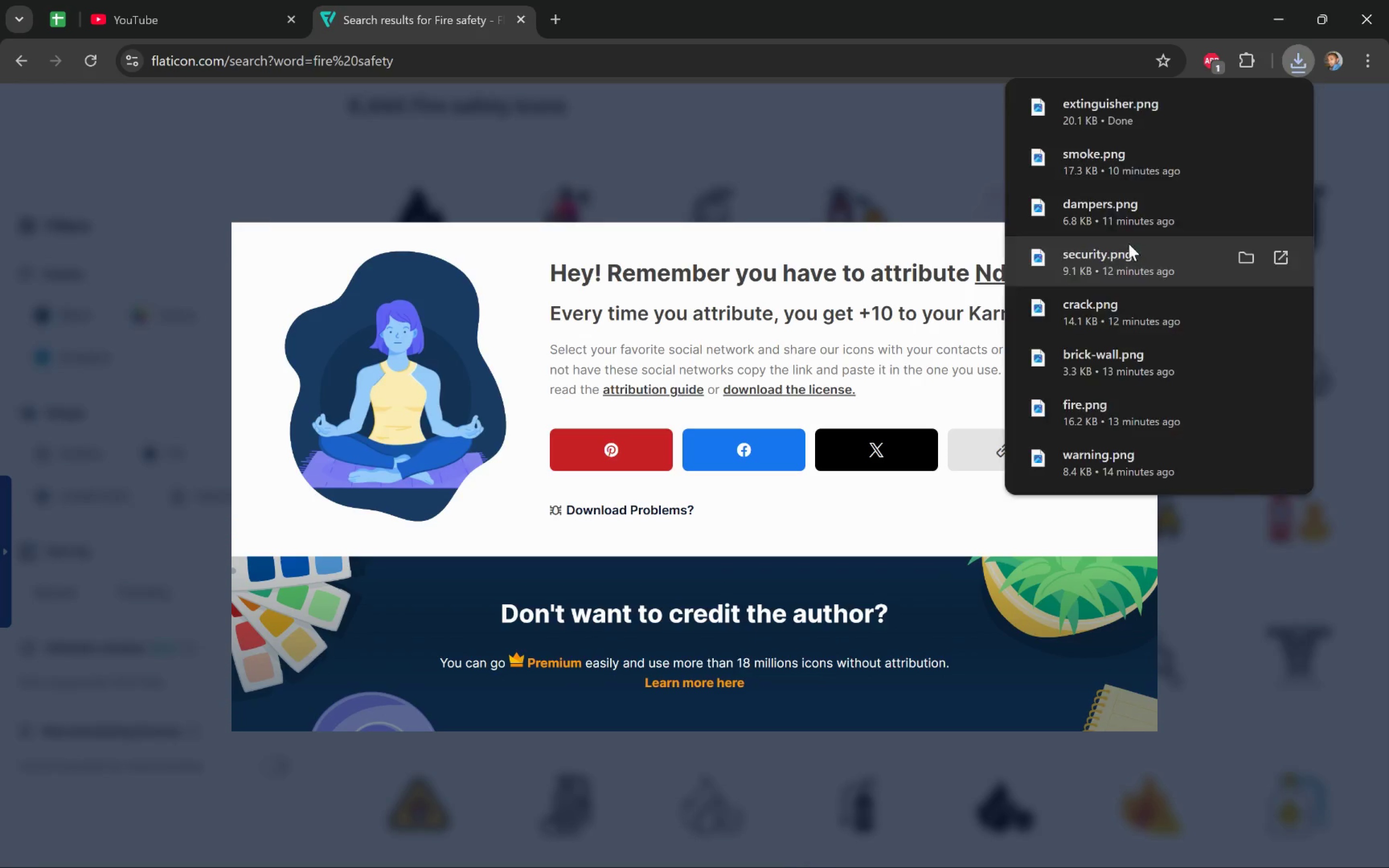 
left_click([907, 240])
 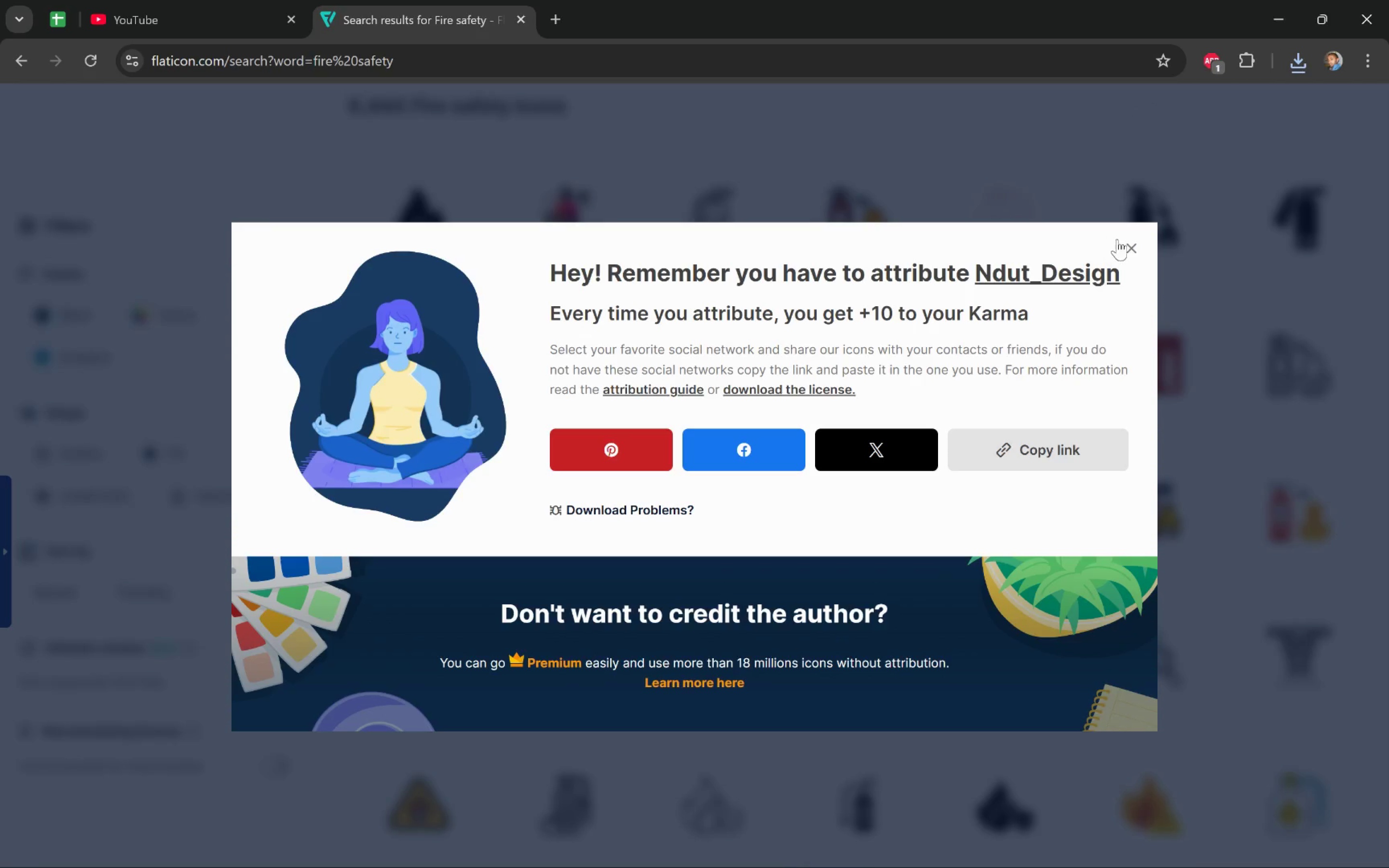 
left_click([1139, 245])
 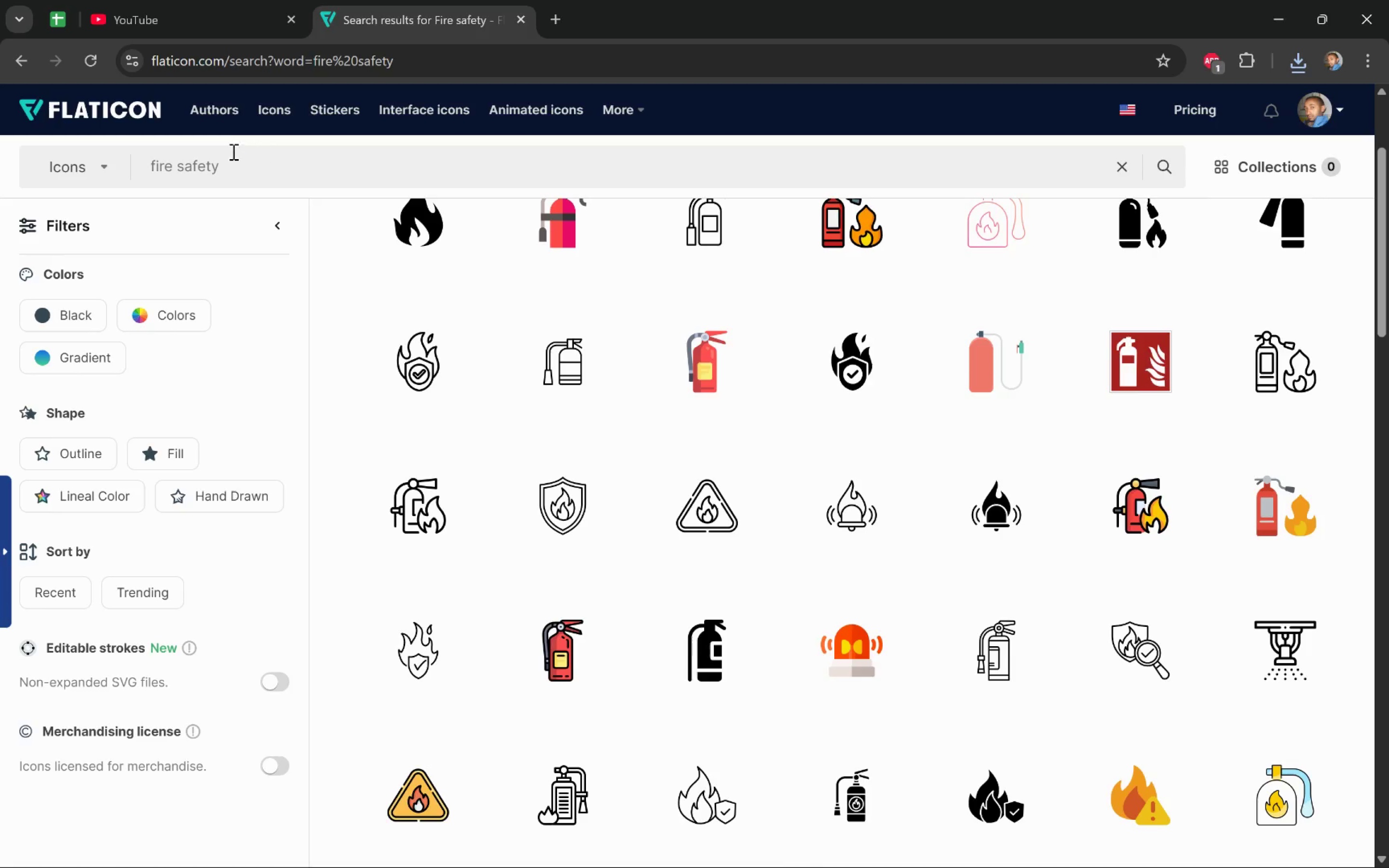 
left_click_drag(start_coordinate=[233, 163], to_coordinate=[135, 173])
 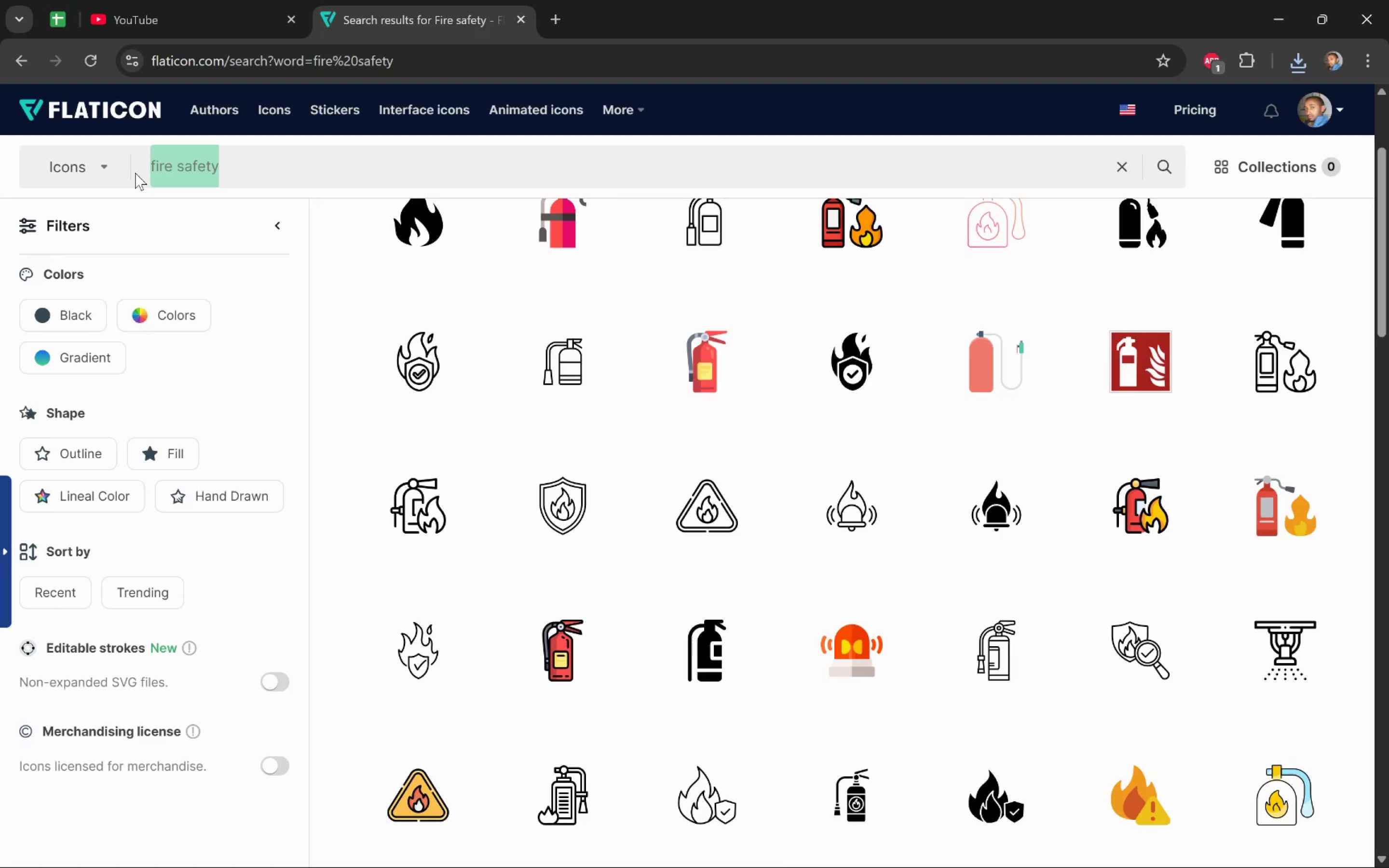 
type(chimeny)
 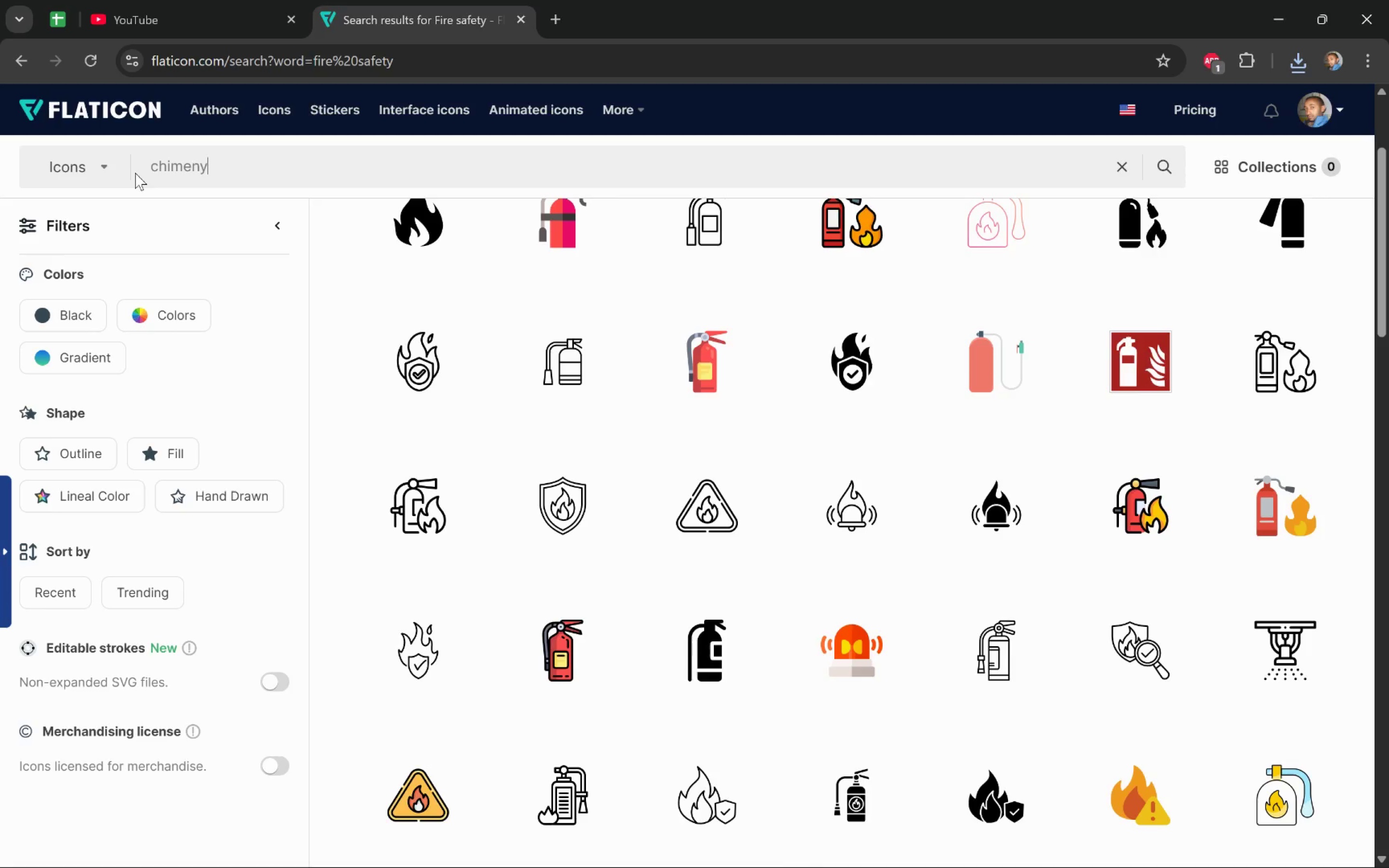 
key(Enter)
 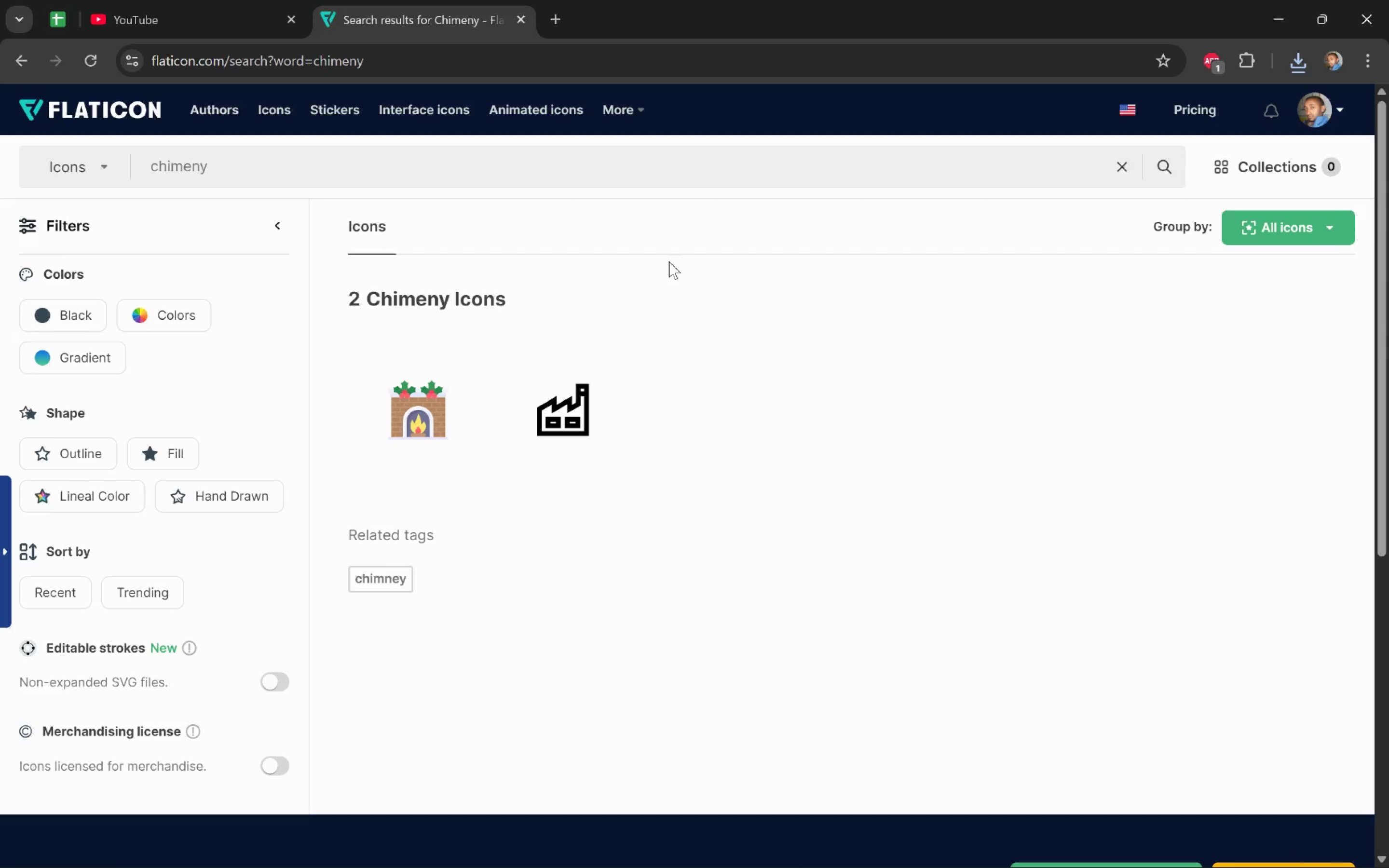 
wait(6.2)
 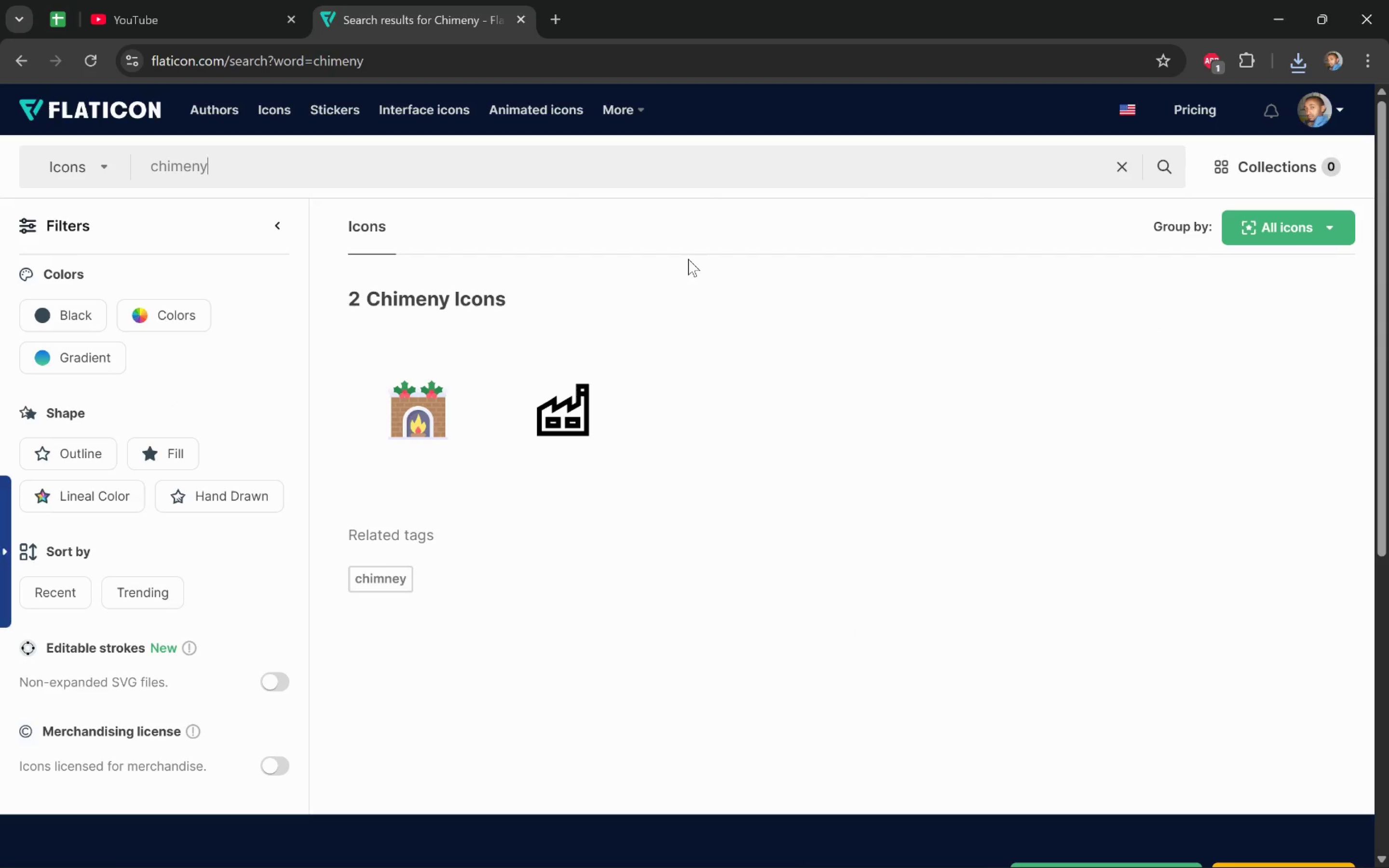 
left_click([612, 443])
 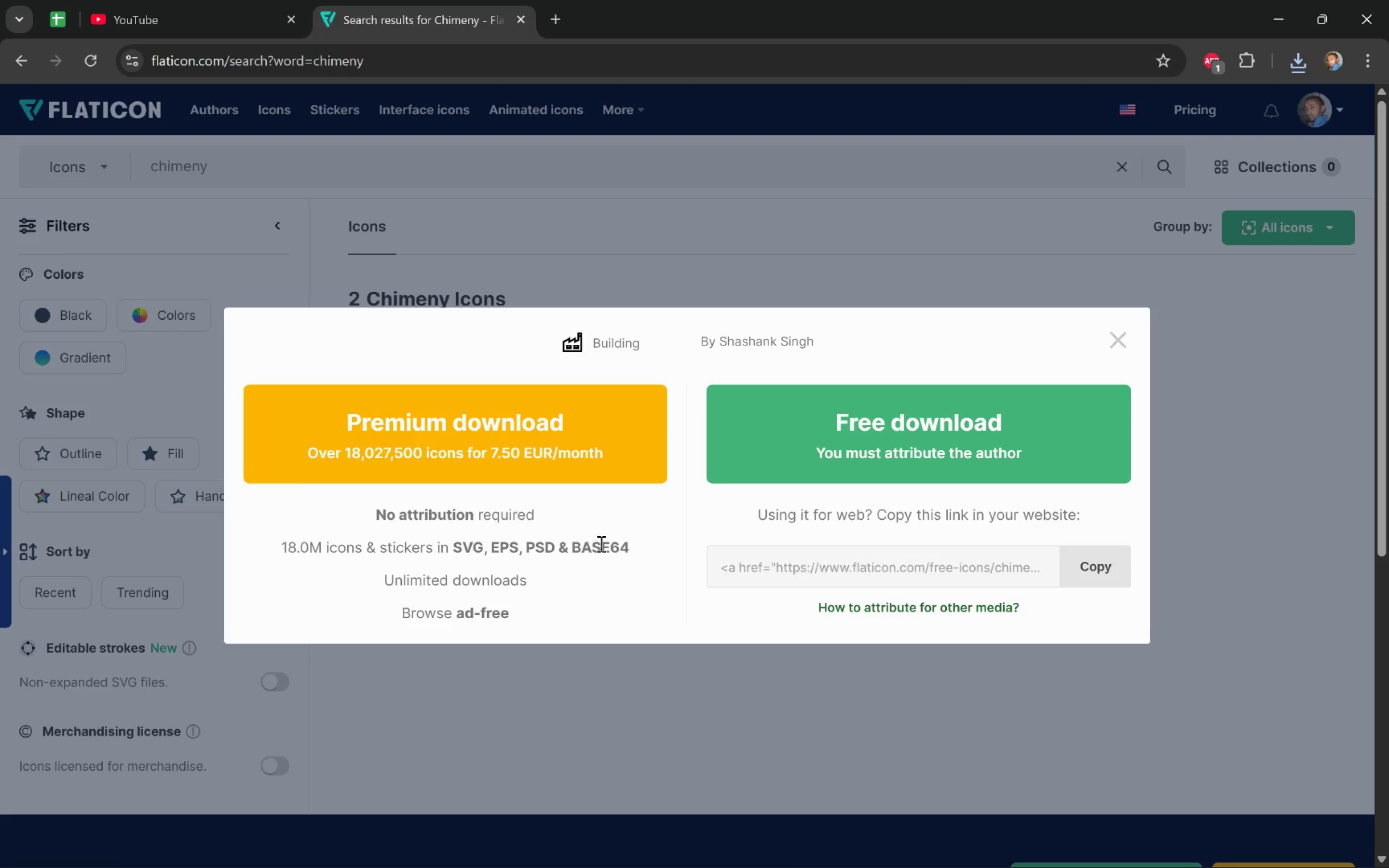 
left_click([834, 450])
 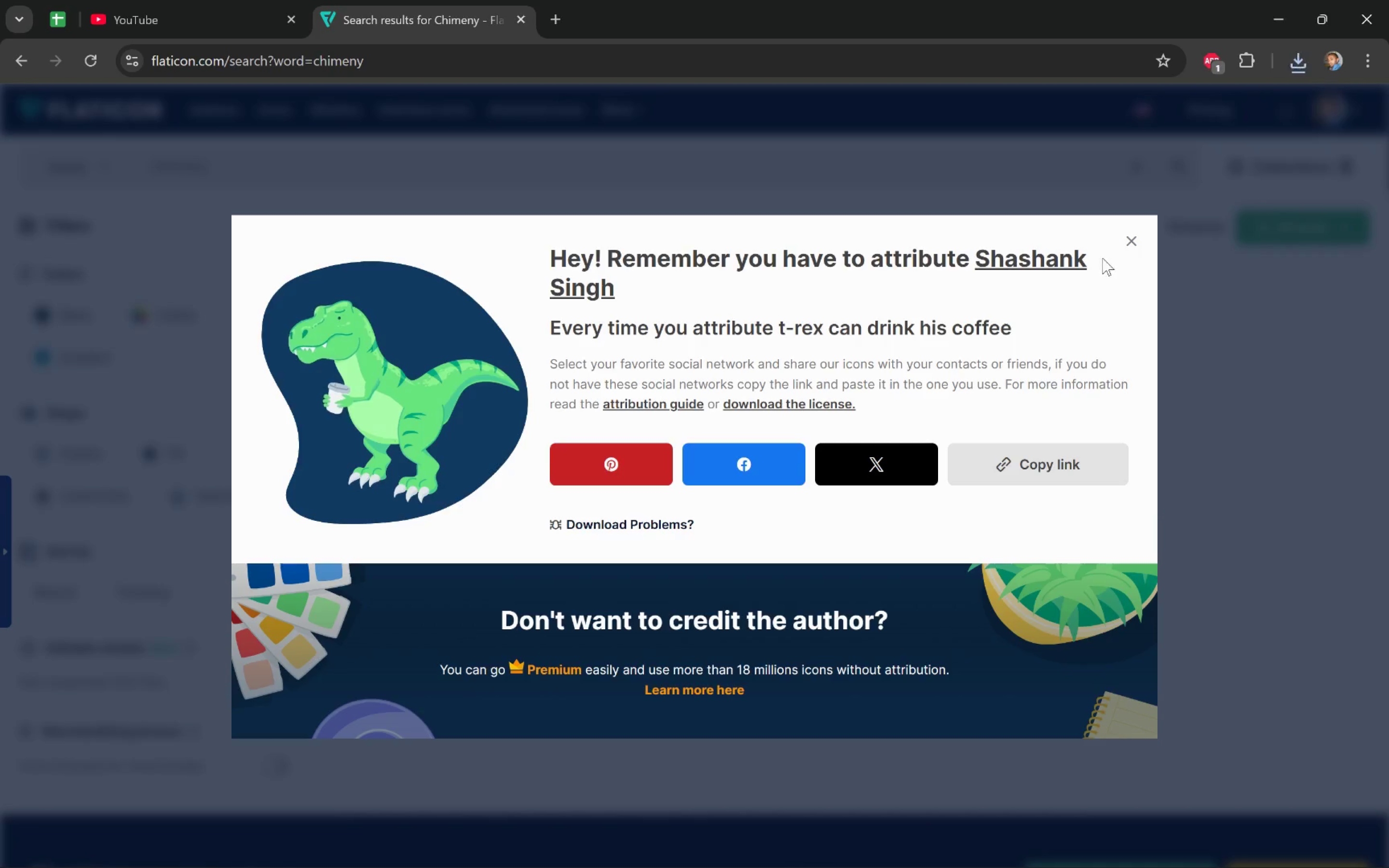 
left_click([1131, 240])
 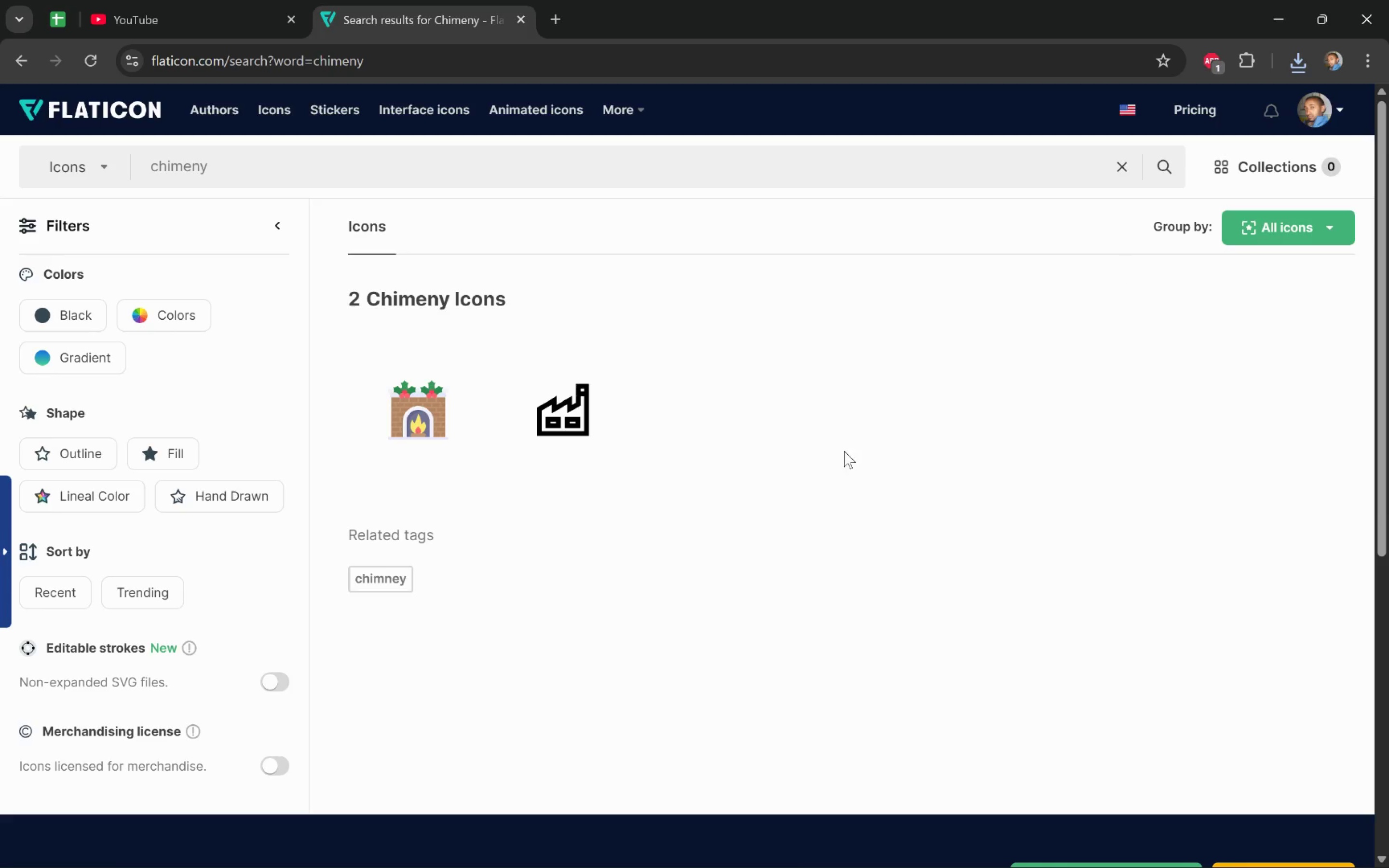 
left_click([701, 448])
 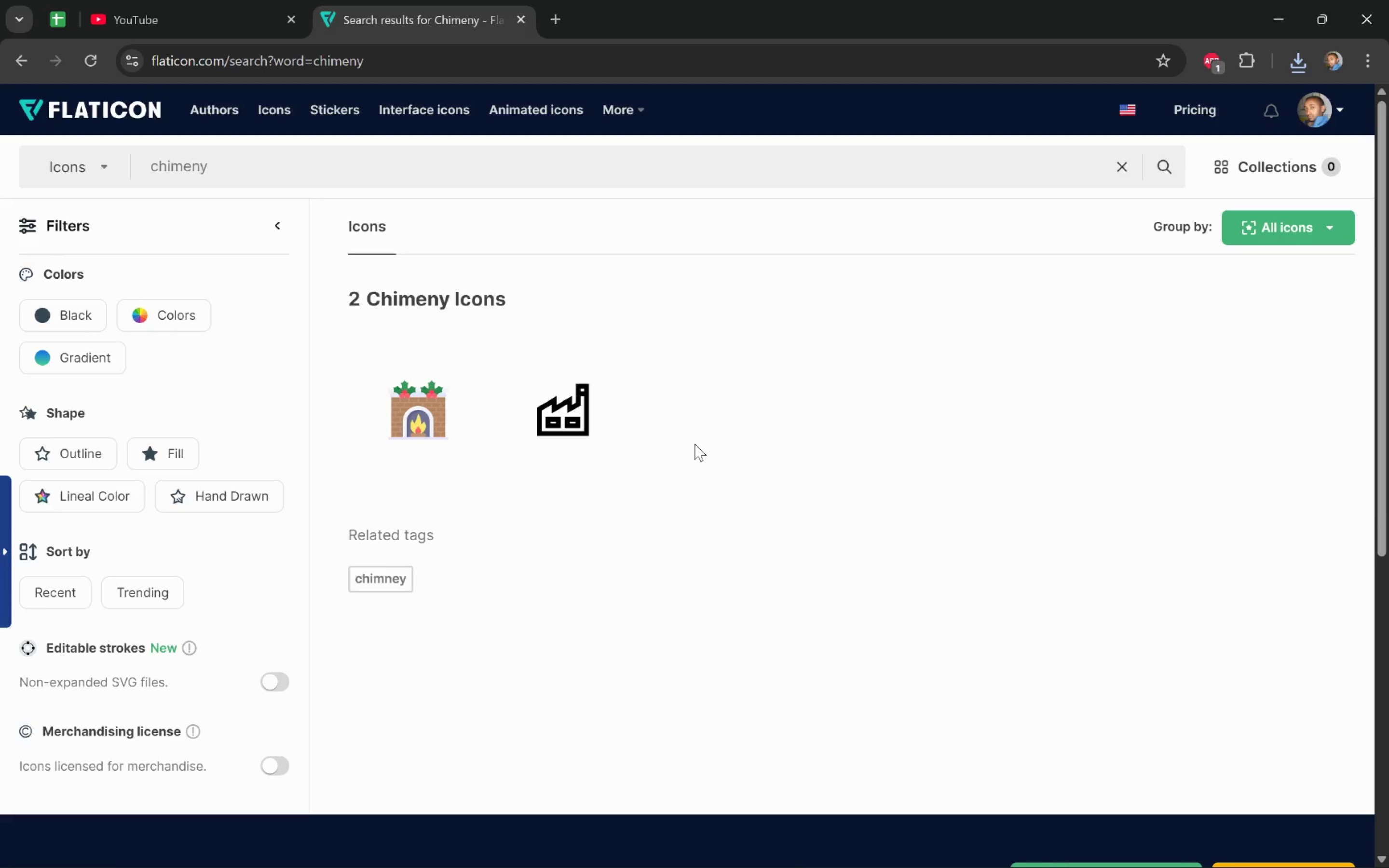 
key(Alt+Tab)
 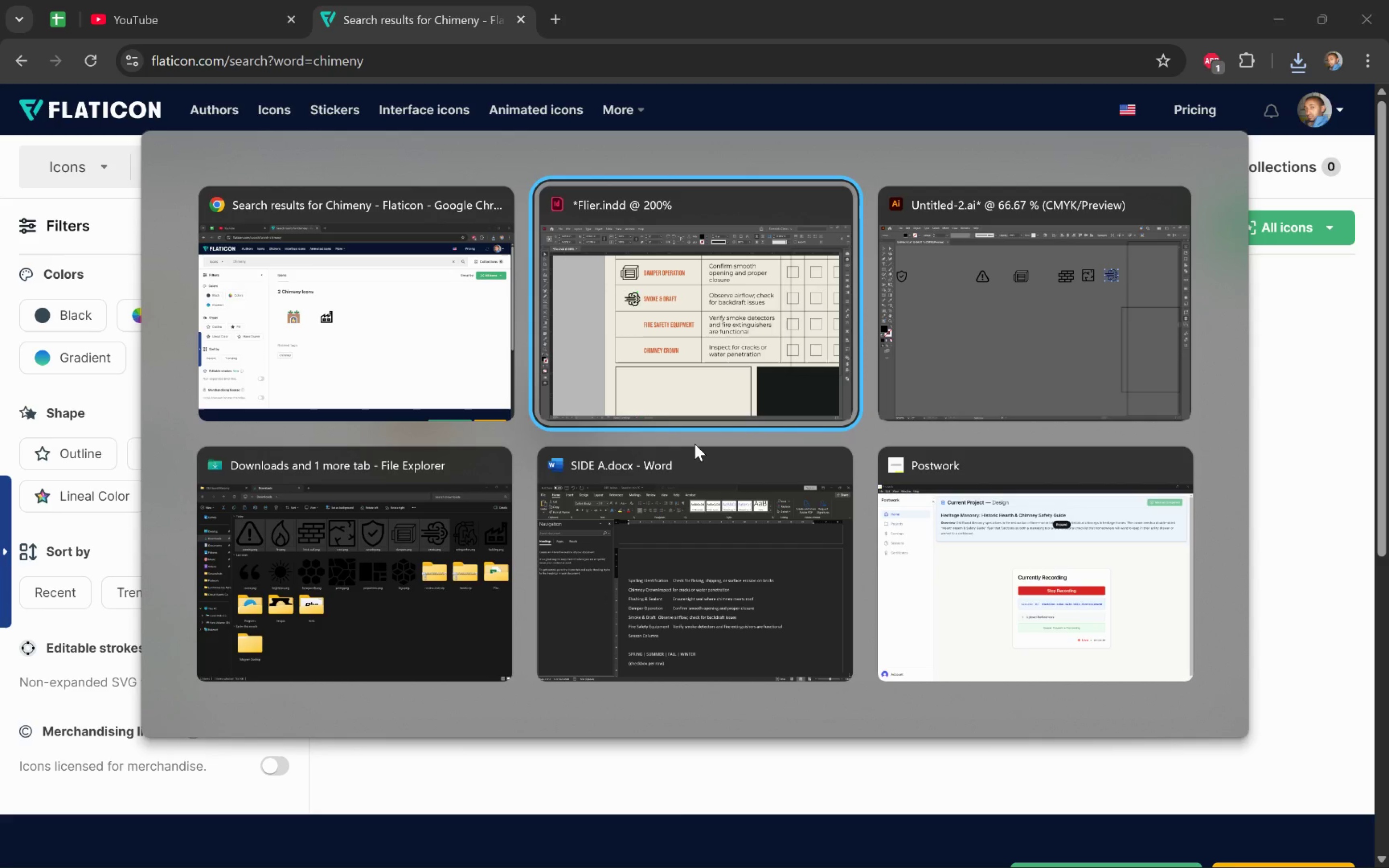 
key(Alt+Tab)
 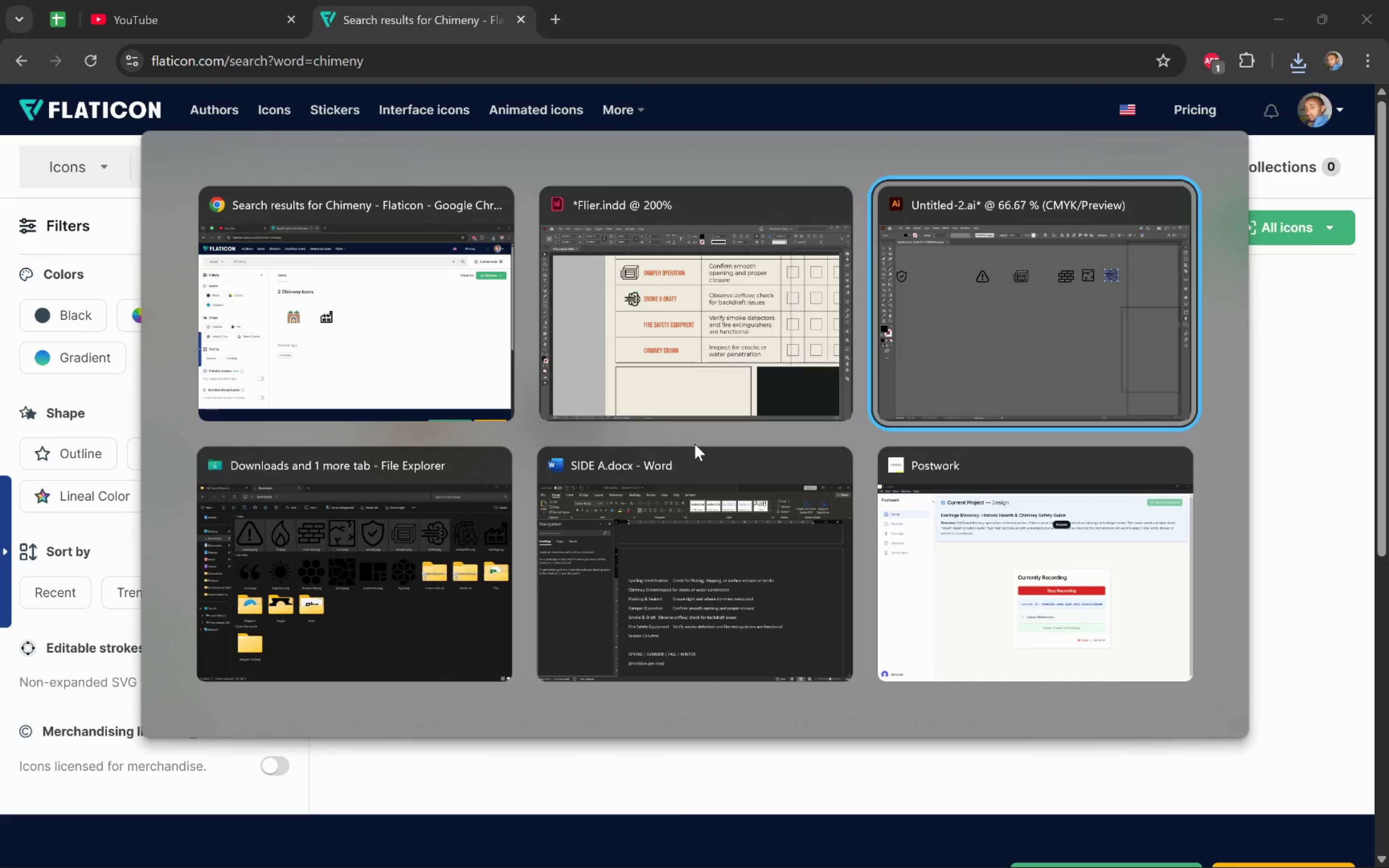 
key(Alt+Tab)
 